 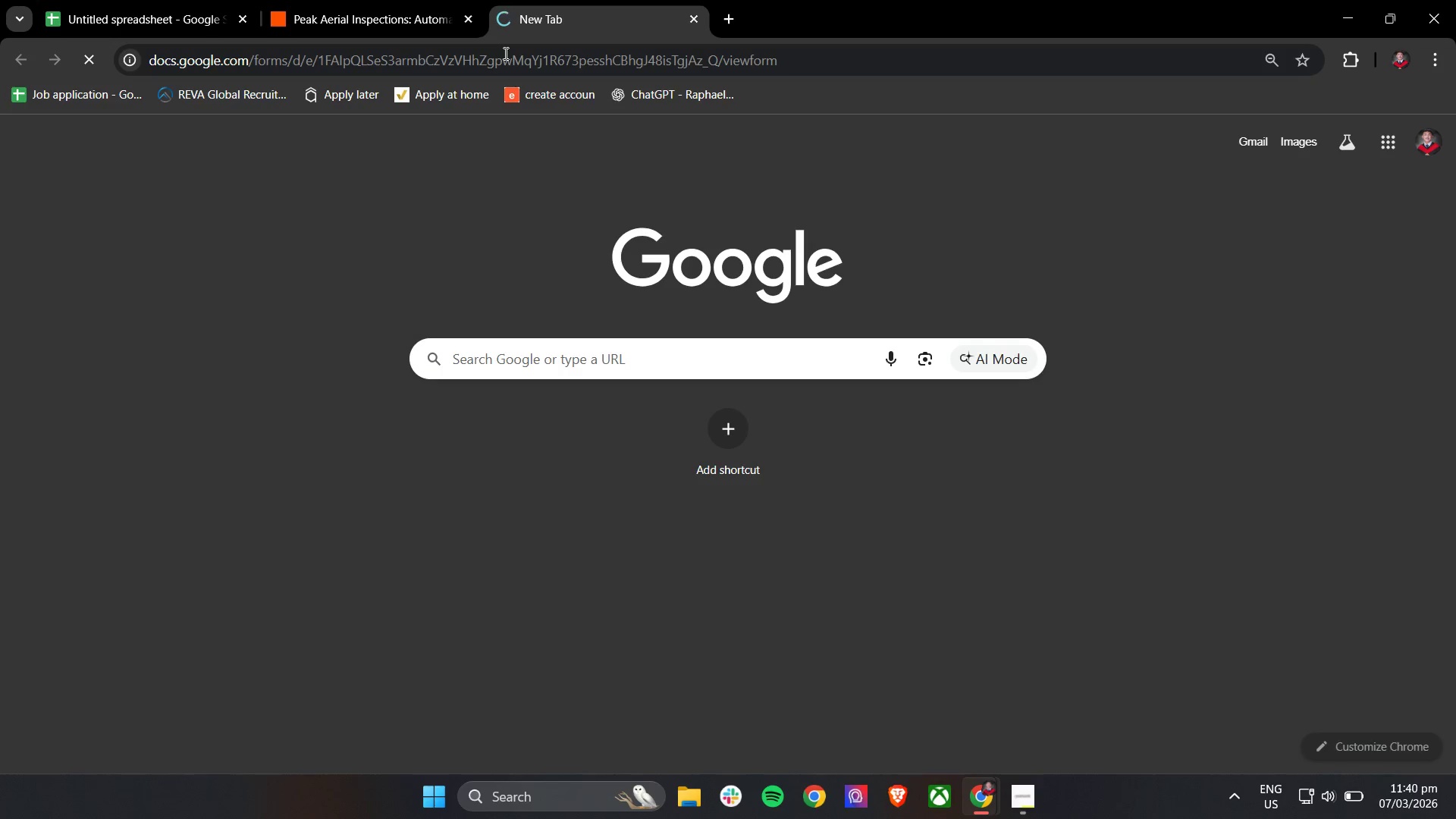 
double_click([291, 57])
 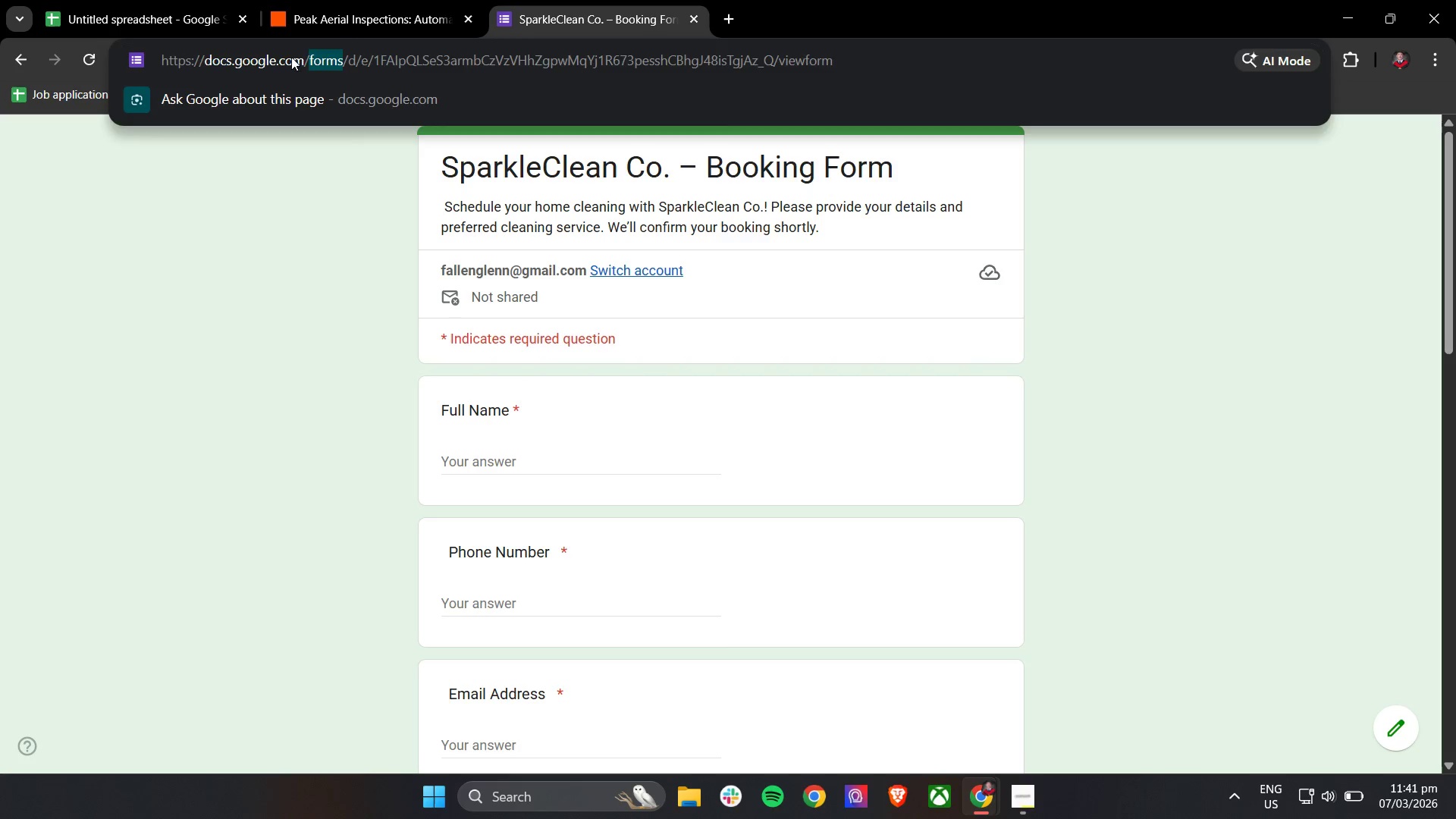 
triple_click([291, 57])
 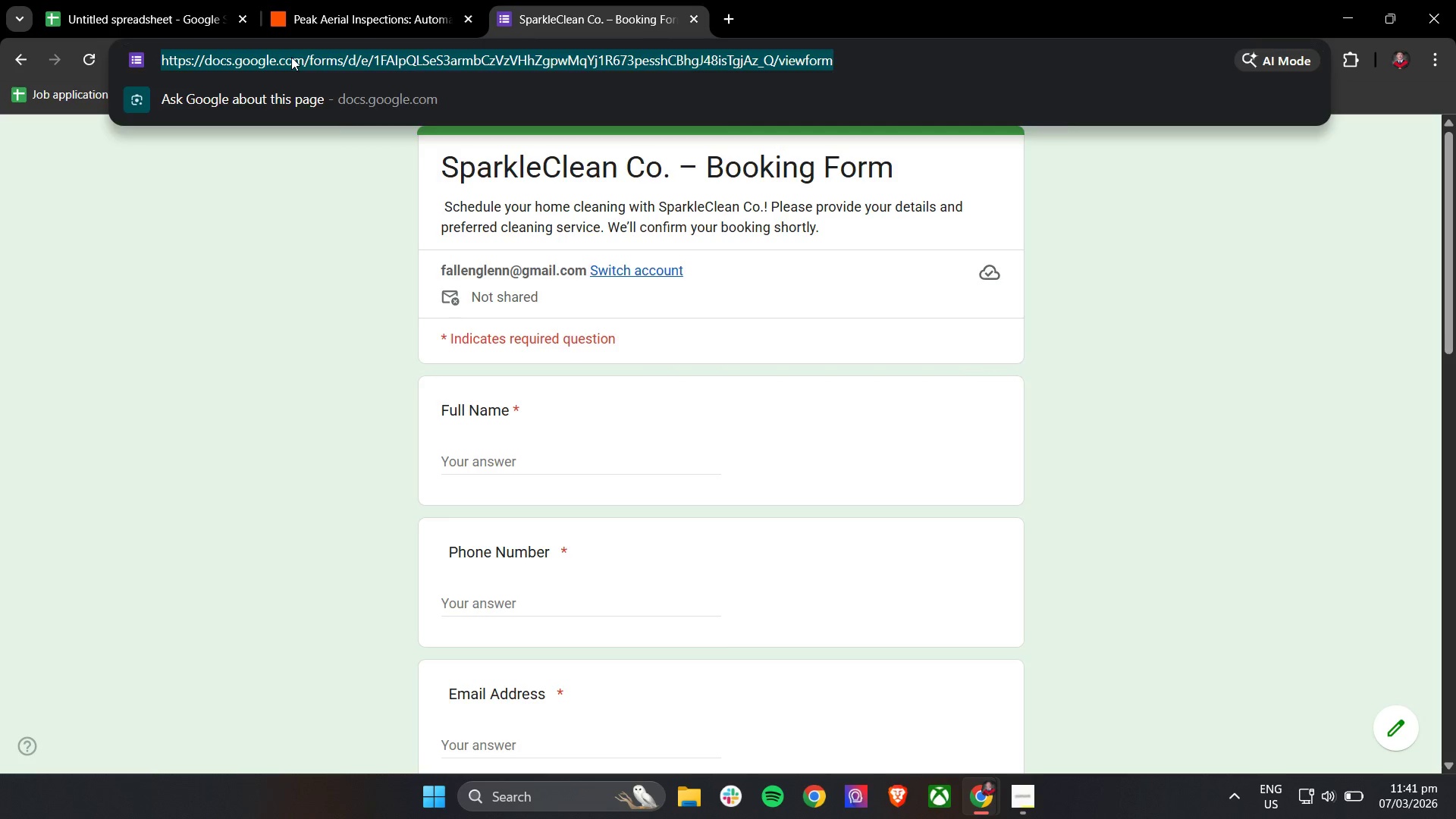 
type(googlefroms)
 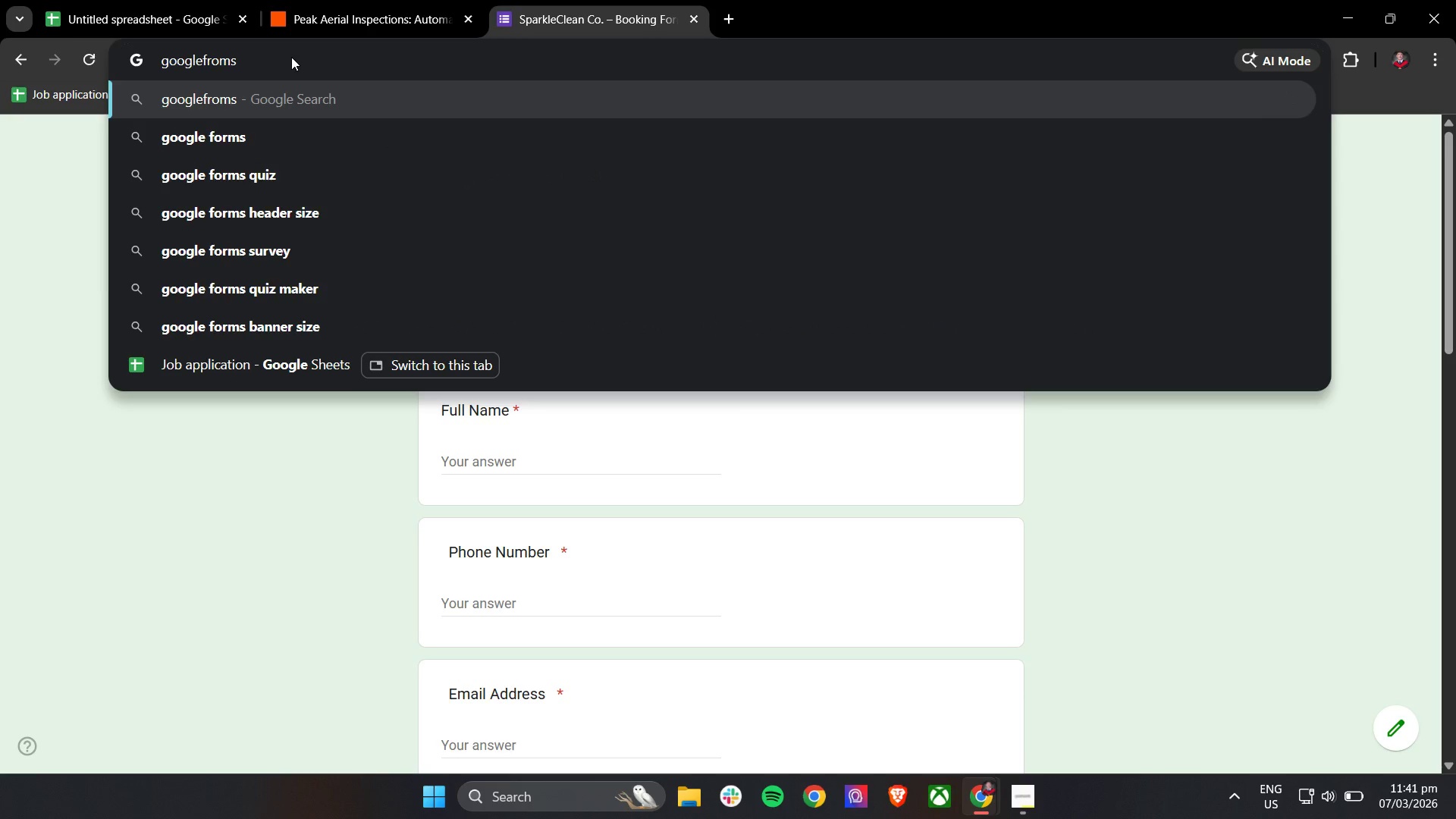 
key(Enter)
 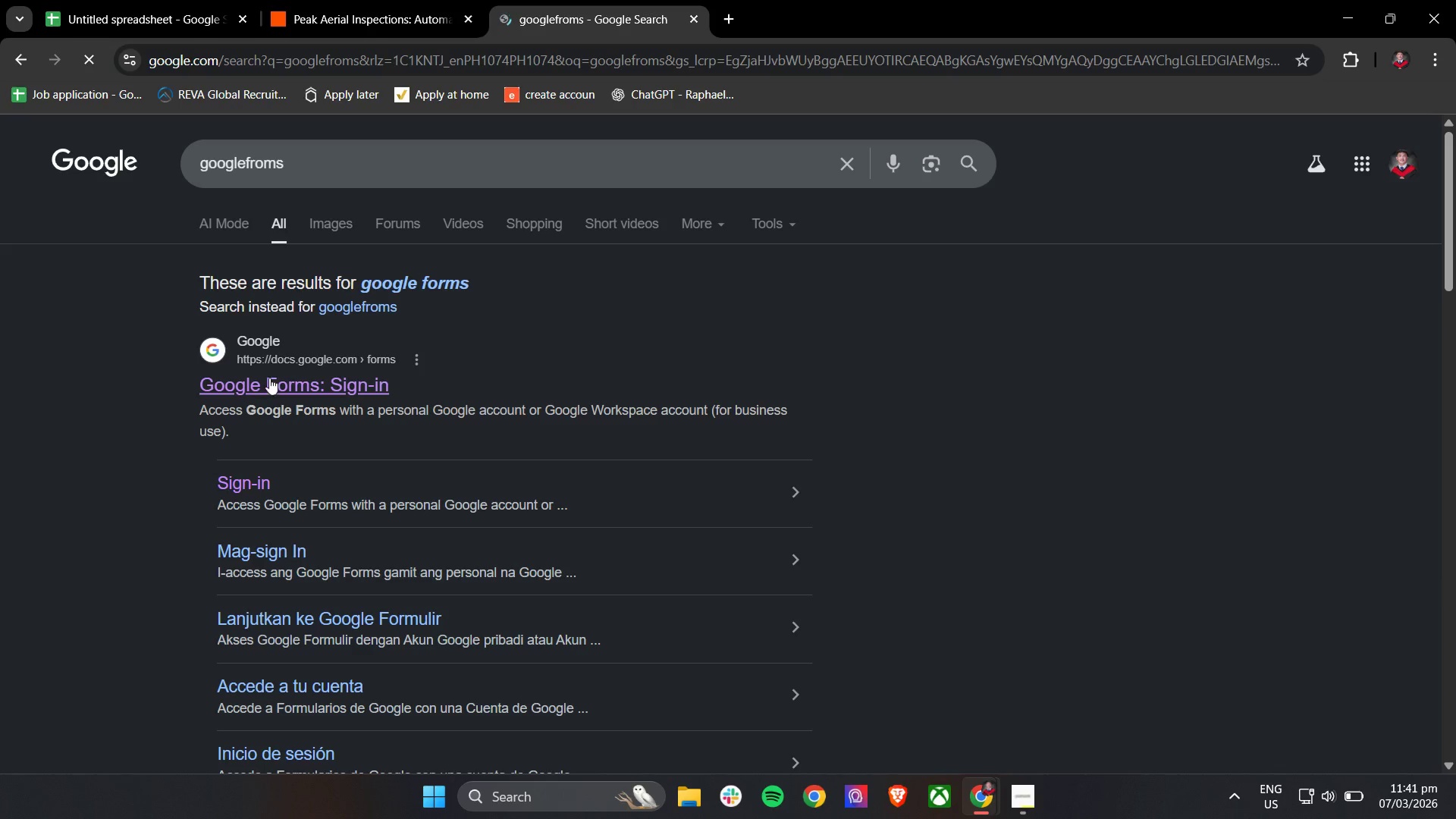 
left_click([265, 391])
 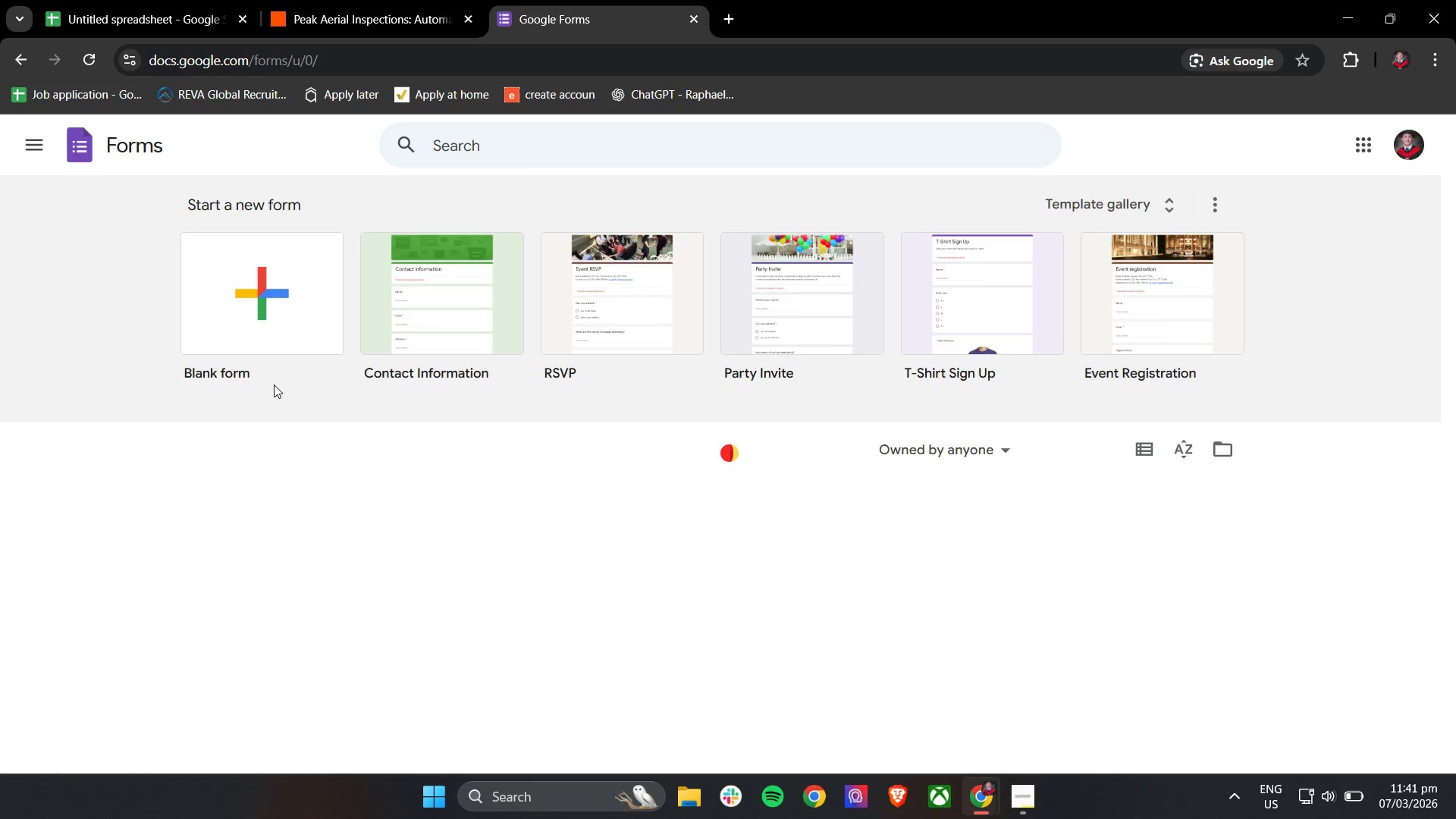 
left_click([275, 341])
 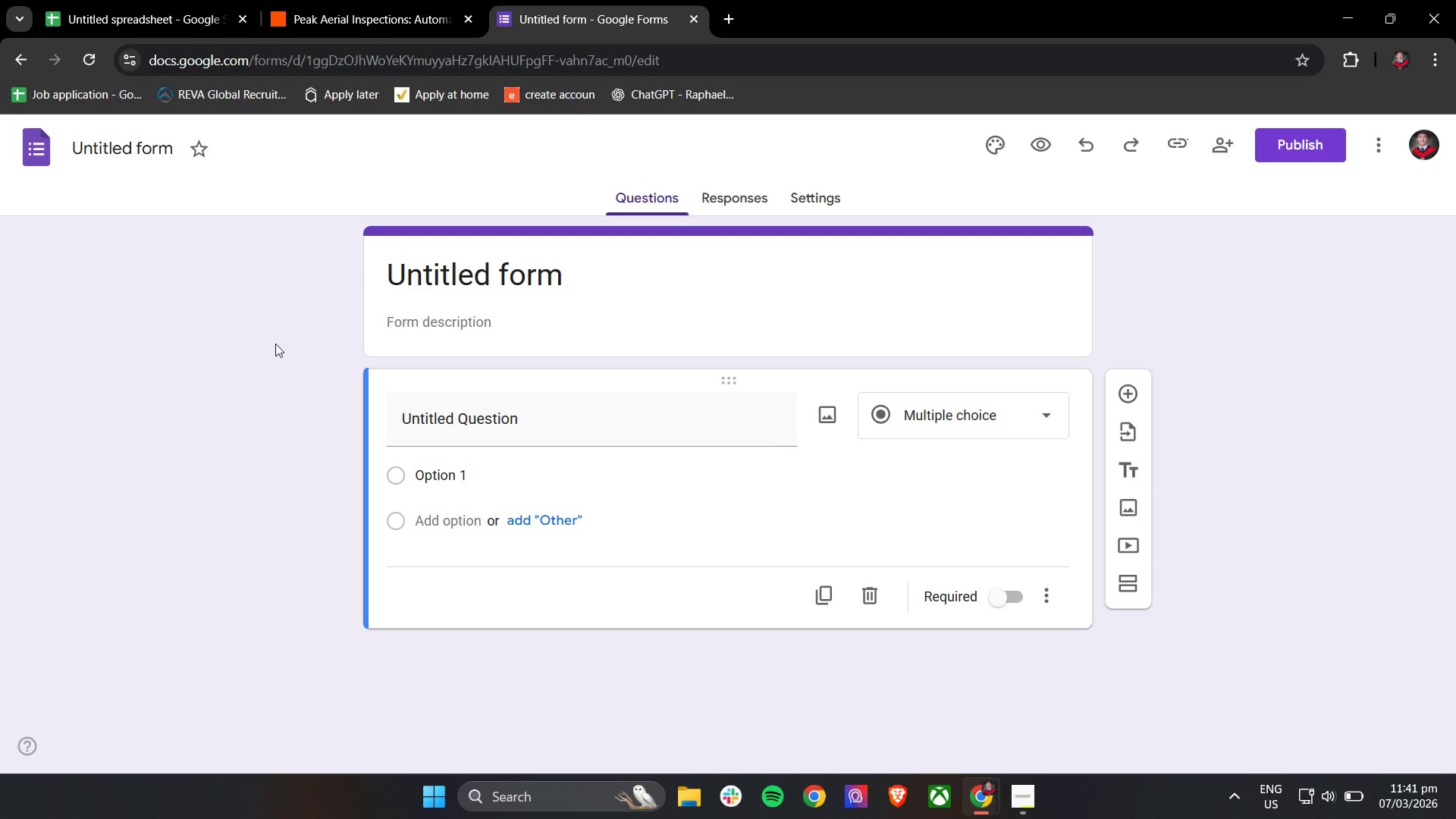 
wait(7.5)
 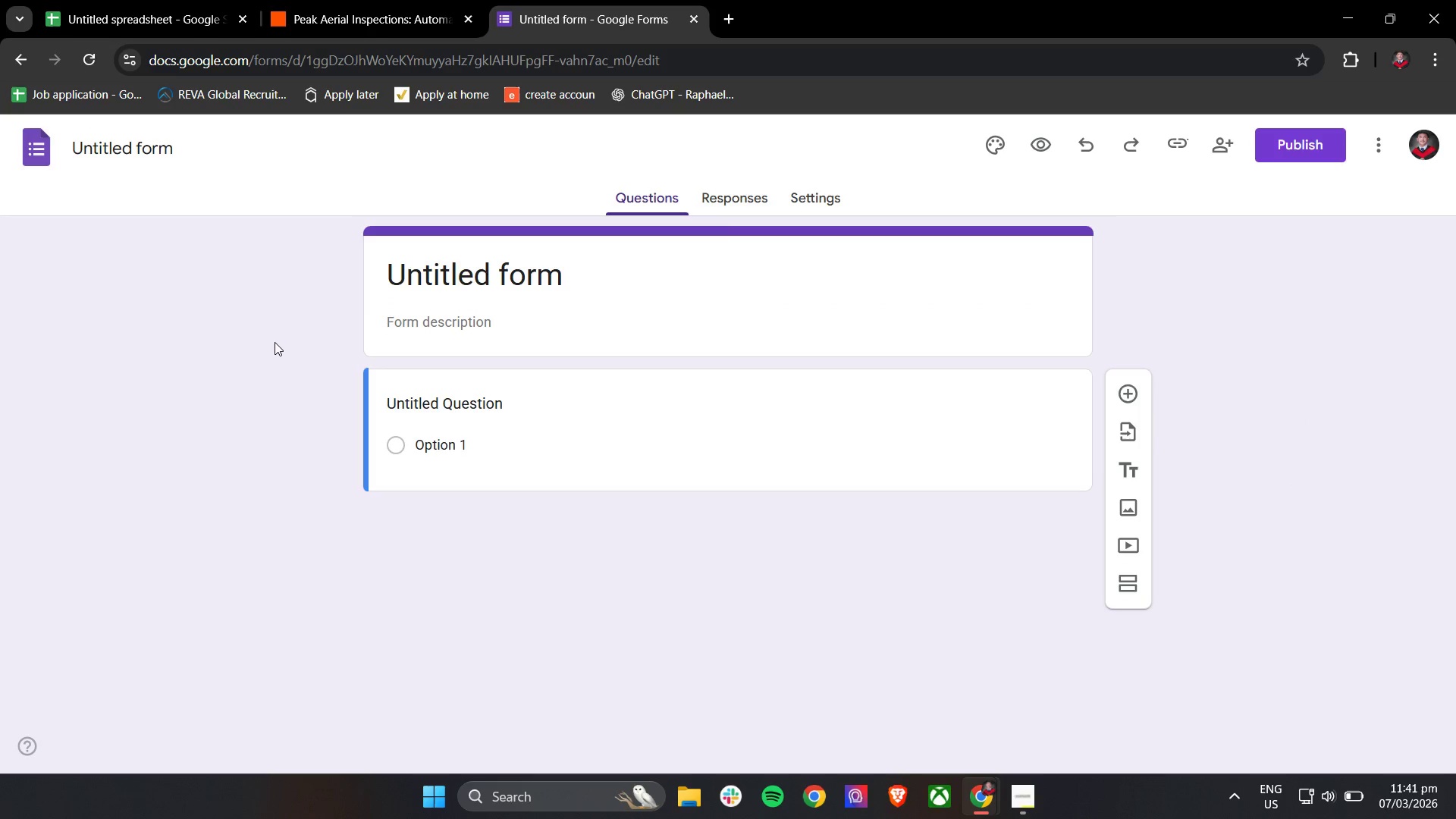 
key(Shift+ShiftLeft)
 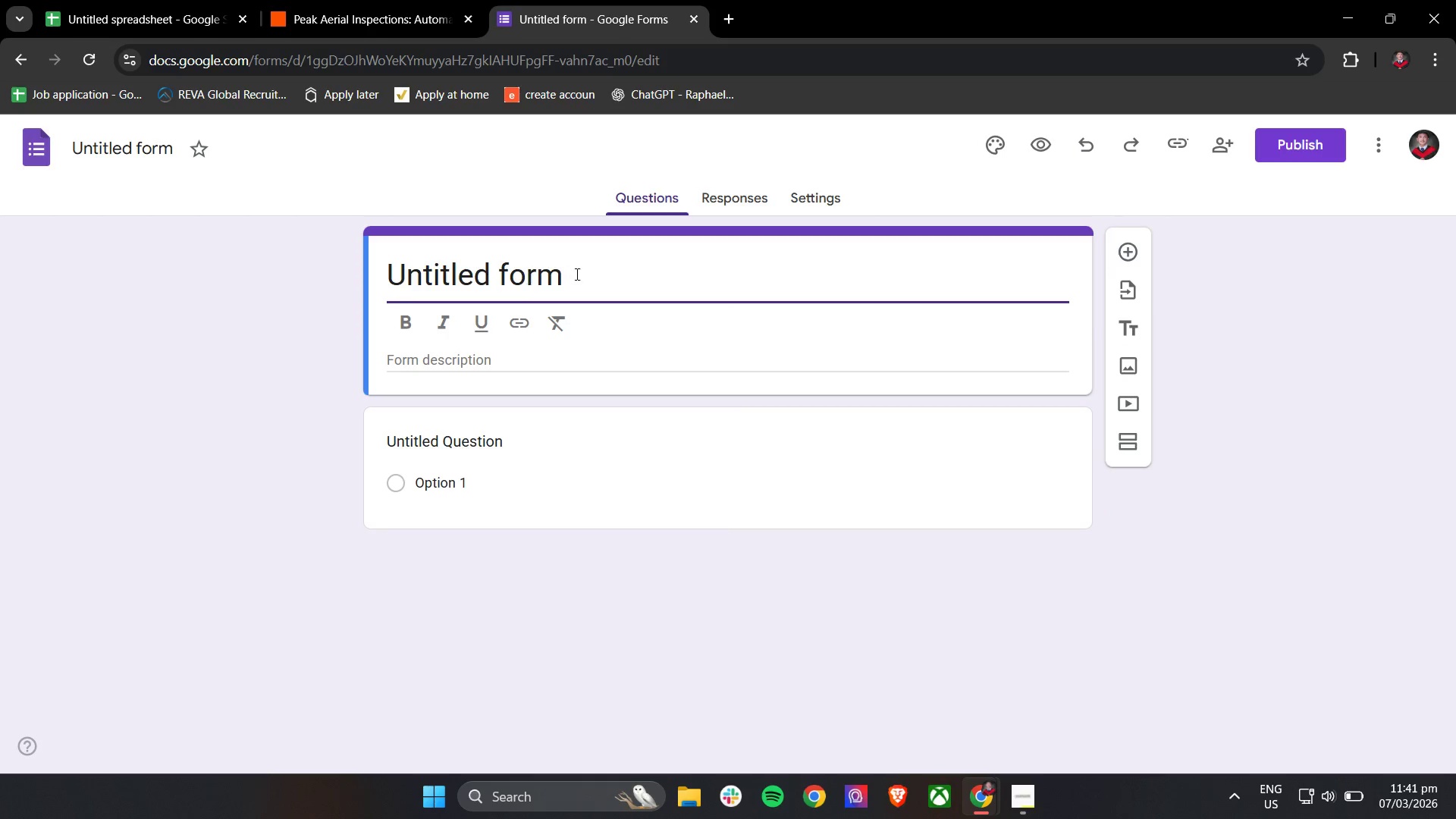 
key(Shift+ShiftLeft)
 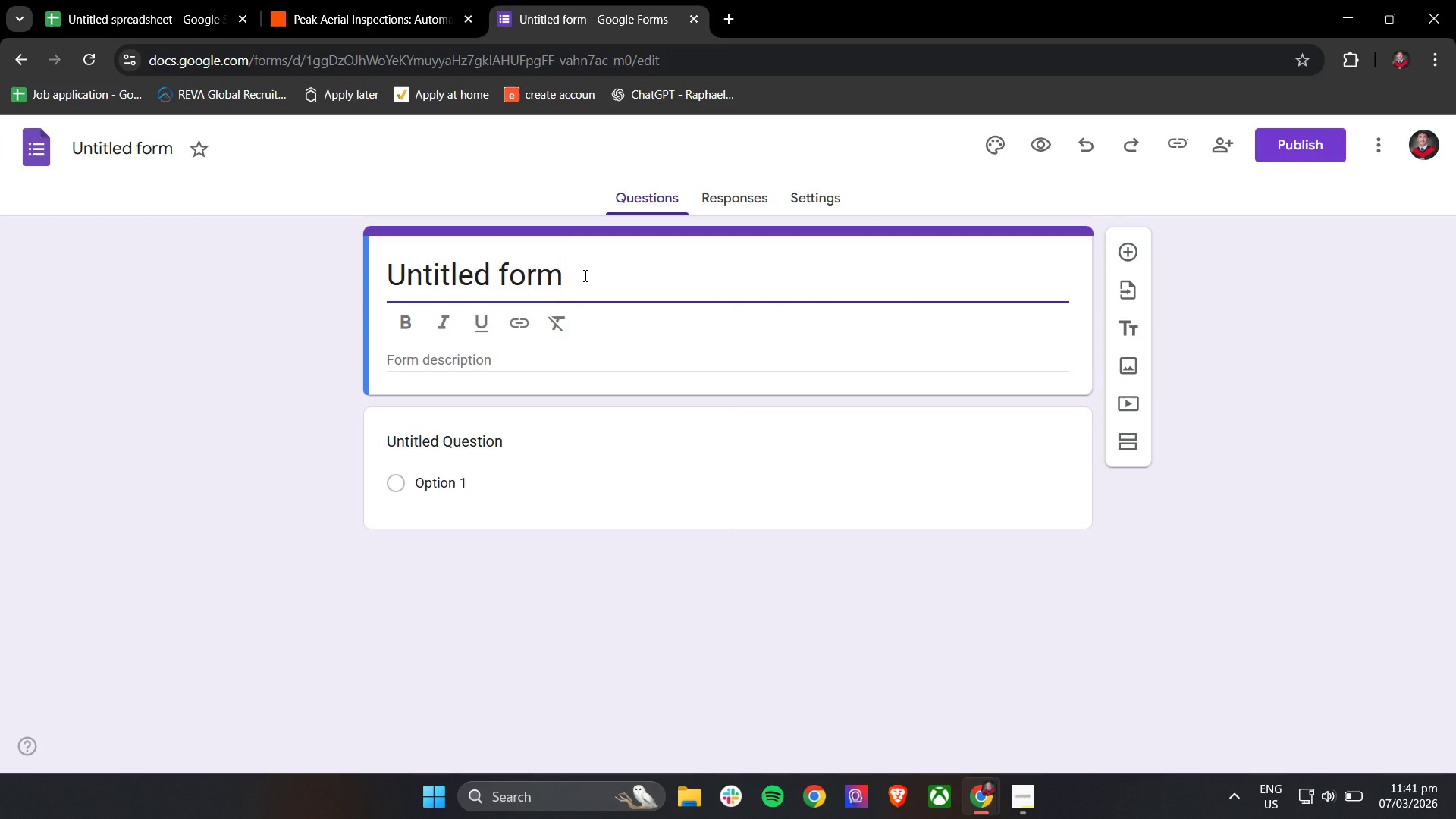 
double_click([584, 275])
 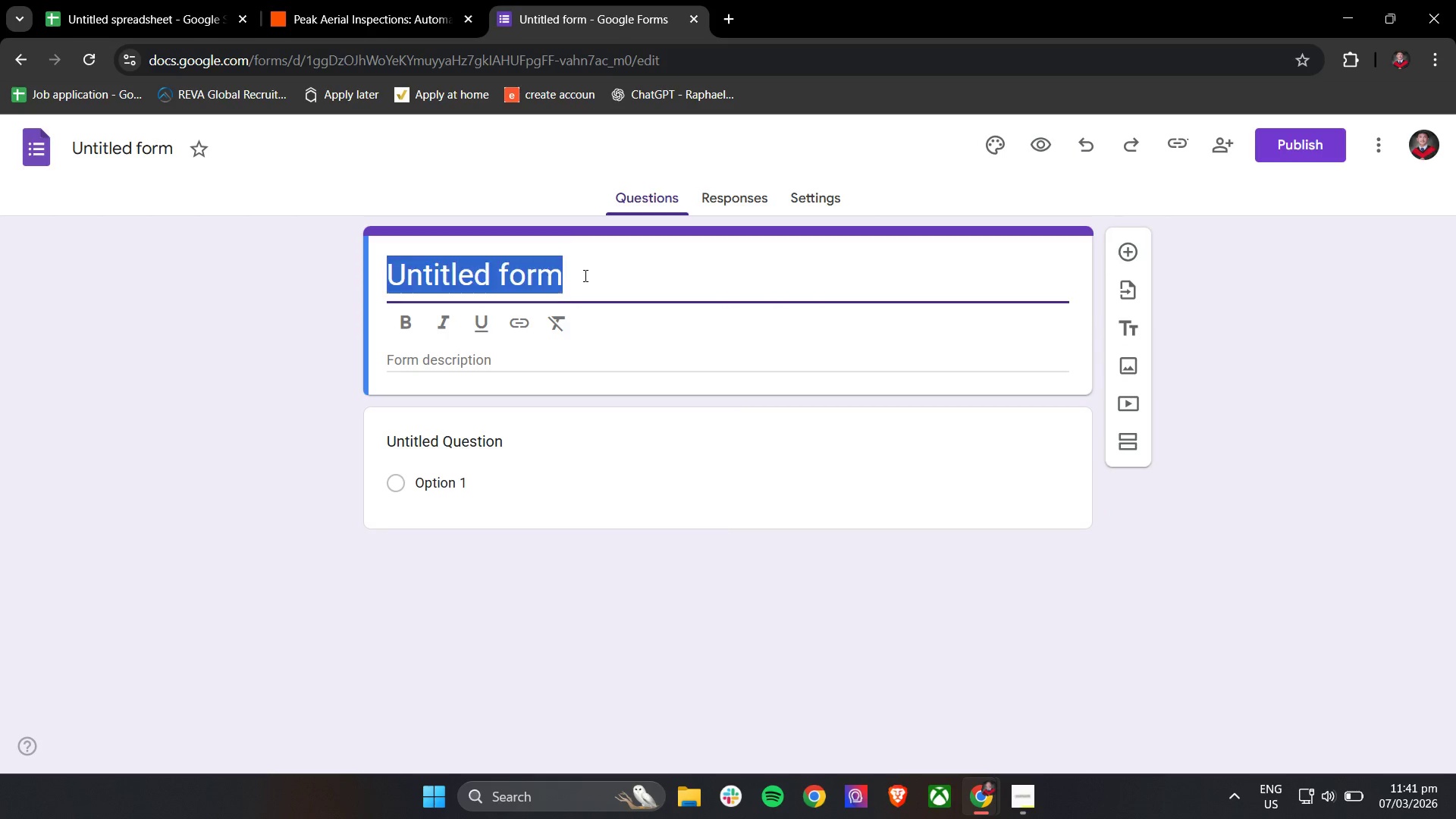 
triple_click([584, 275])
 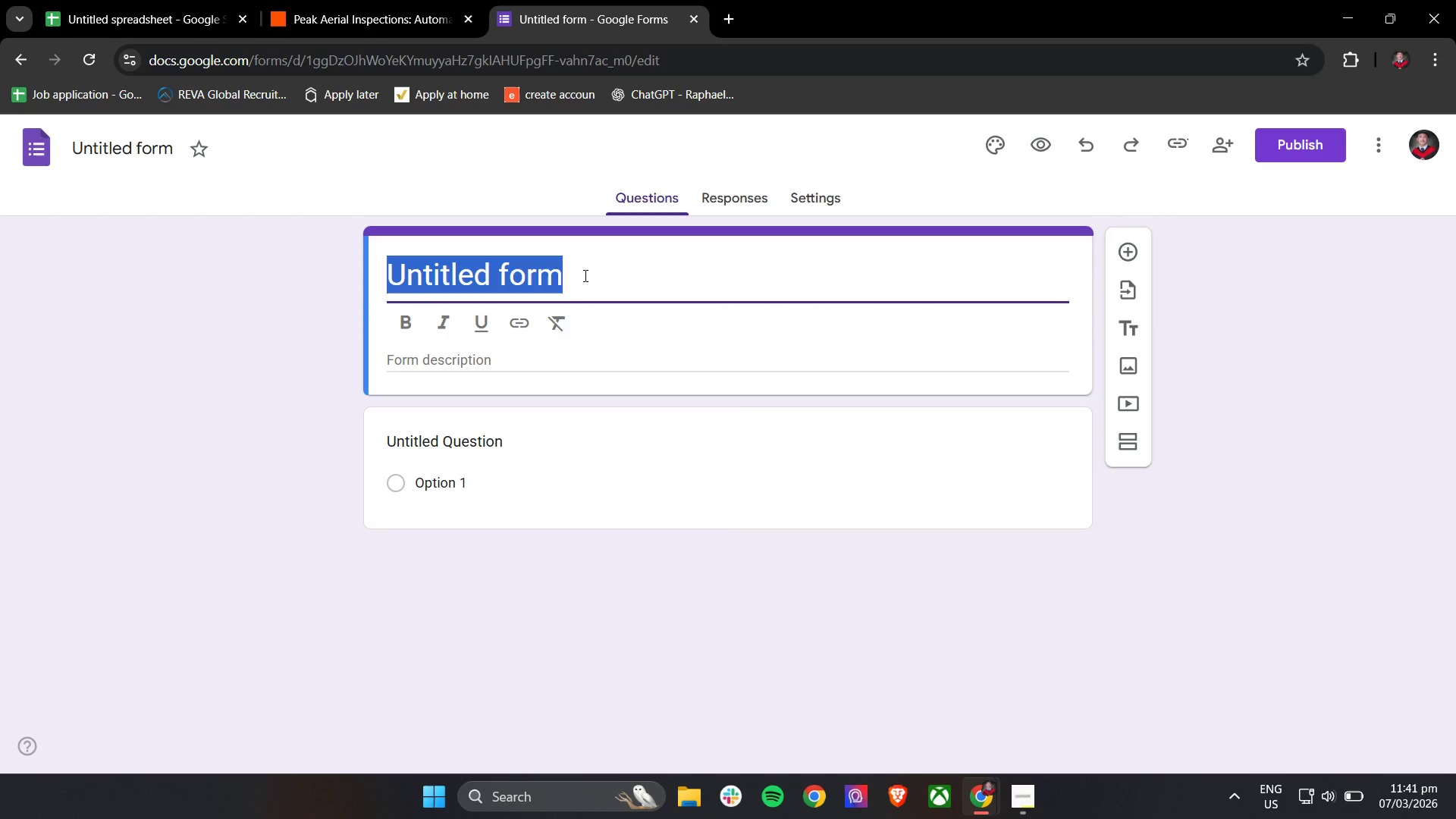 
type(Call Simulator)
 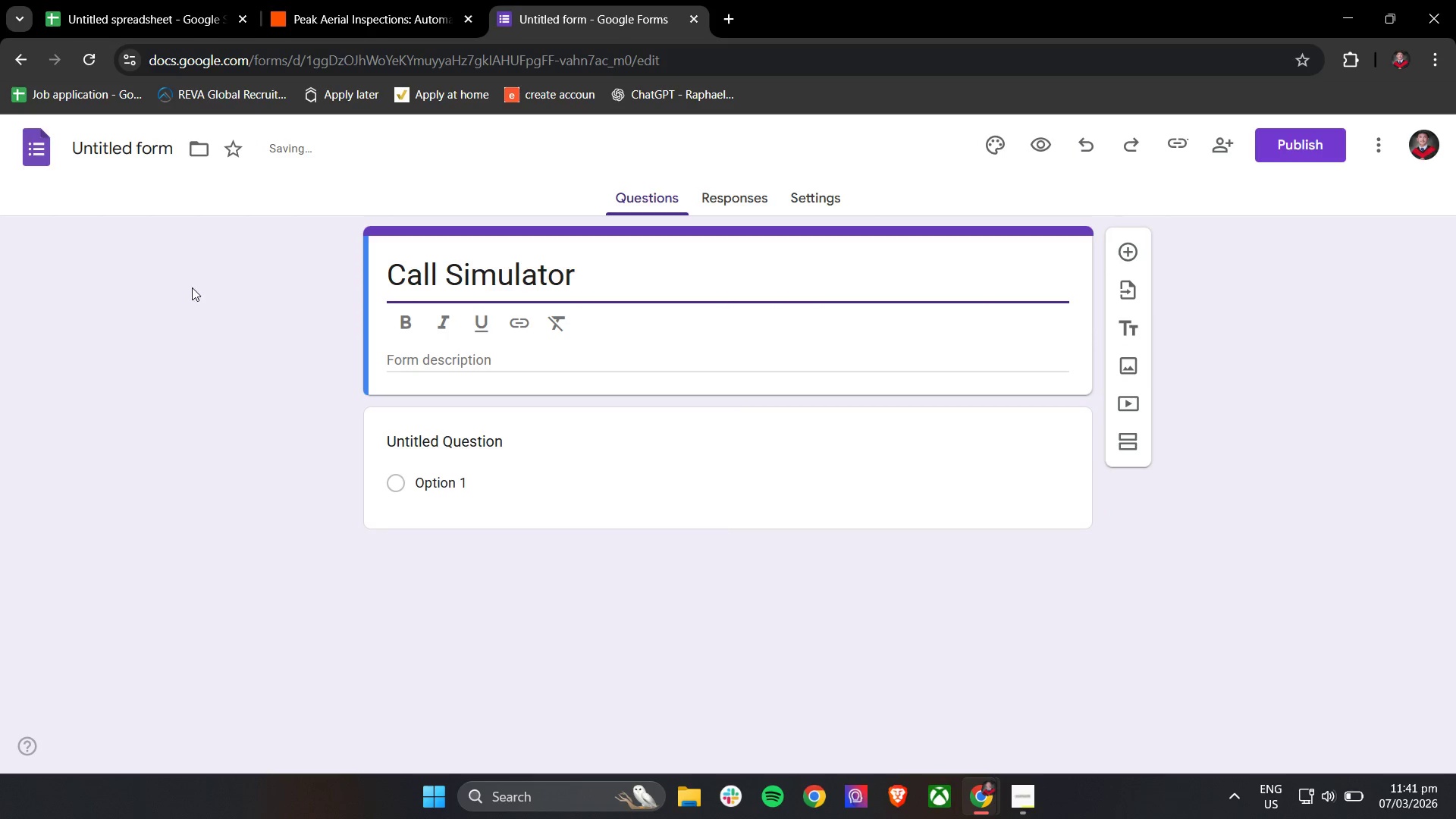 
left_click([86, 332])
 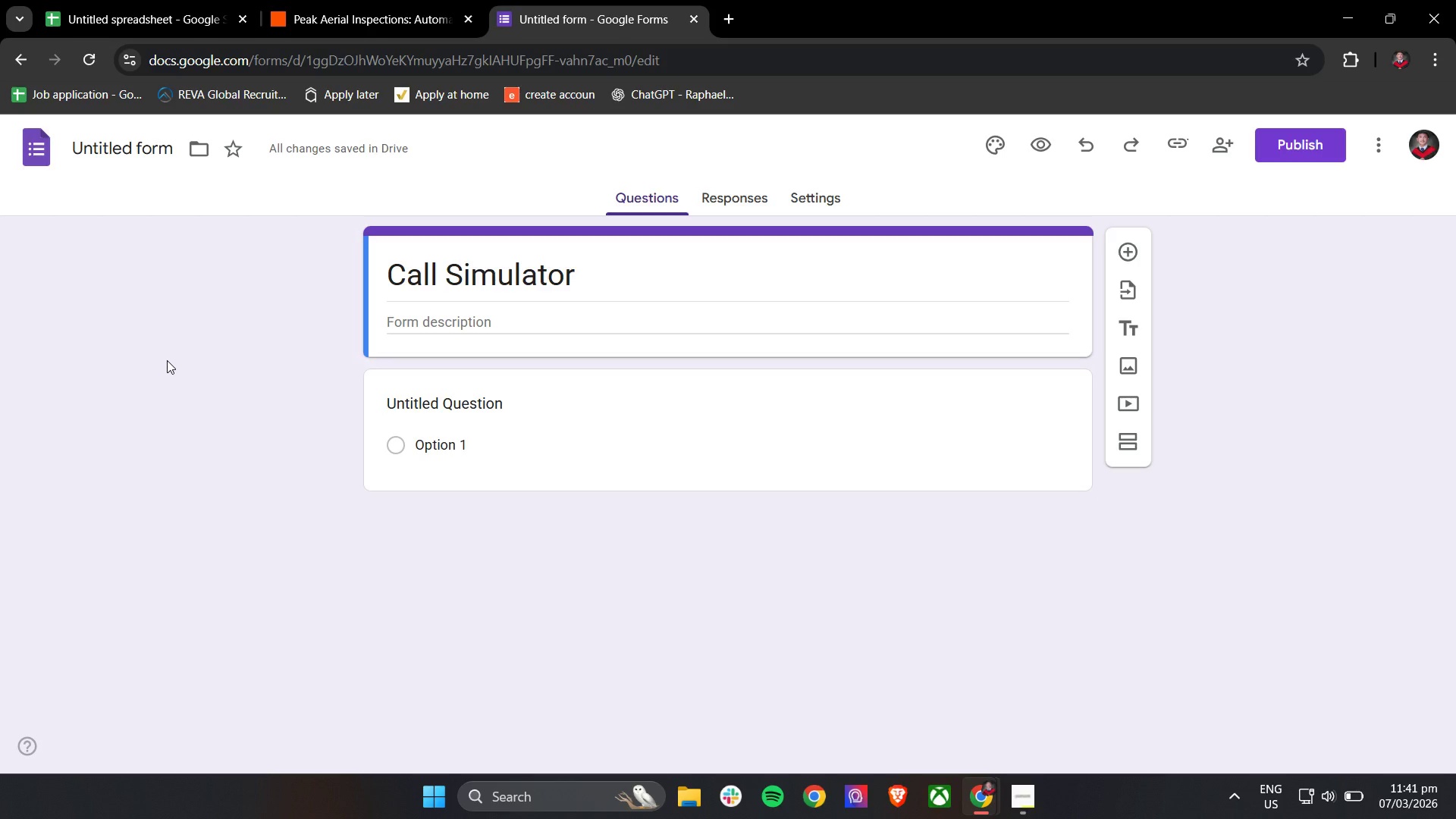 
wait(10.2)
 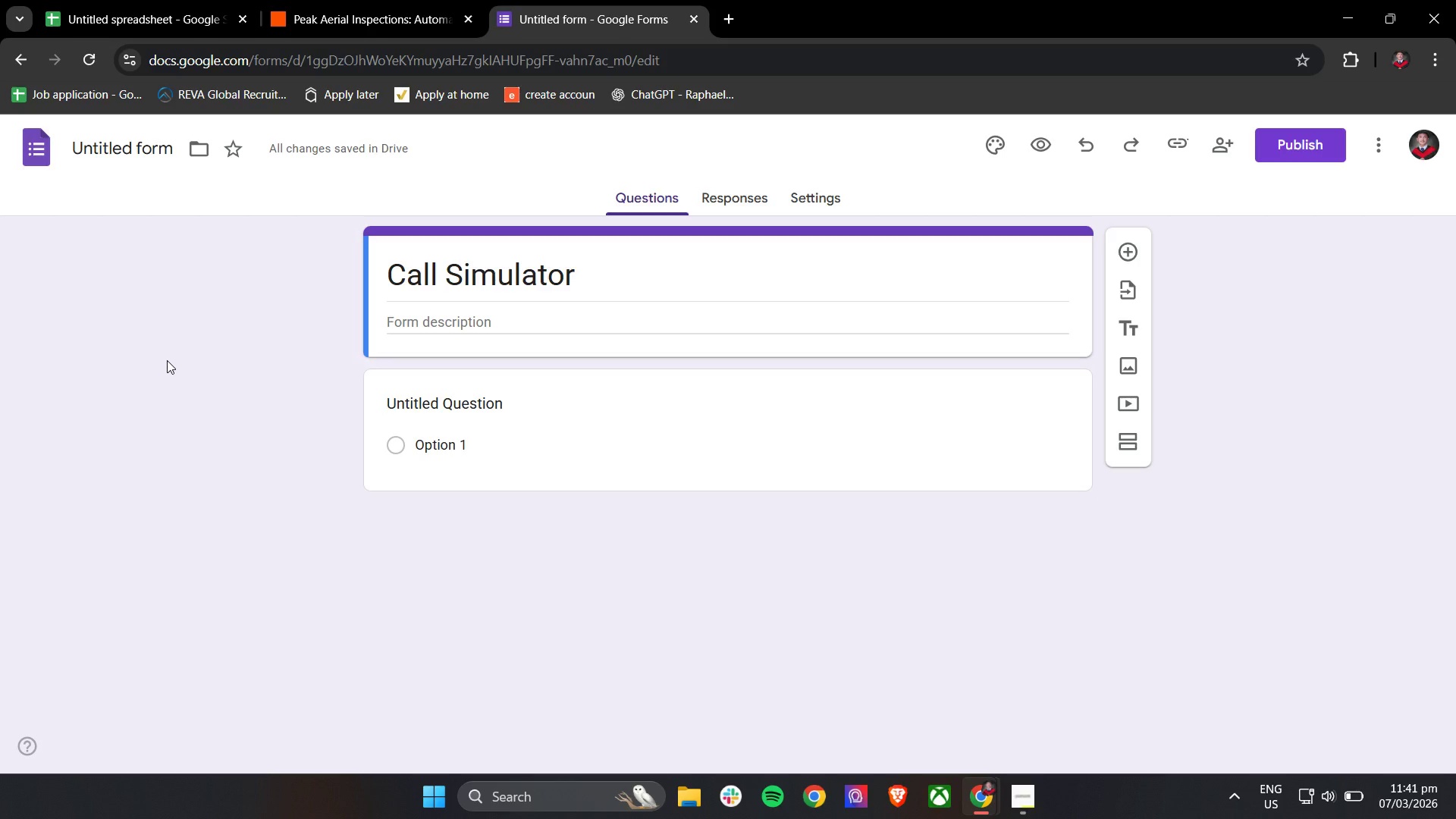 
double_click([524, 264])
 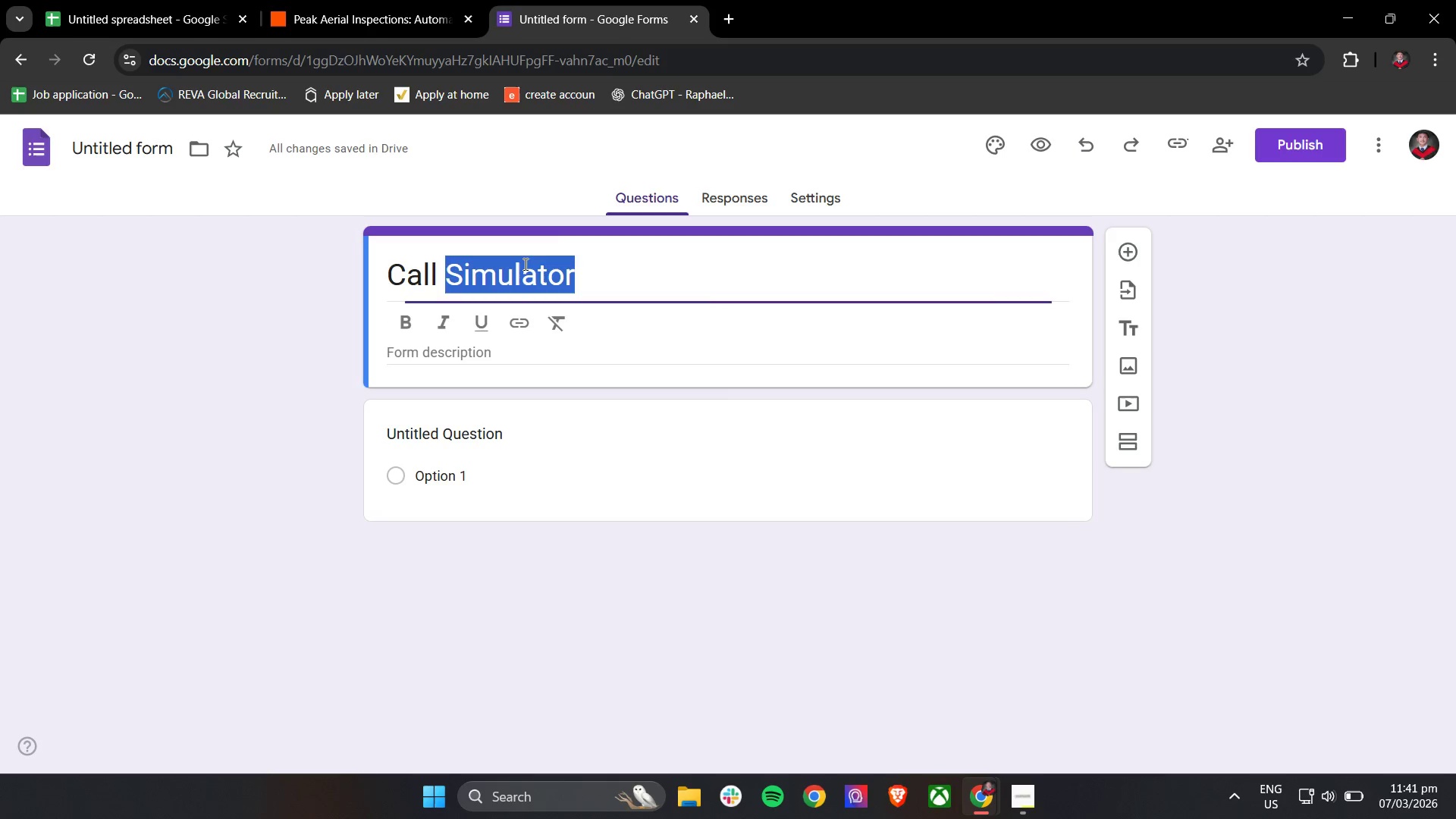 
triple_click([524, 264])
 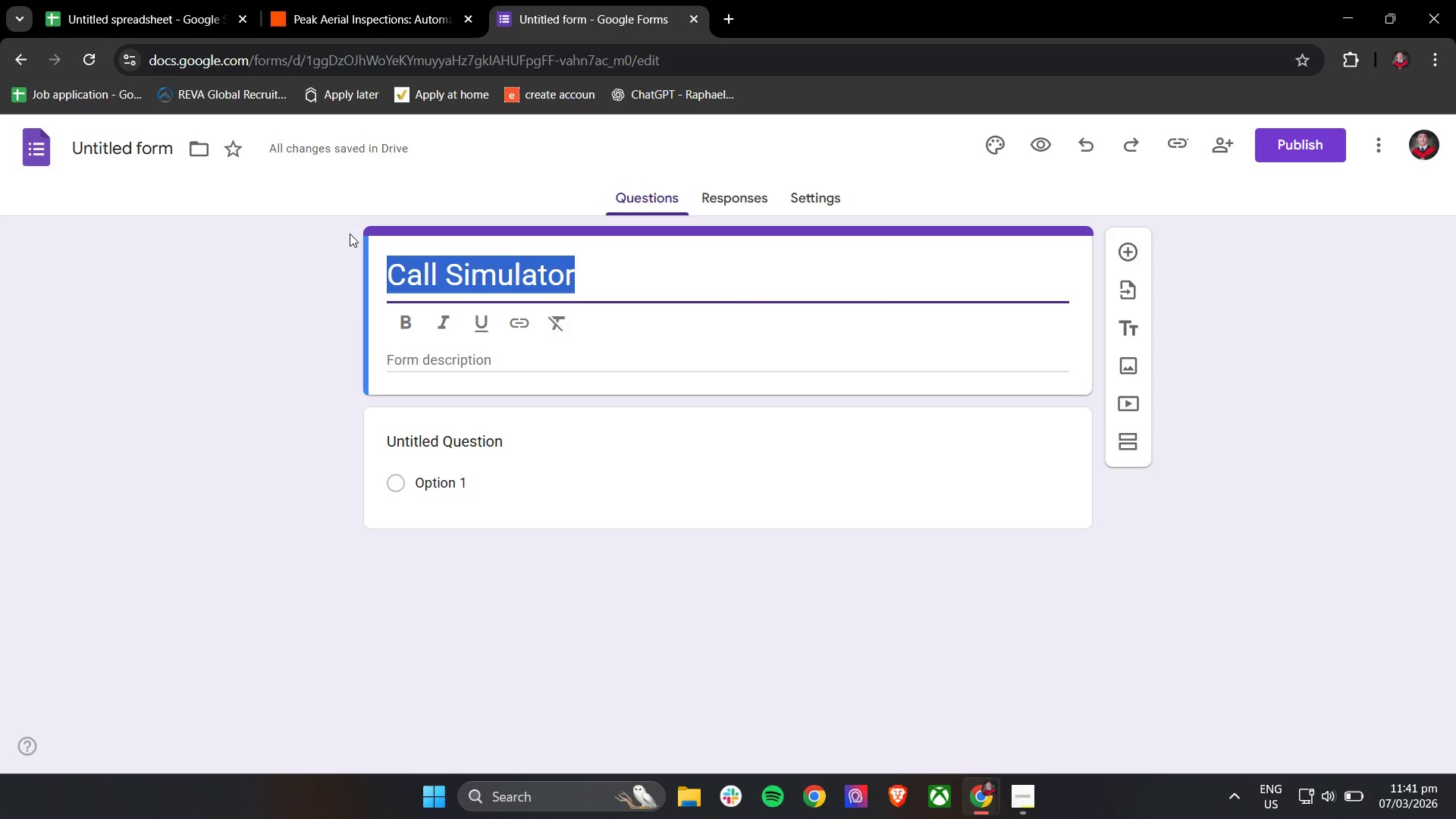 
type(Peak Aera)
key(Backspace)
type(ia )
key(Backspace)
type(l Insper)
key(Backspace)
type(k)
key(Backspace)
type(ctions - Missed Call Intake)
 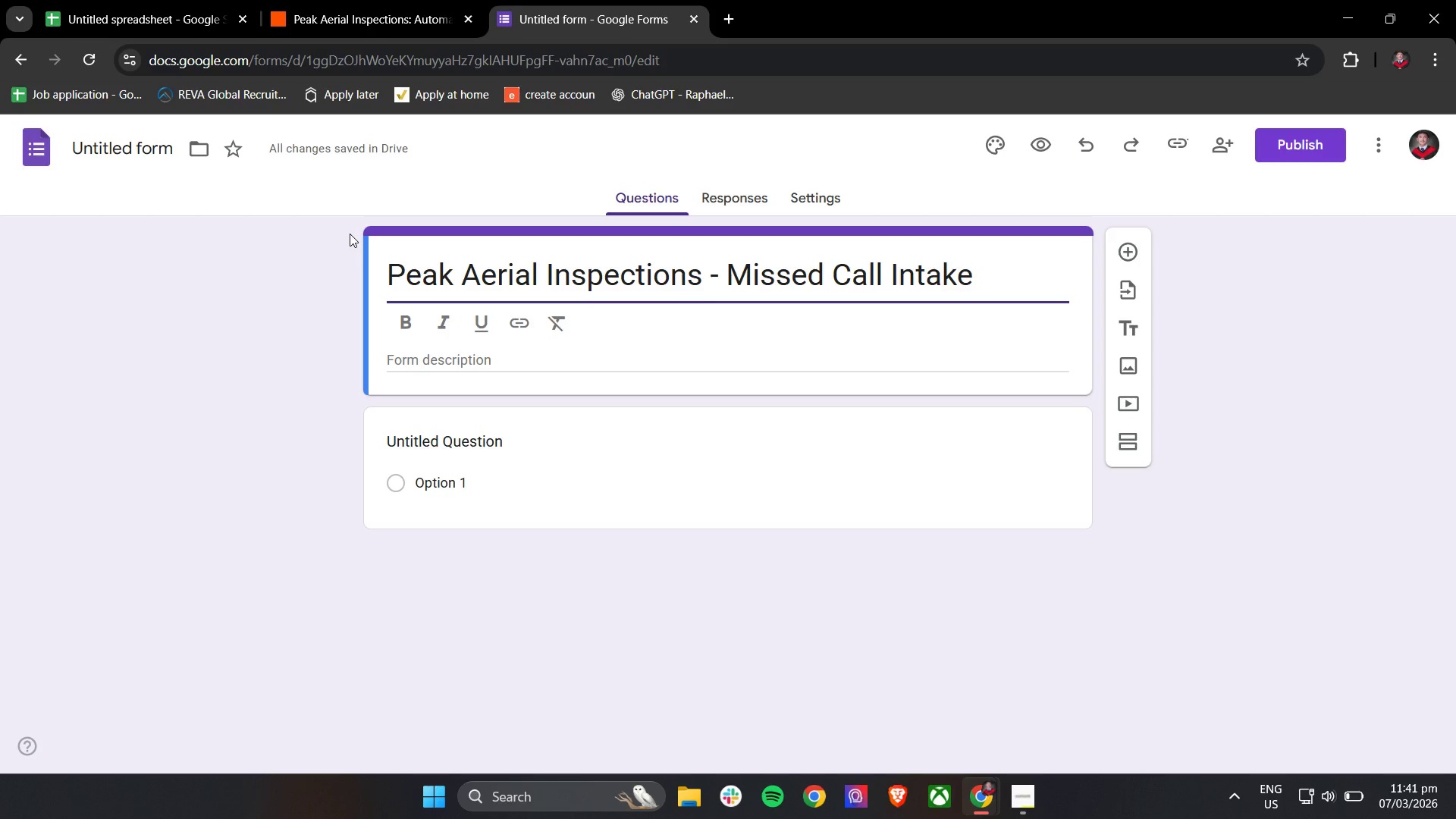 
double_click([561, 446])
 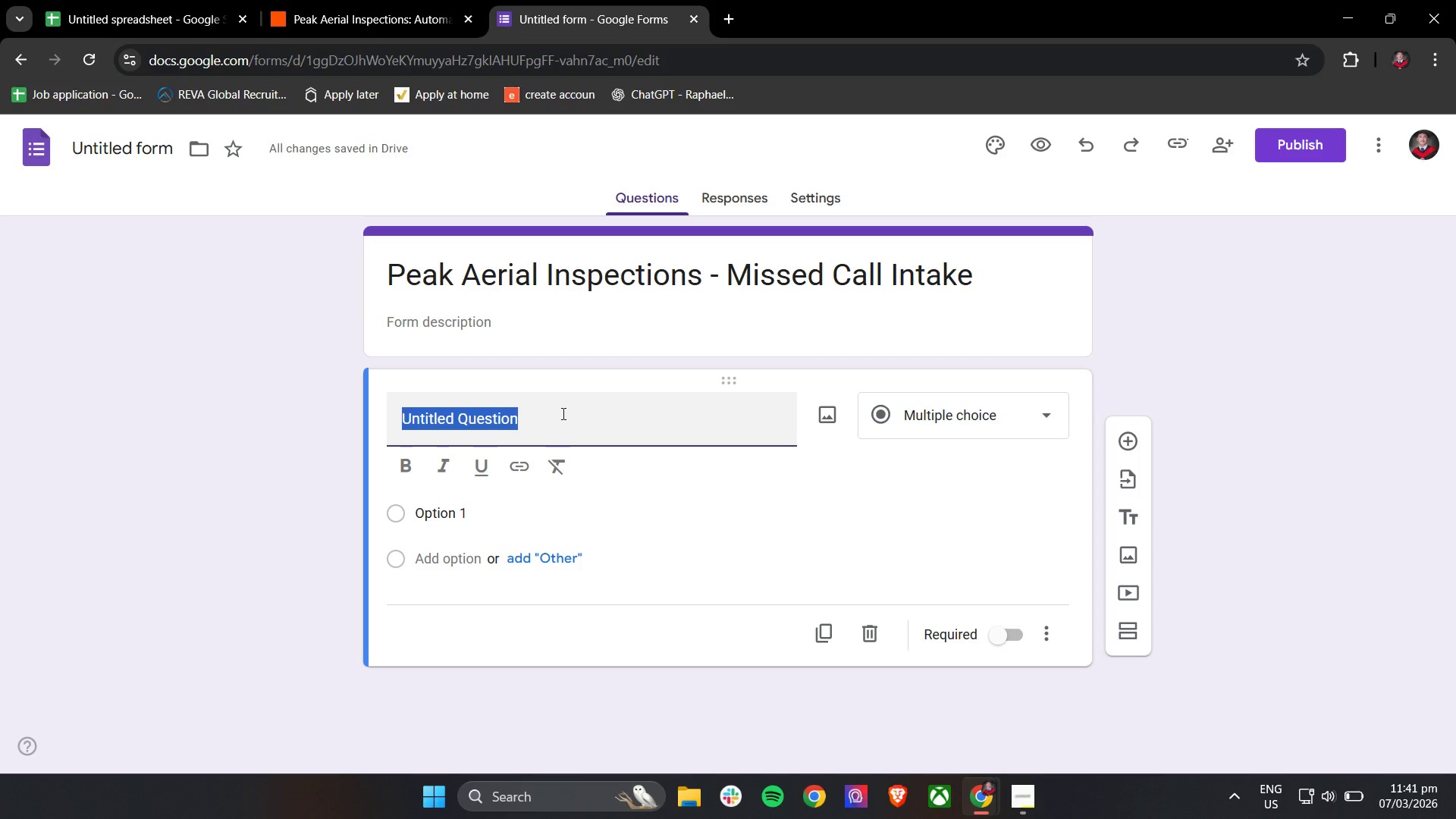 
type(Caller Nam)
key(Backspace)
key(Backspace)
type(a)
key(Backspace)
type(e)
 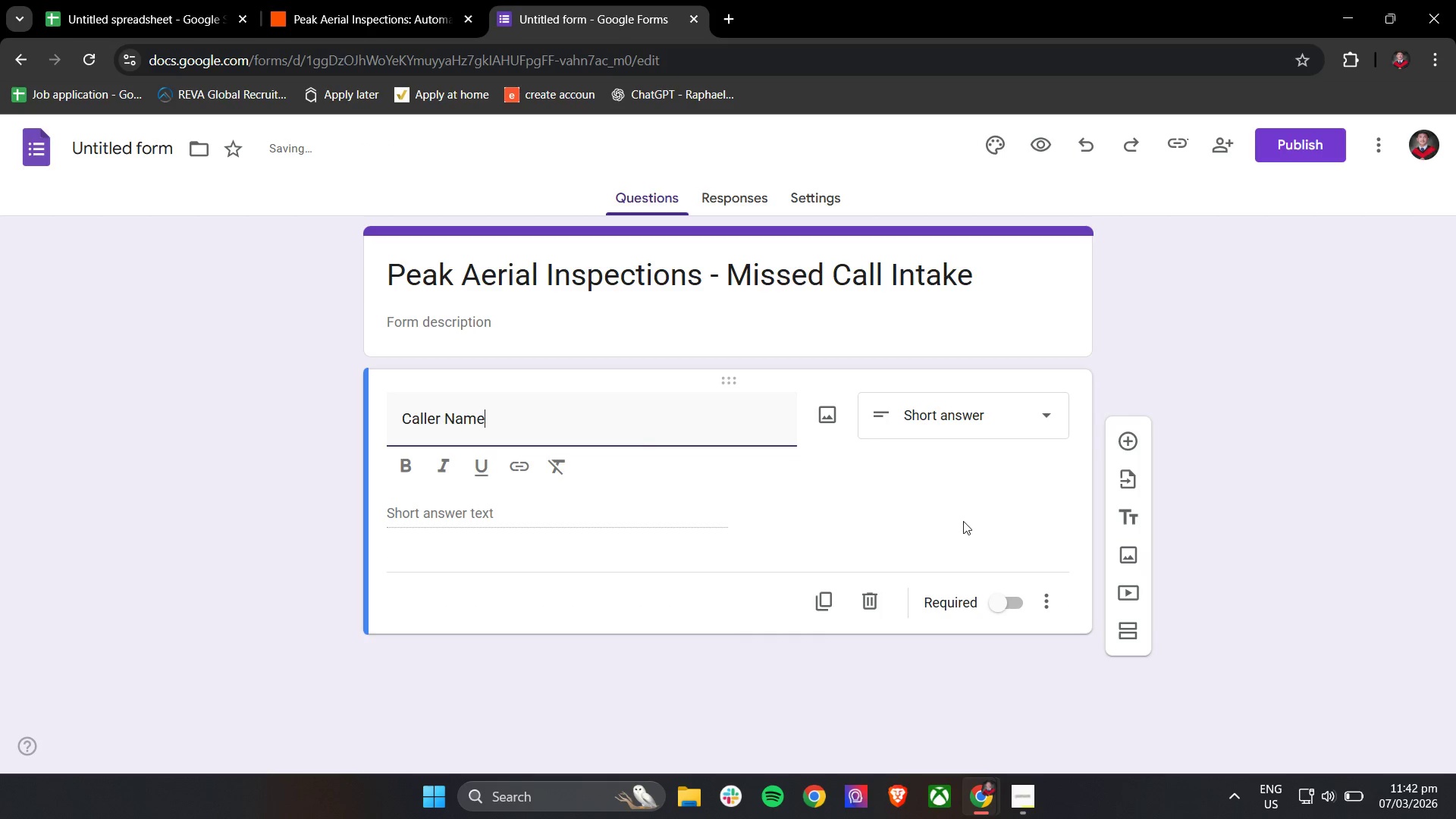 
left_click([963, 494])
 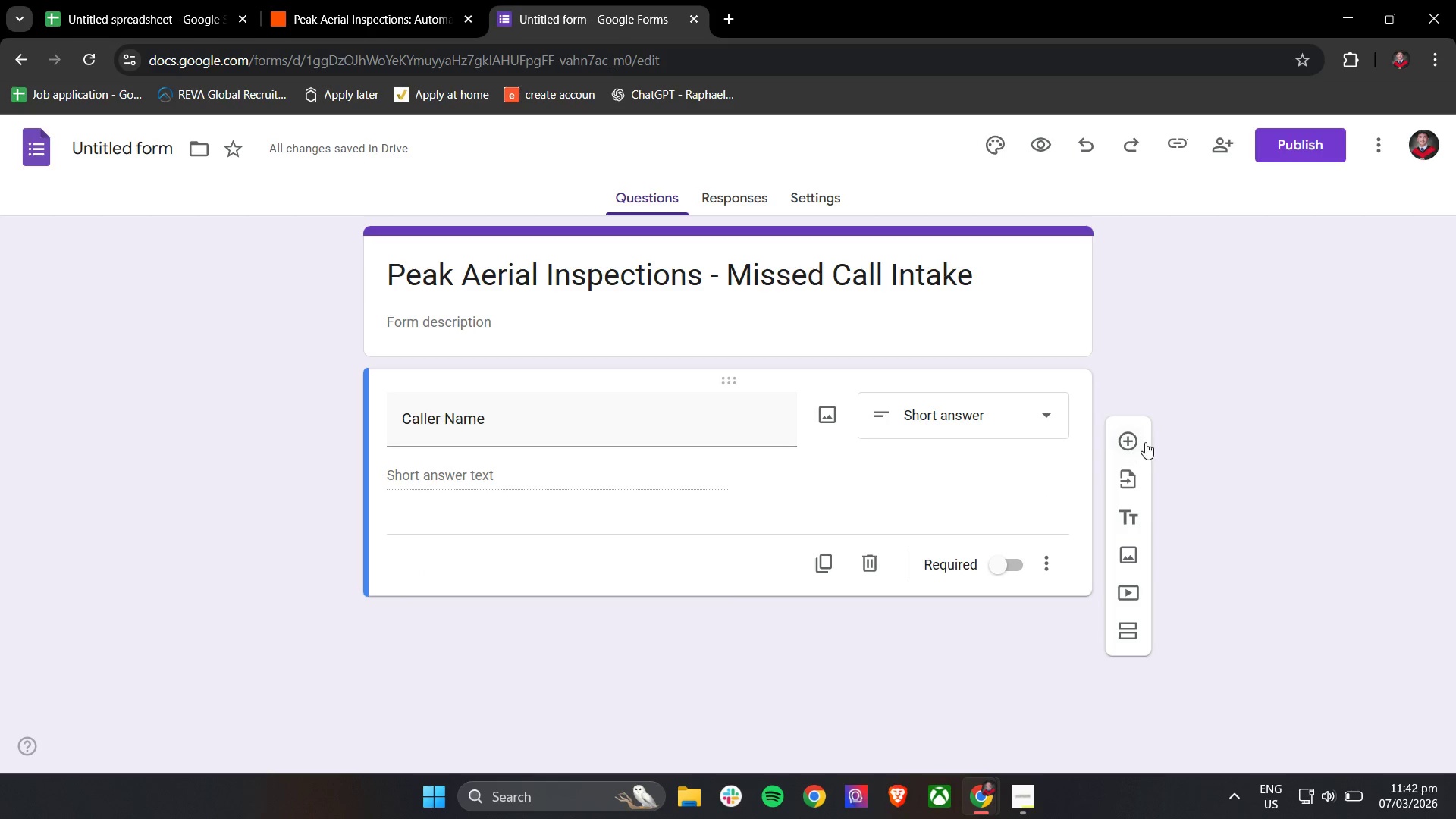 
left_click([1135, 433])
 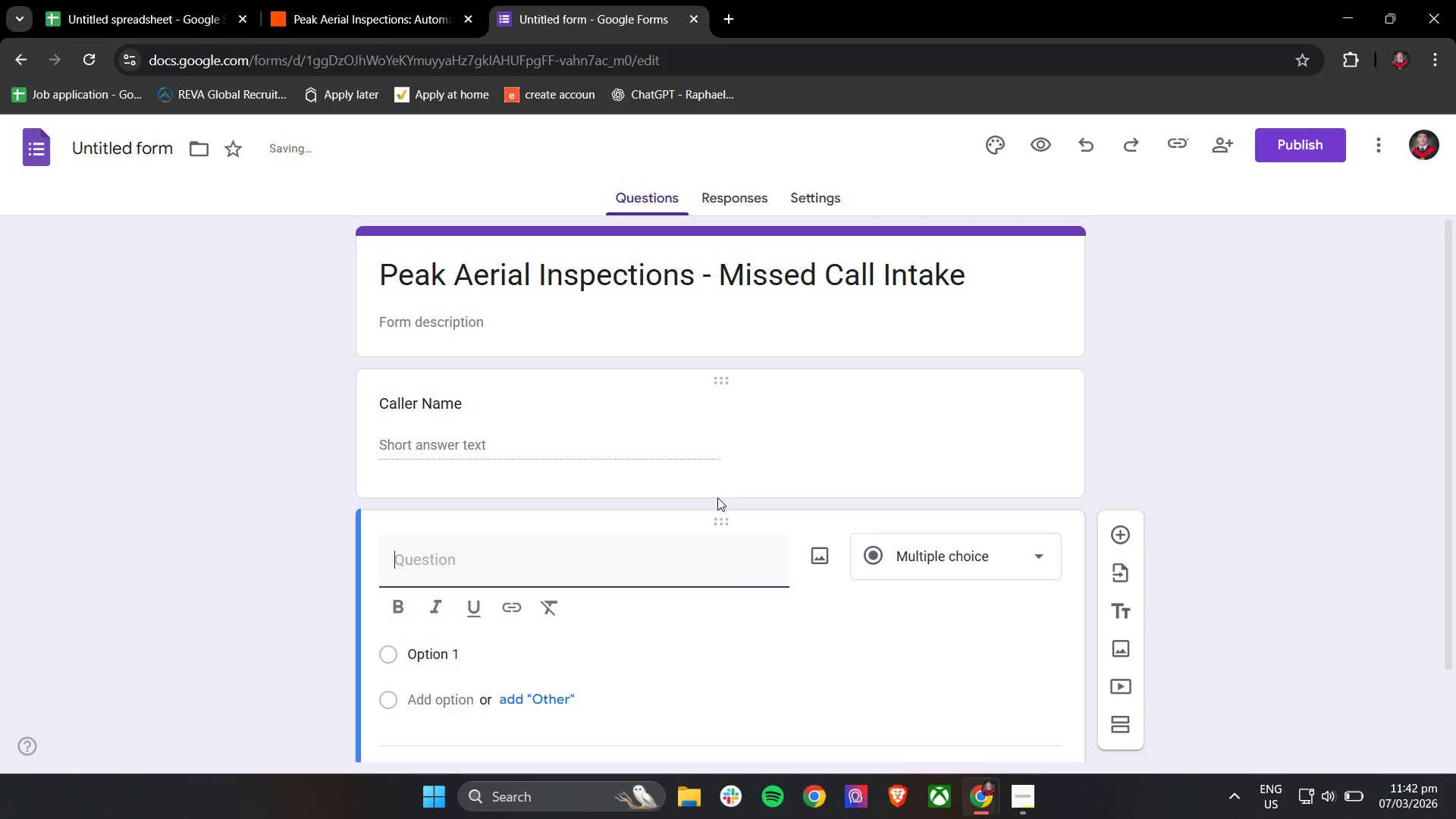 
type(Phonter)
key(Backspace)
key(Backspace)
key(Backspace)
type(eN)
key(Backspace)
type( )
key(Backspace)
type(e Number )
 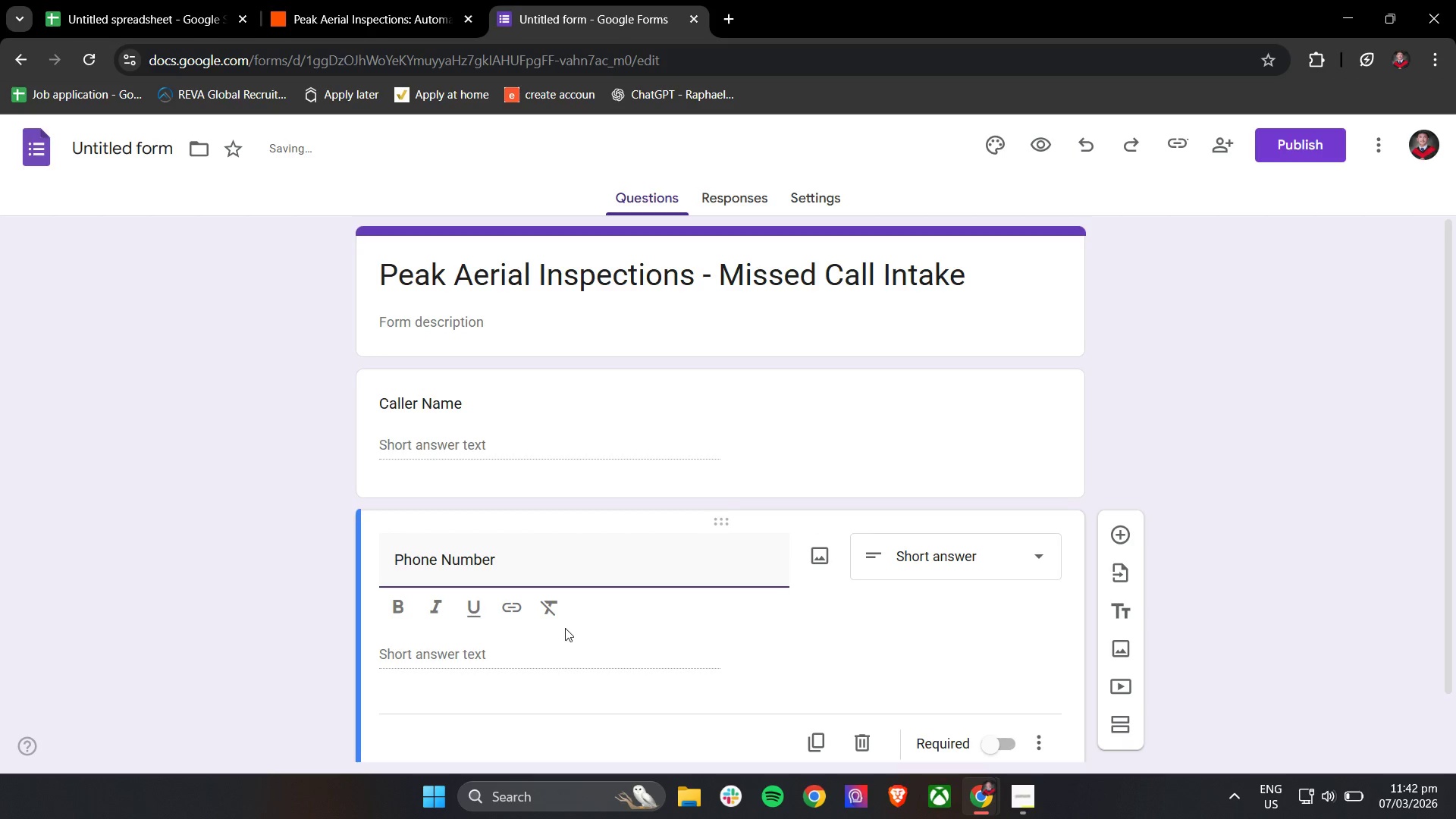 
mouse_move([927, 538])
 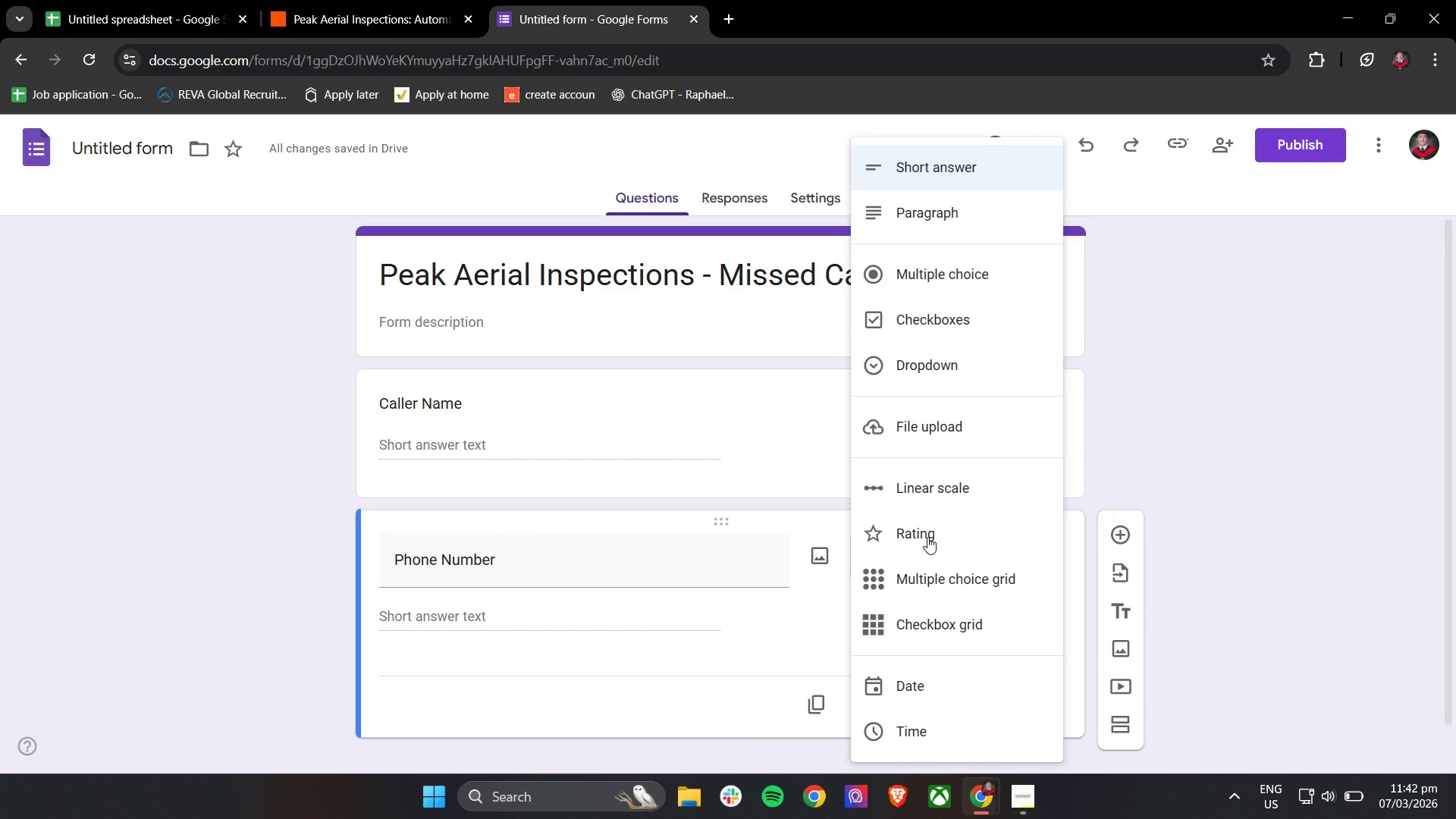 
scroll: coordinate [935, 551], scroll_direction: down, amount: 3.0
 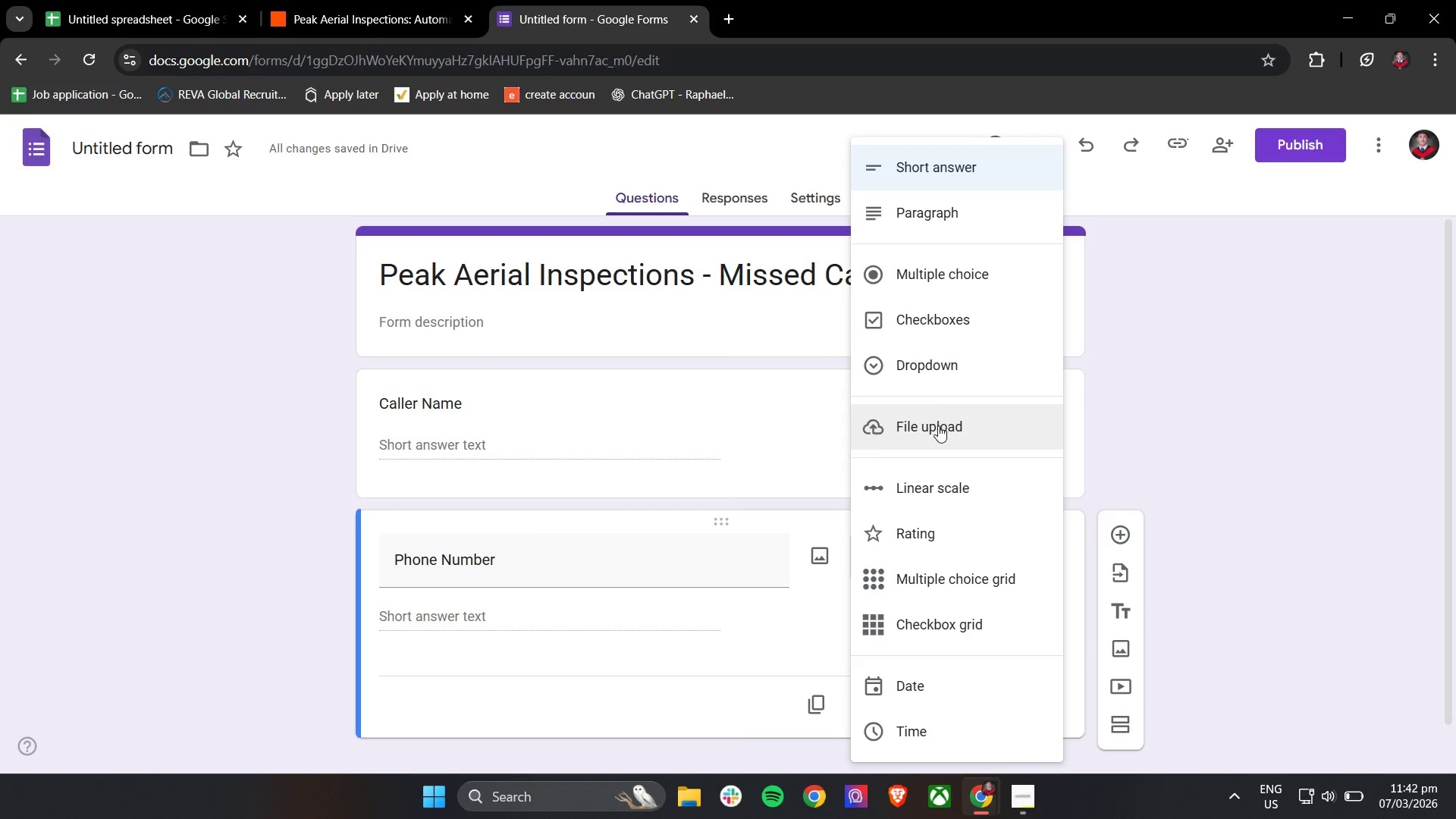 
left_click([922, 172])
 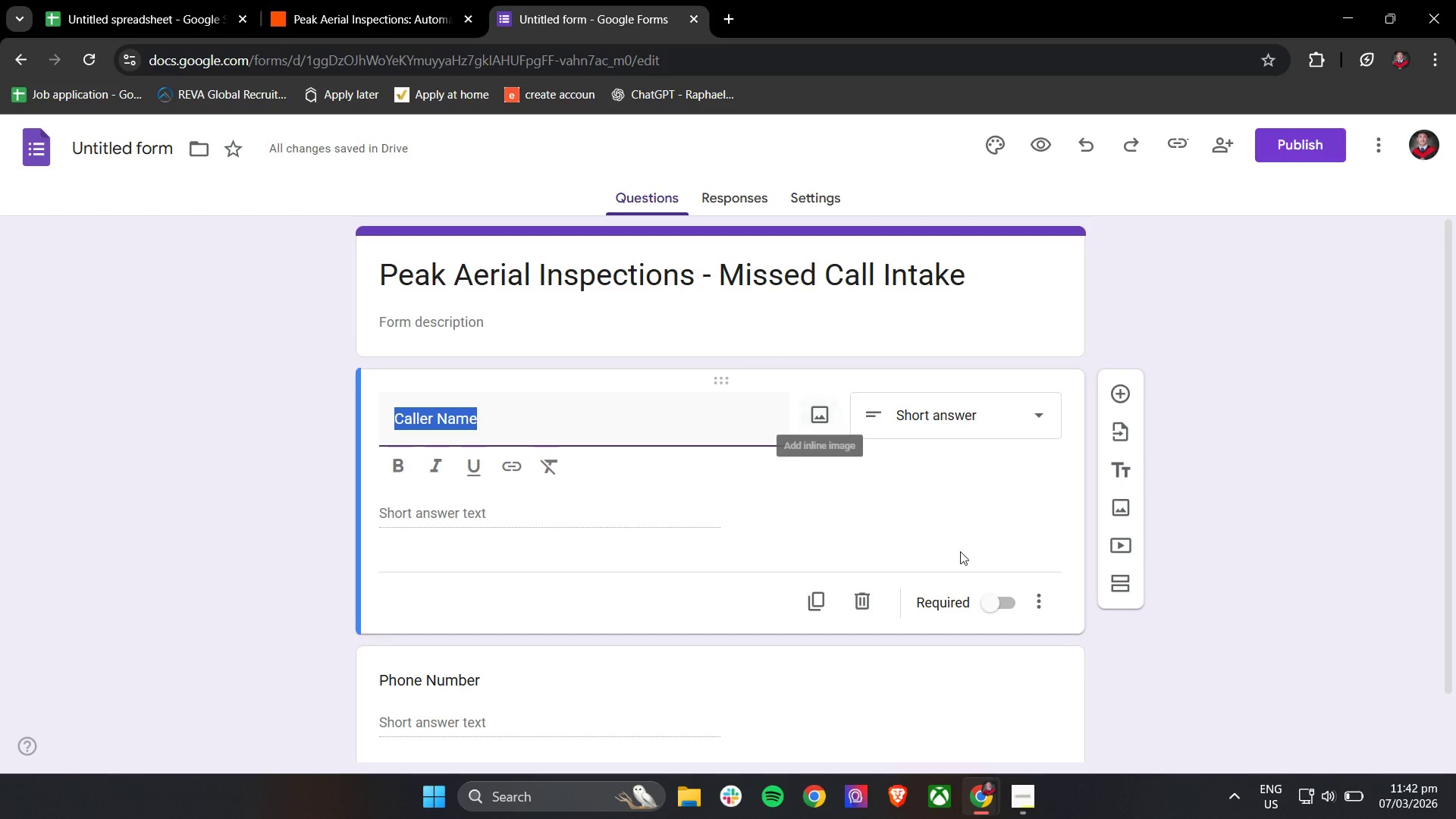 
left_click([984, 595])
 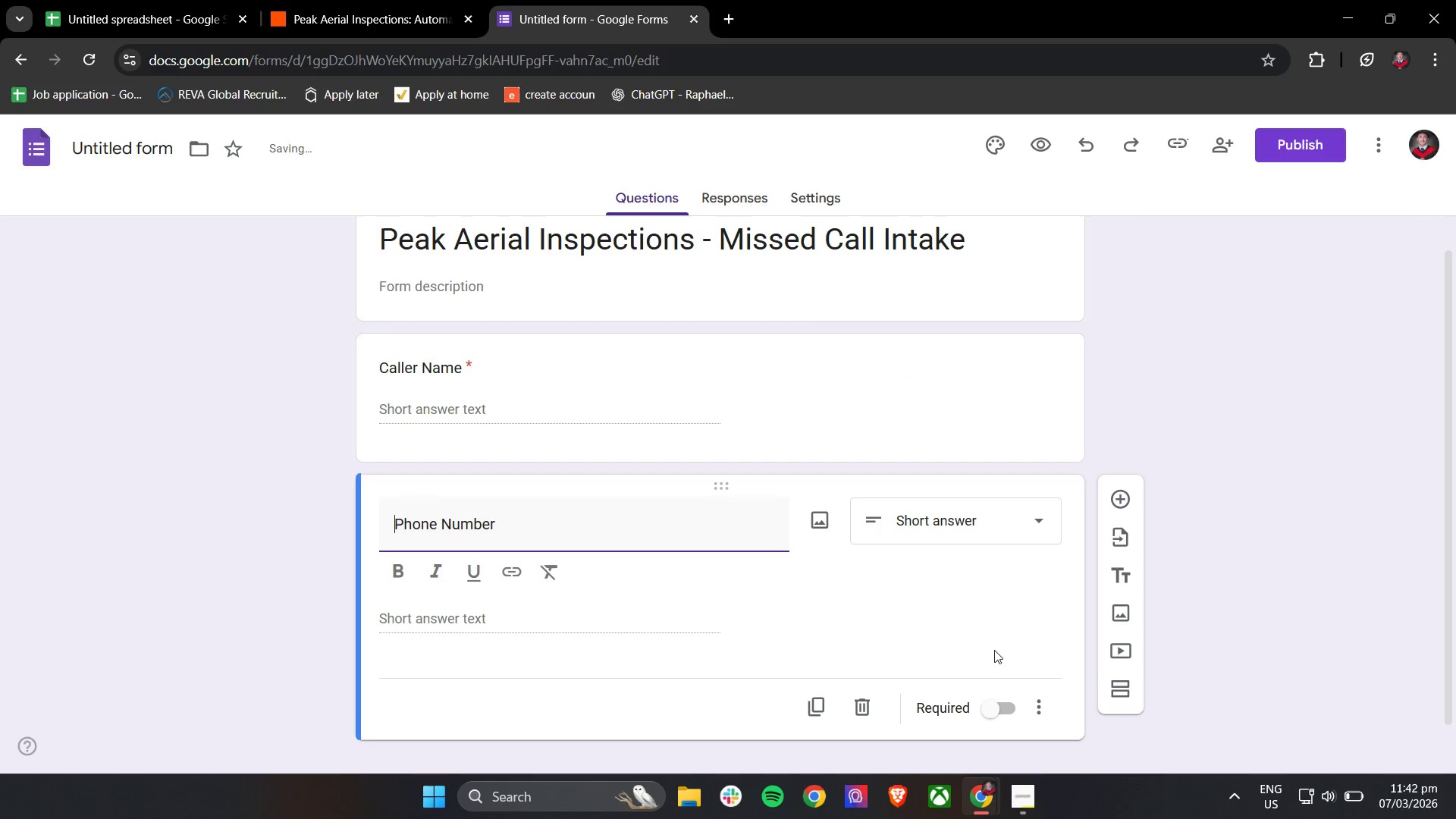 
scroll: coordinate [1000, 603], scroll_direction: down, amount: 1.0
 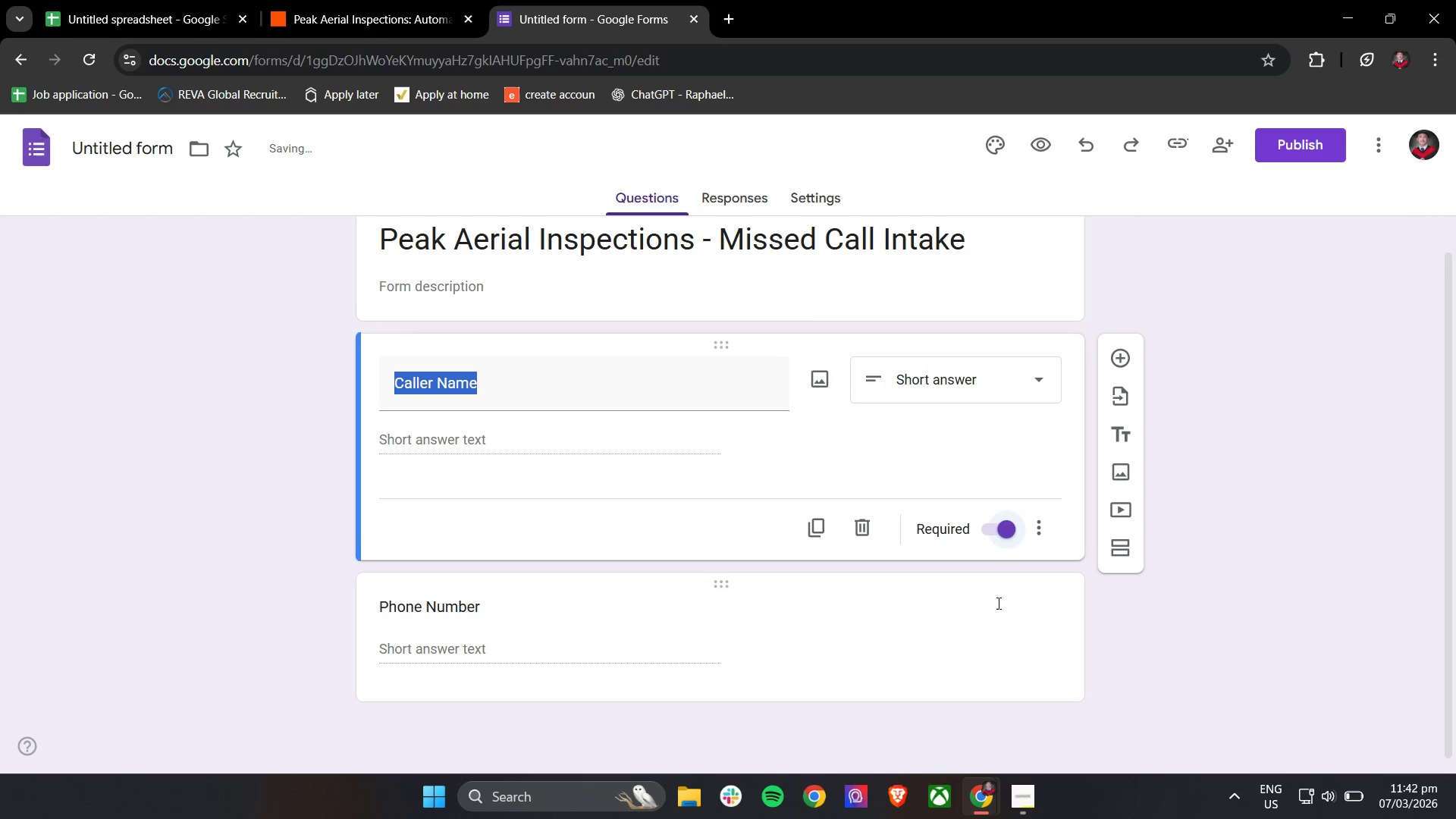 
left_click([990, 704])
 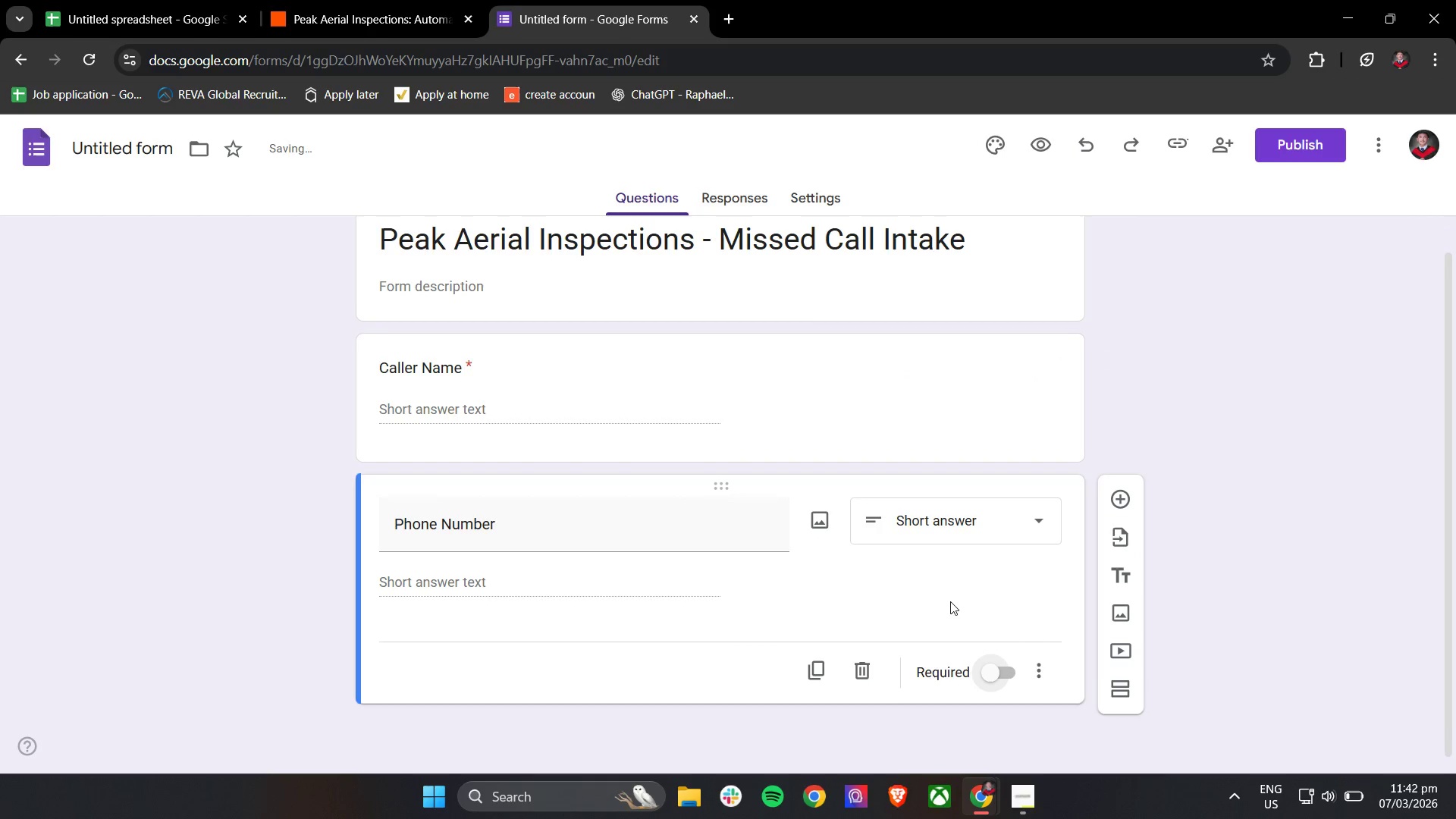 
left_click([949, 598])
 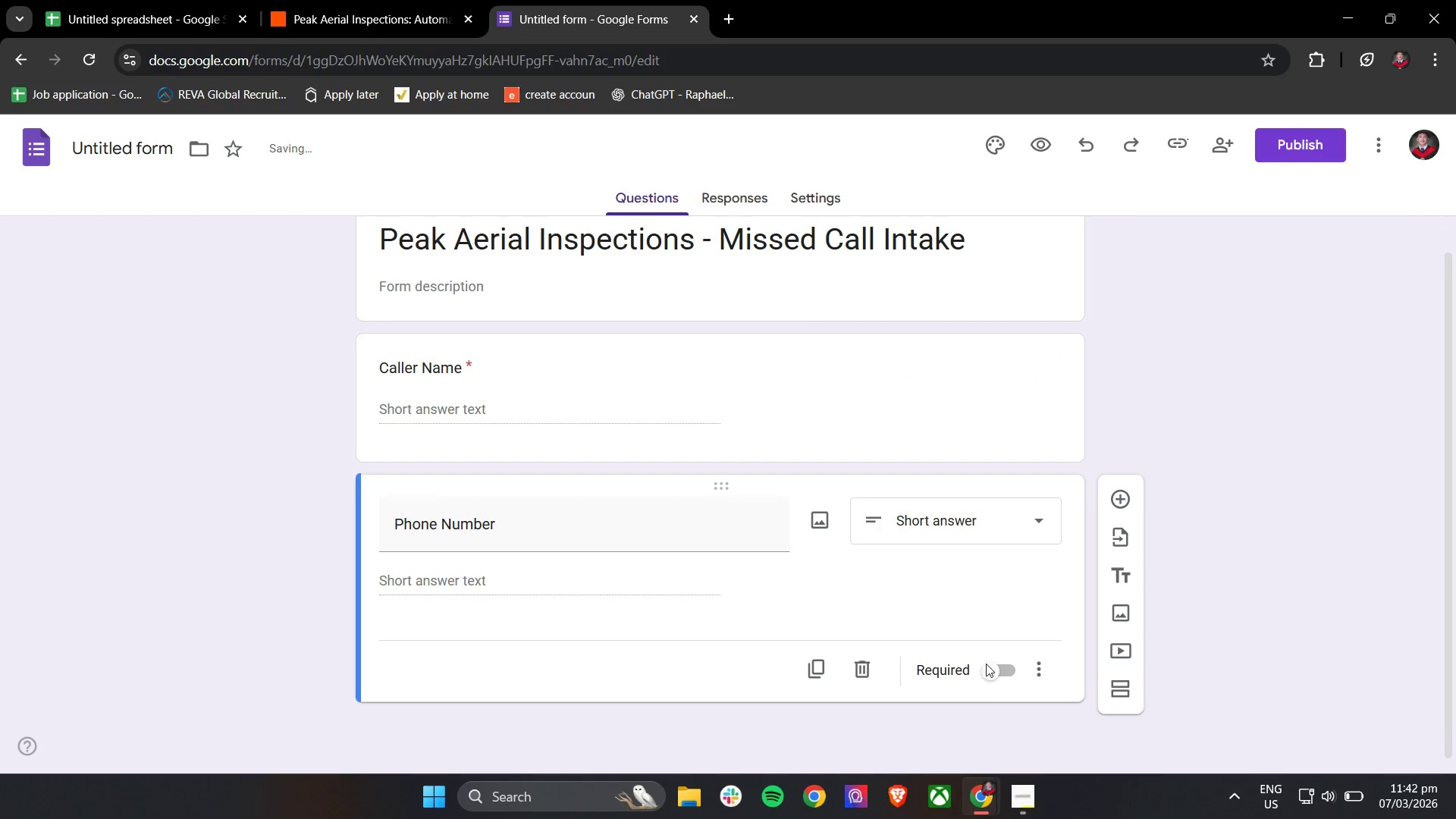 
left_click([993, 677])
 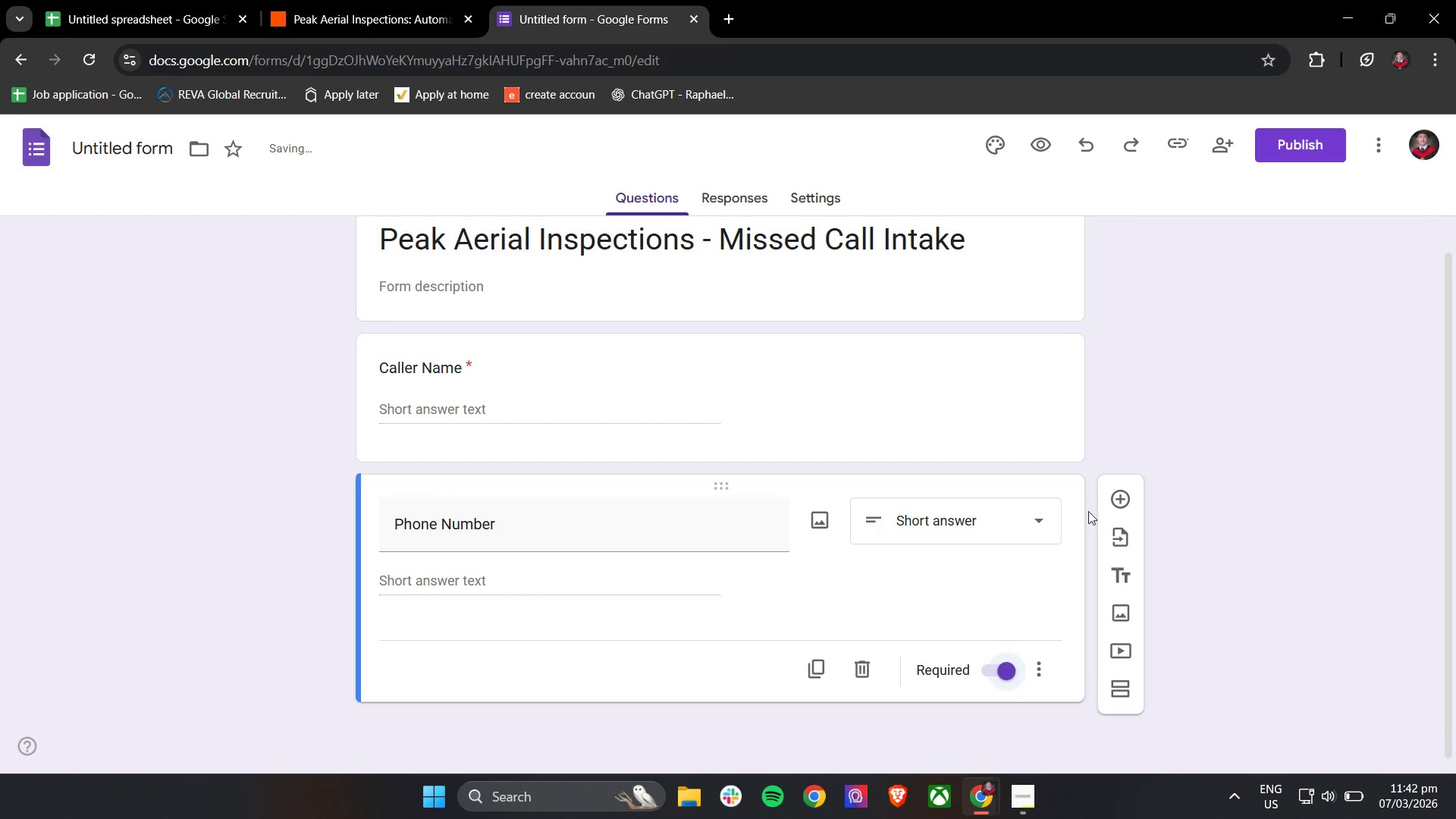 
left_click([1116, 500])
 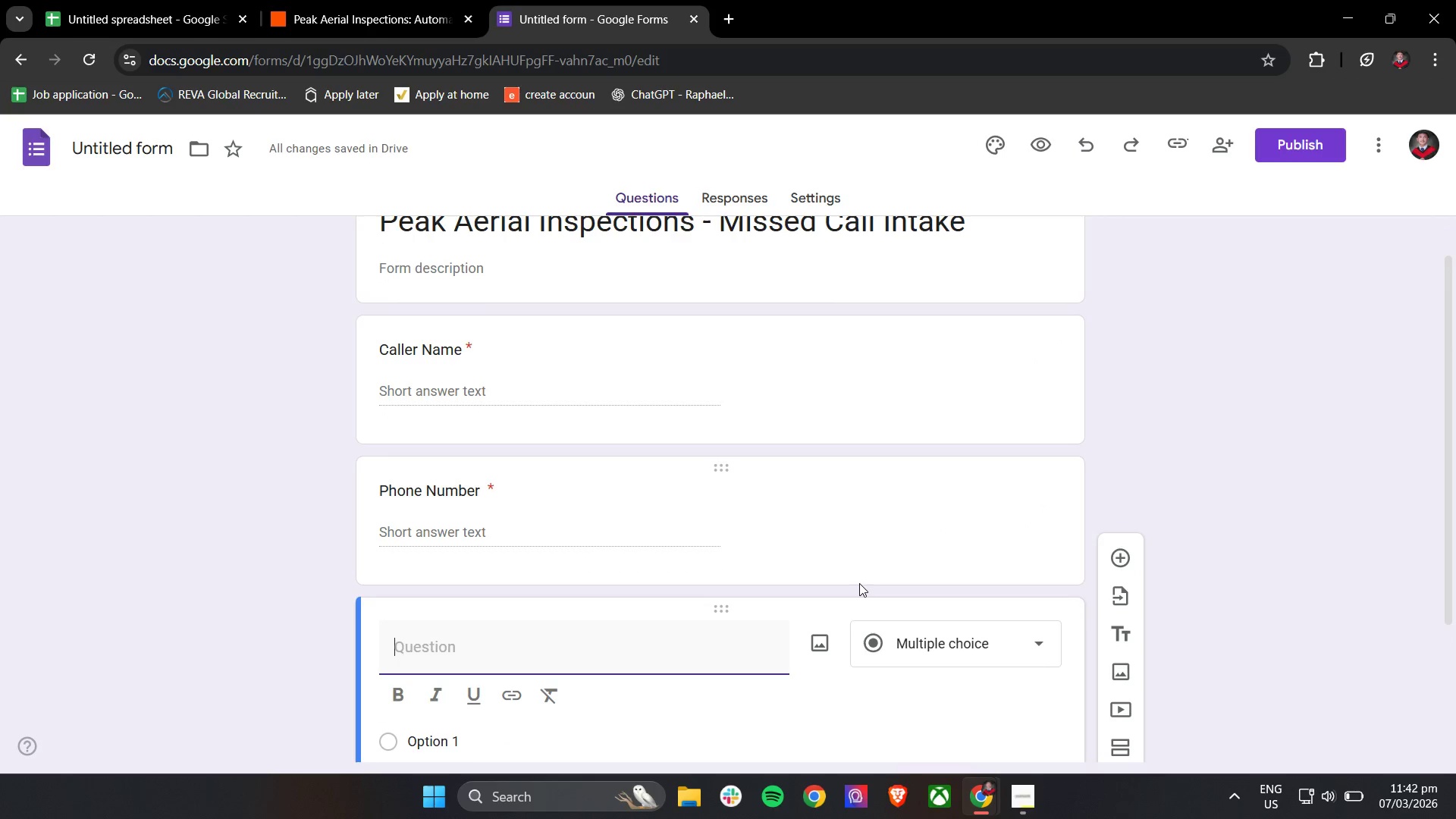 
type(Issue Type)
 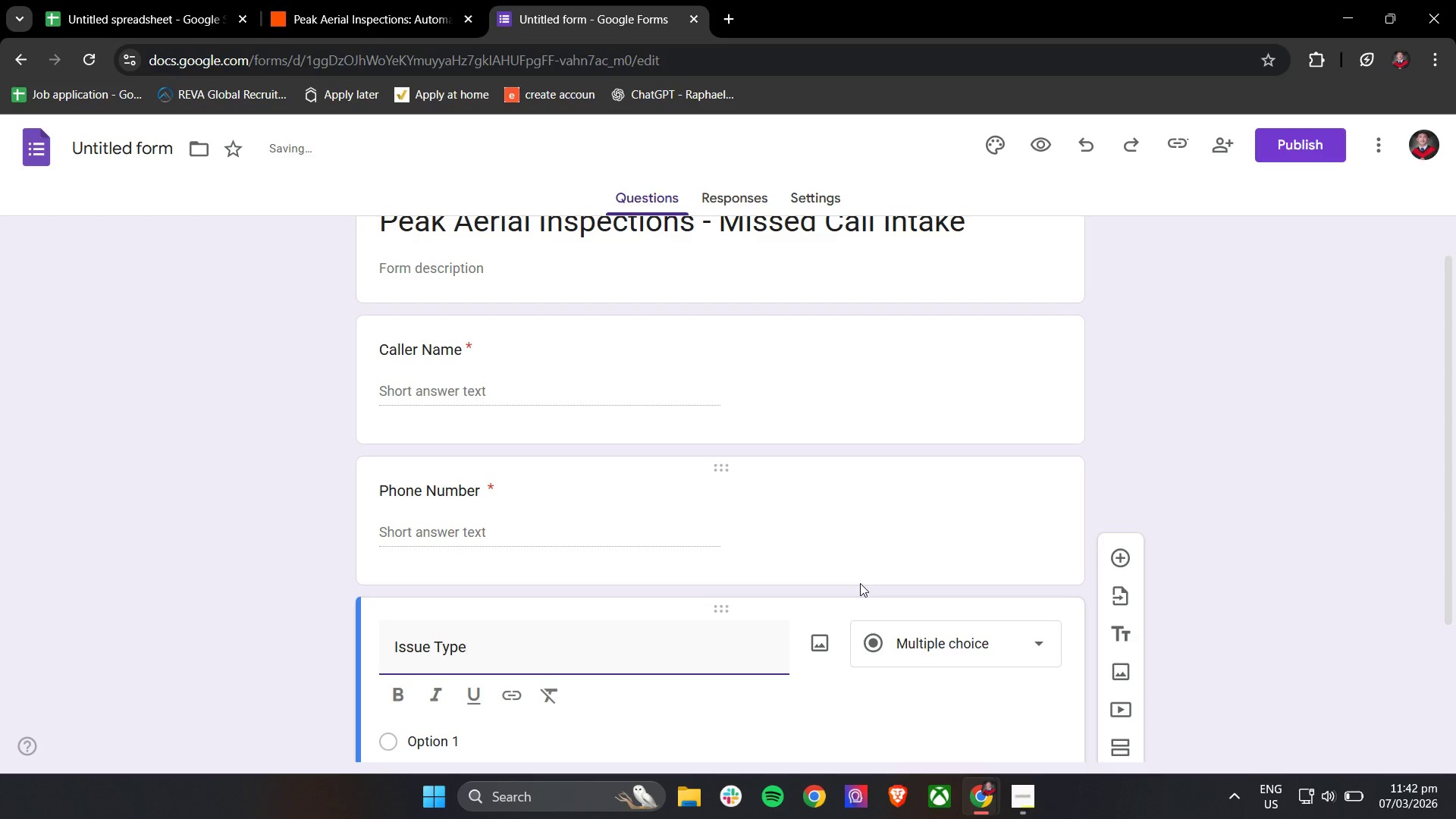 
scroll: coordinate [877, 579], scroll_direction: down, amount: 2.0
 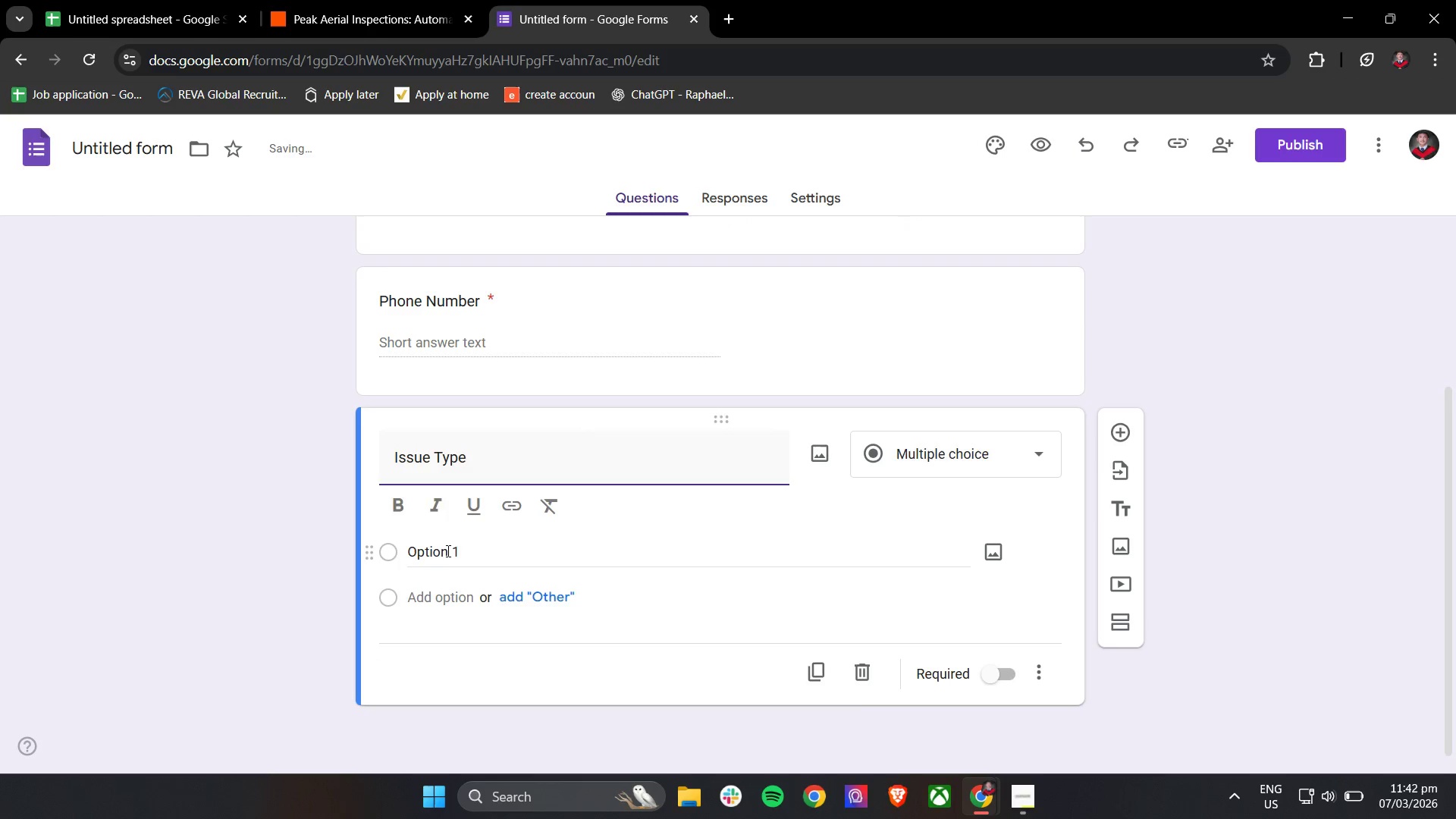 
double_click([445, 551])
 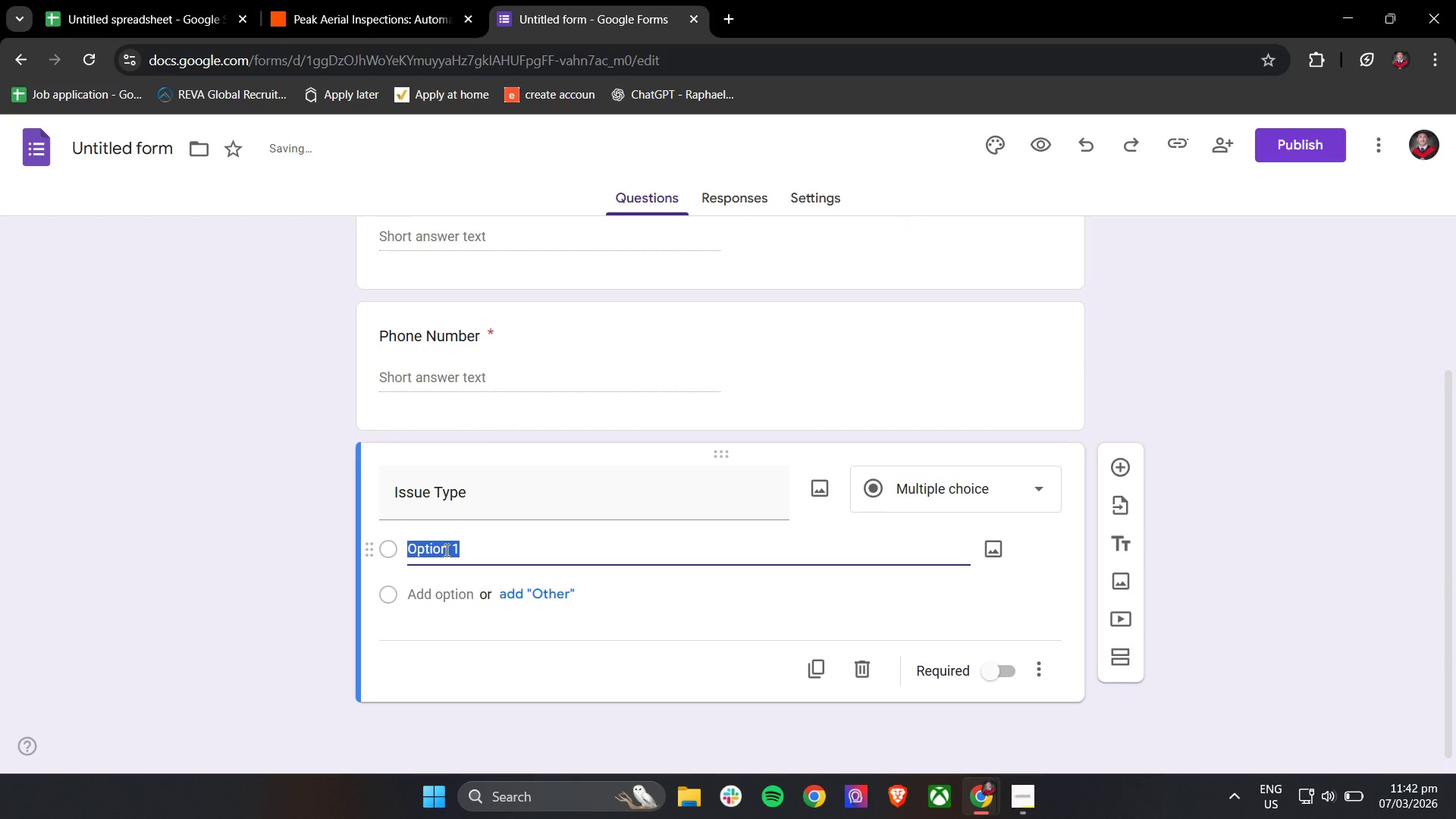 
type(ROu)
key(Backspace)
key(Backspace)
type(outine ns)
key(Backspace)
key(Backspace)
type(i)
key(Backspace)
type(Inspection)
 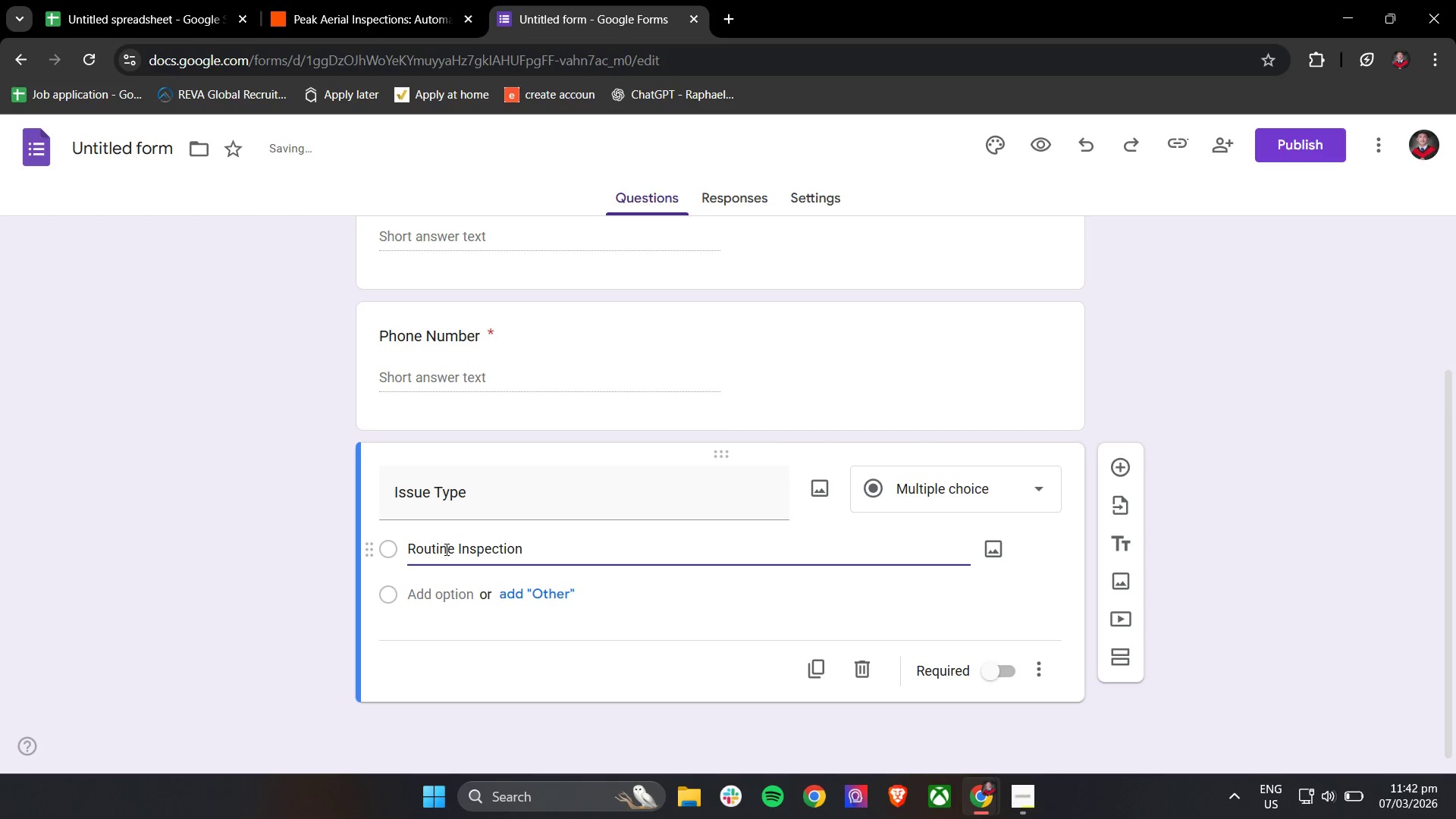 
left_click([445, 588])
 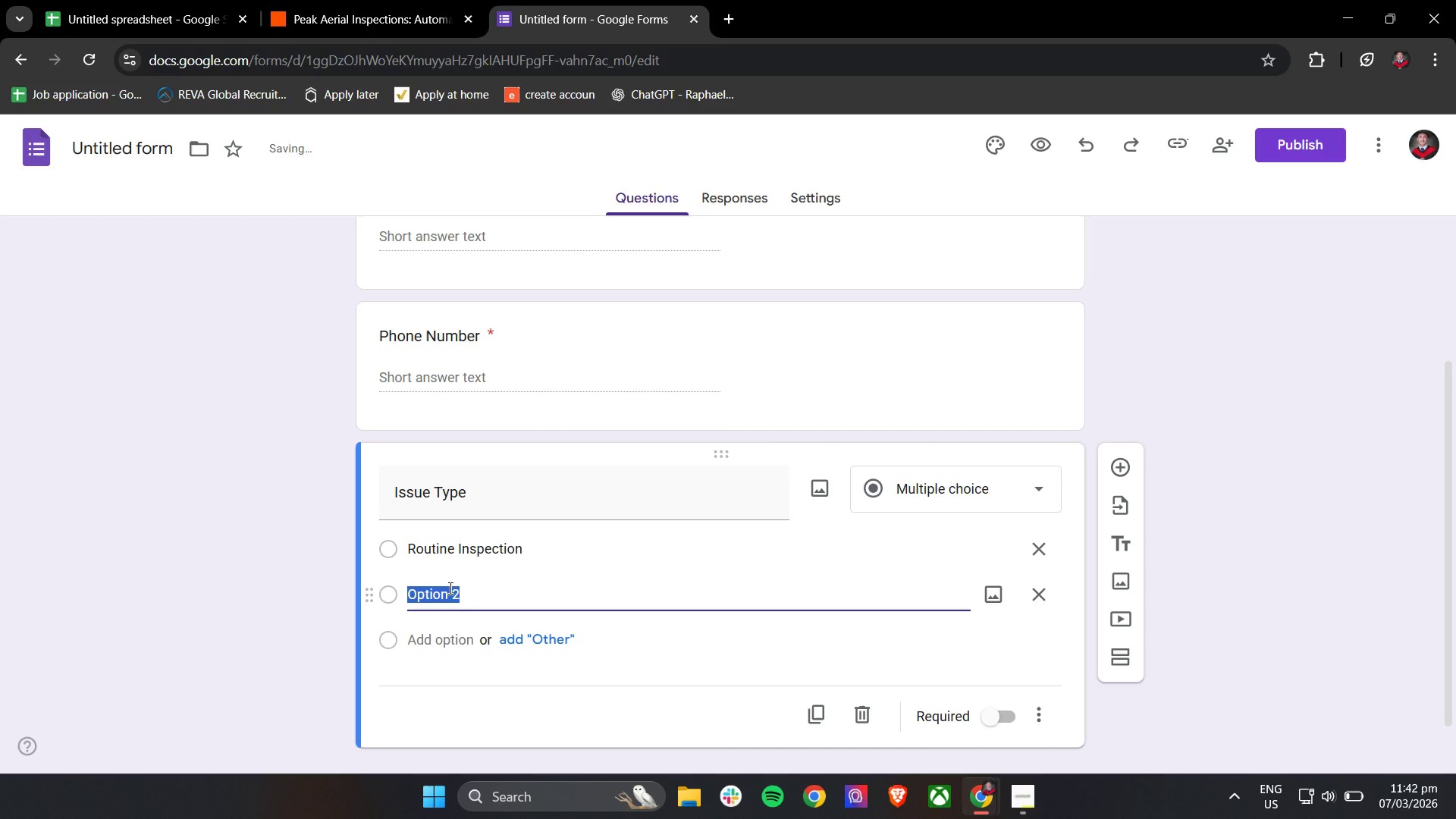 
type(Qoute Request)
 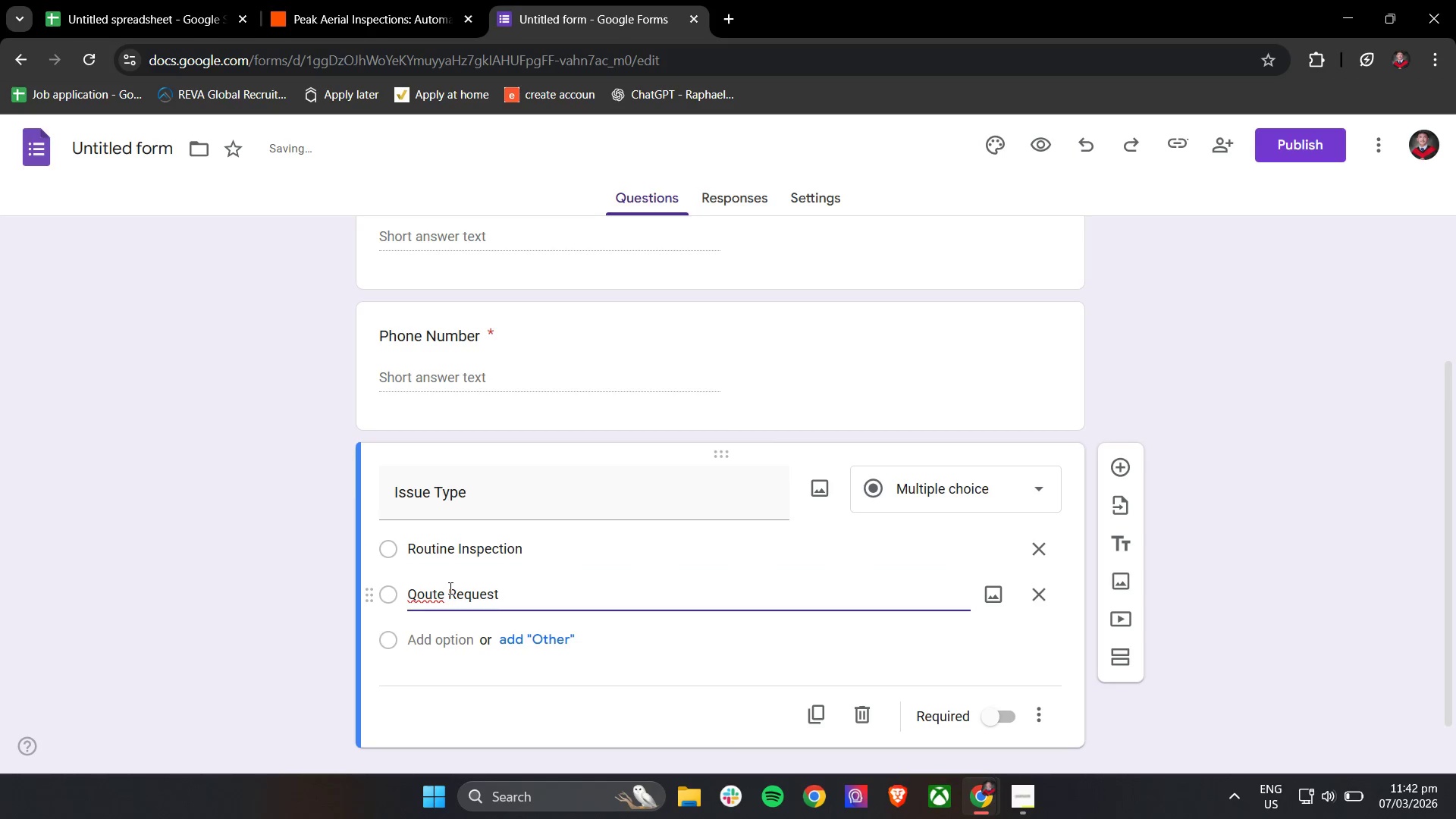 
left_click([548, 589])
 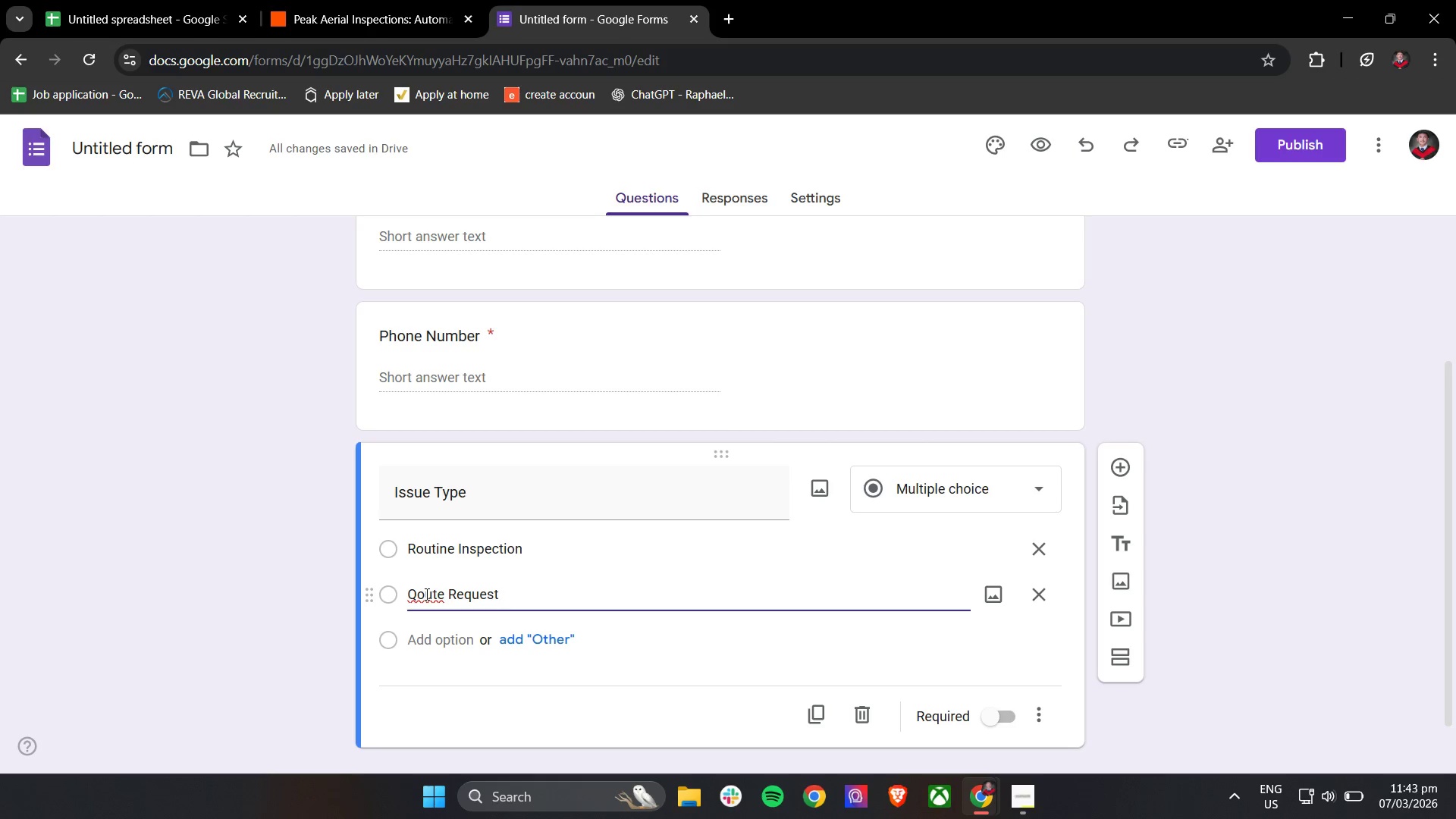 
left_click([430, 592])
 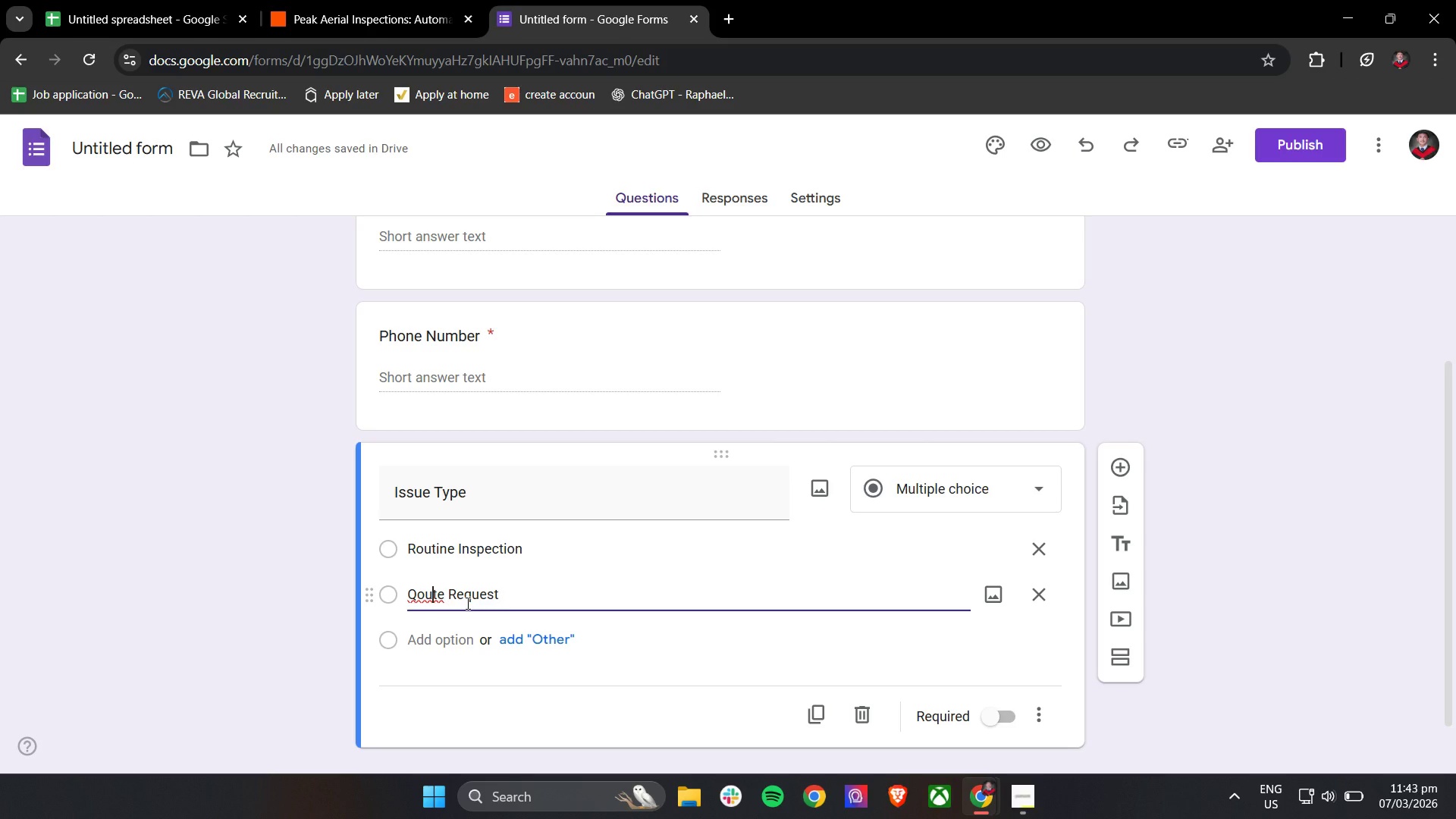 
key(Backspace)
key(Backspace)
type(uo)
 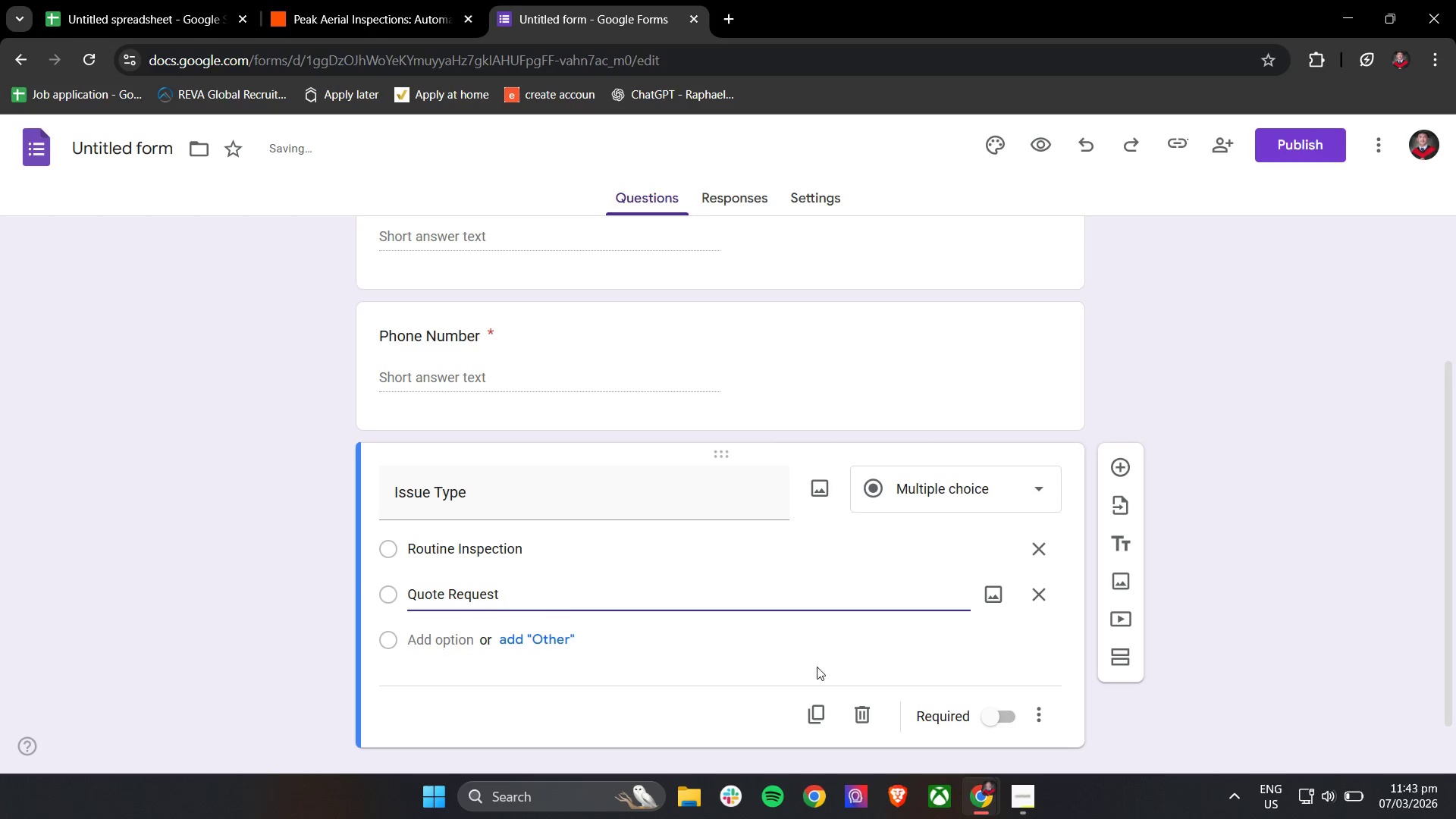 
left_click([787, 622])
 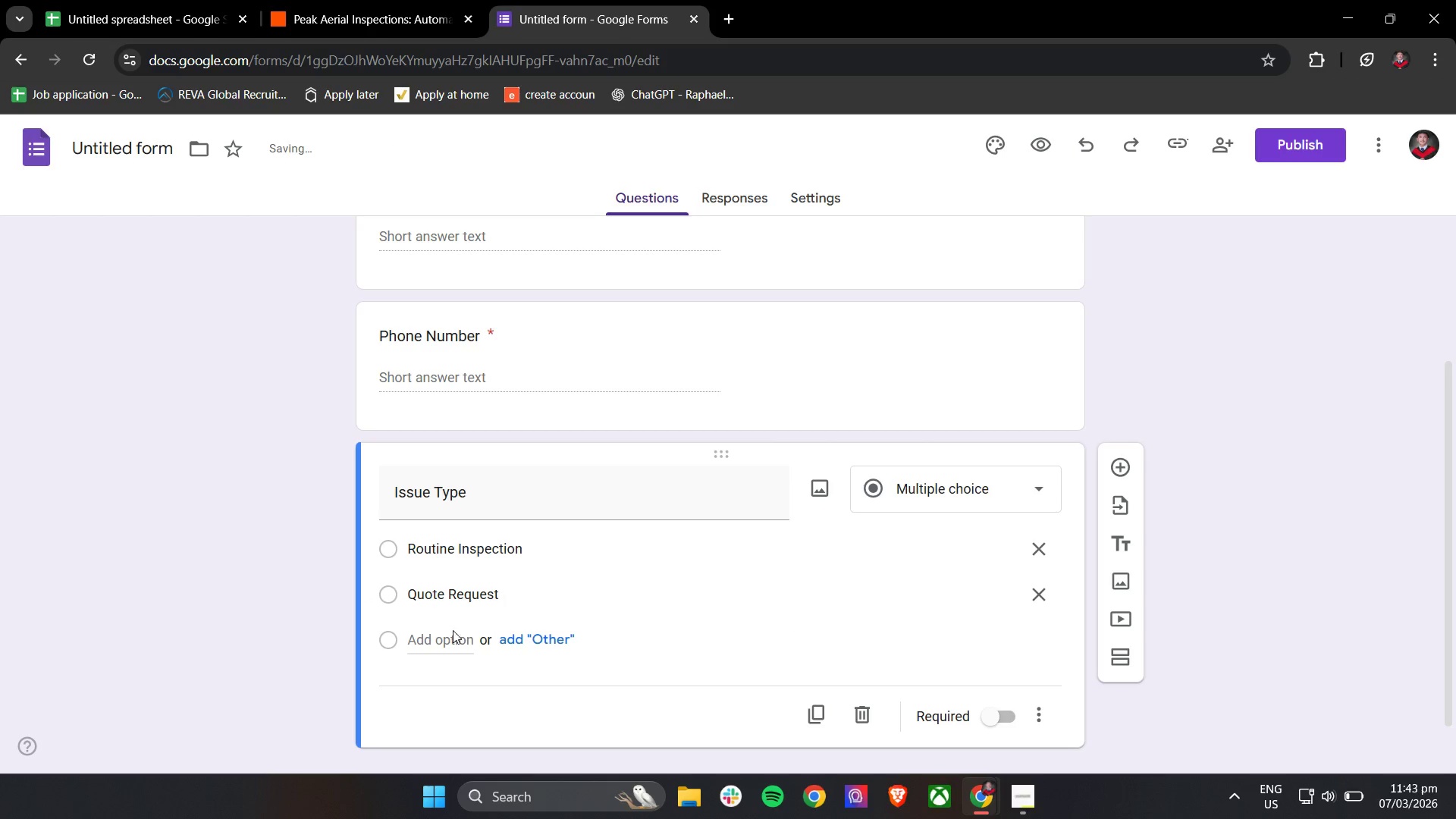 
left_click([450, 631])
 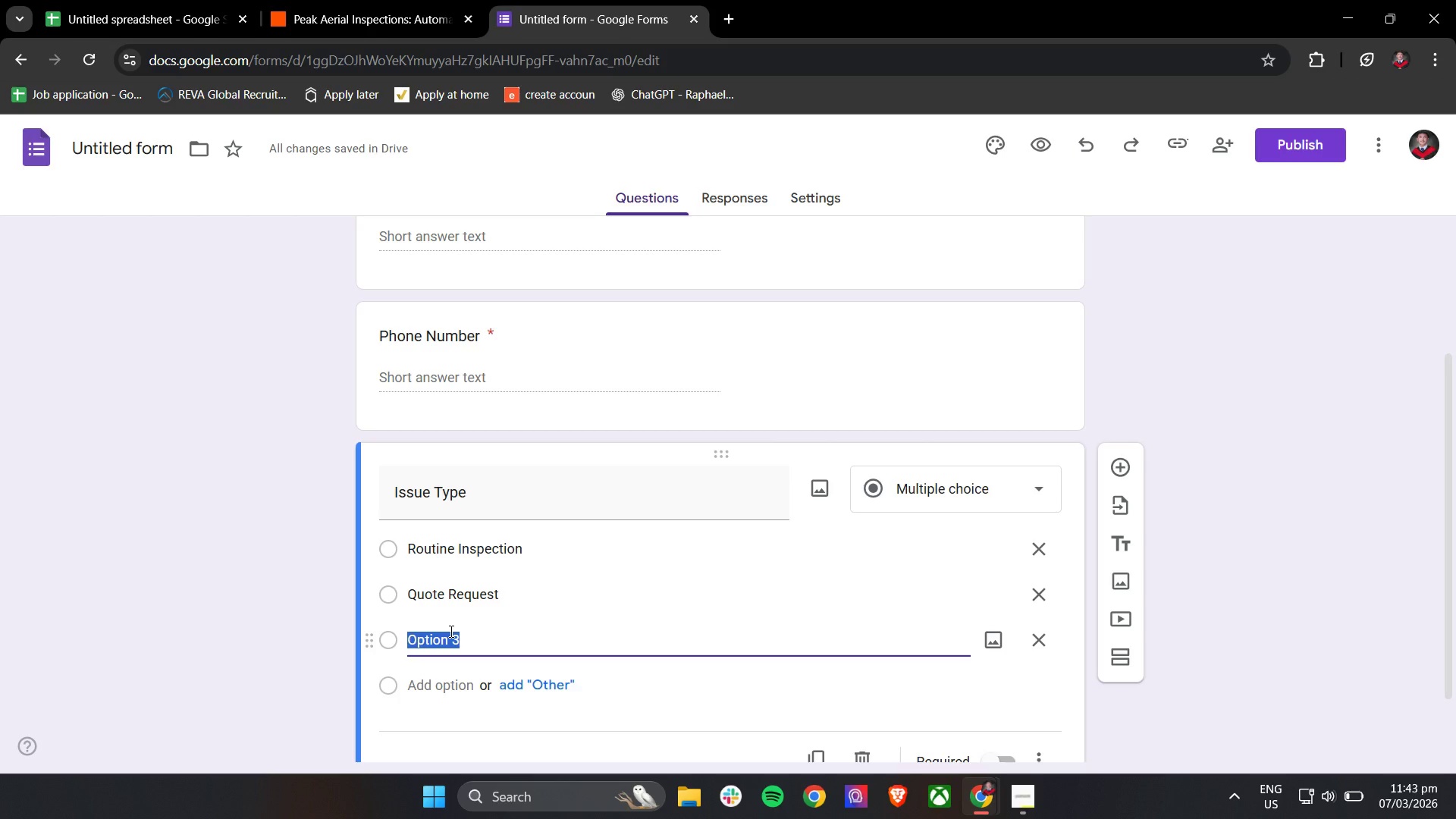 
wait(32.5)
 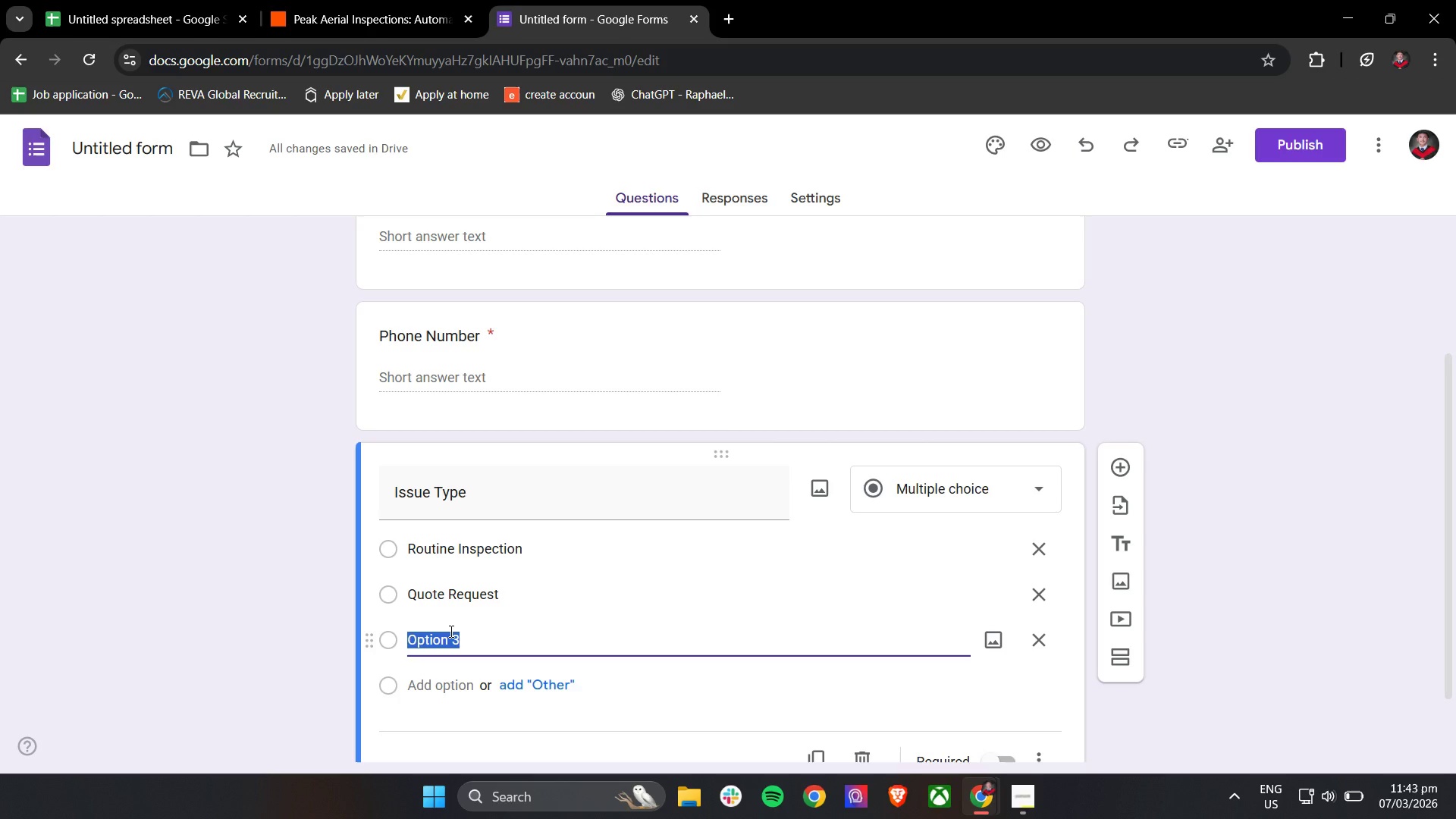 
type(Emergency)
 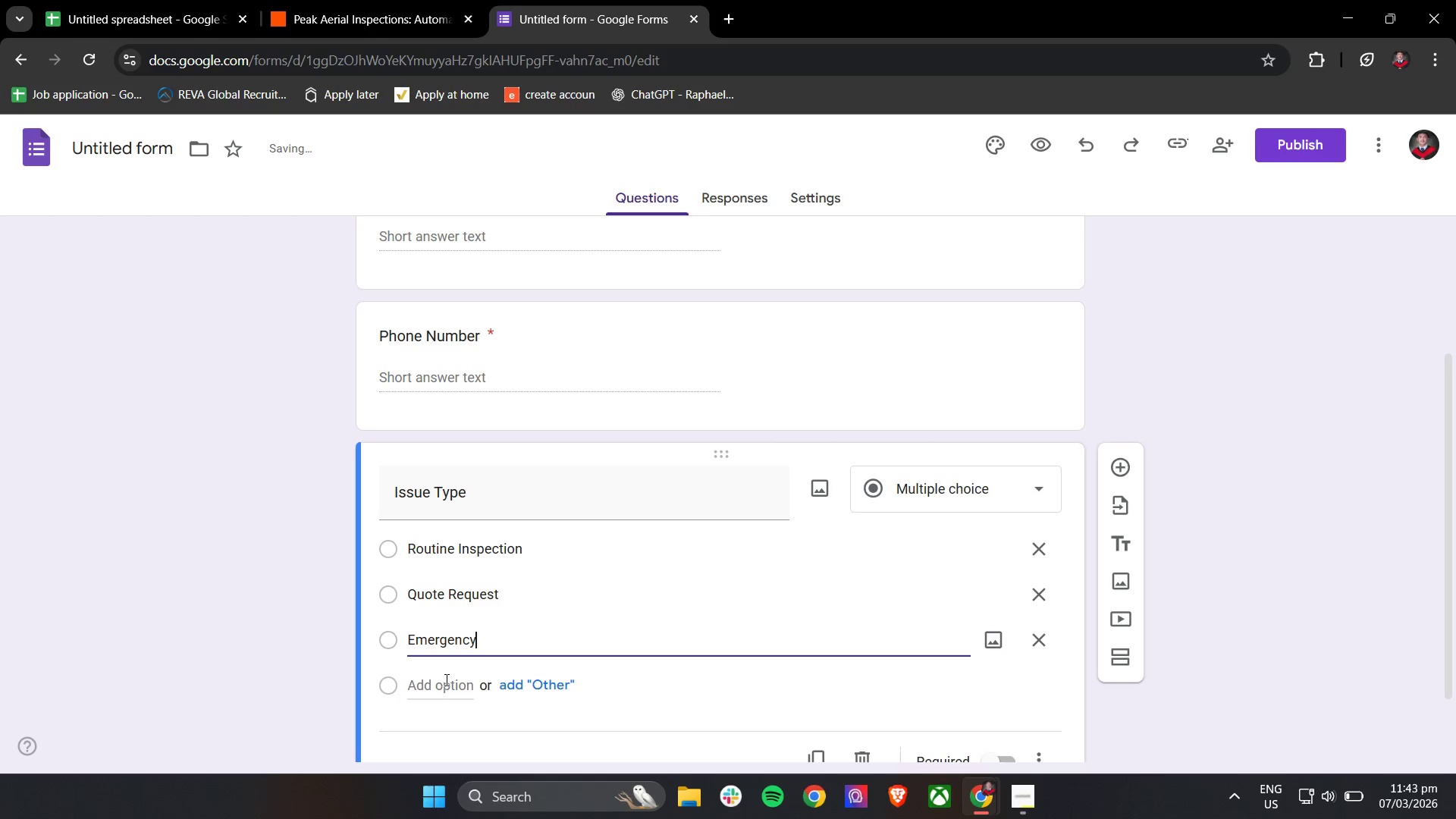 
left_click([447, 685])
 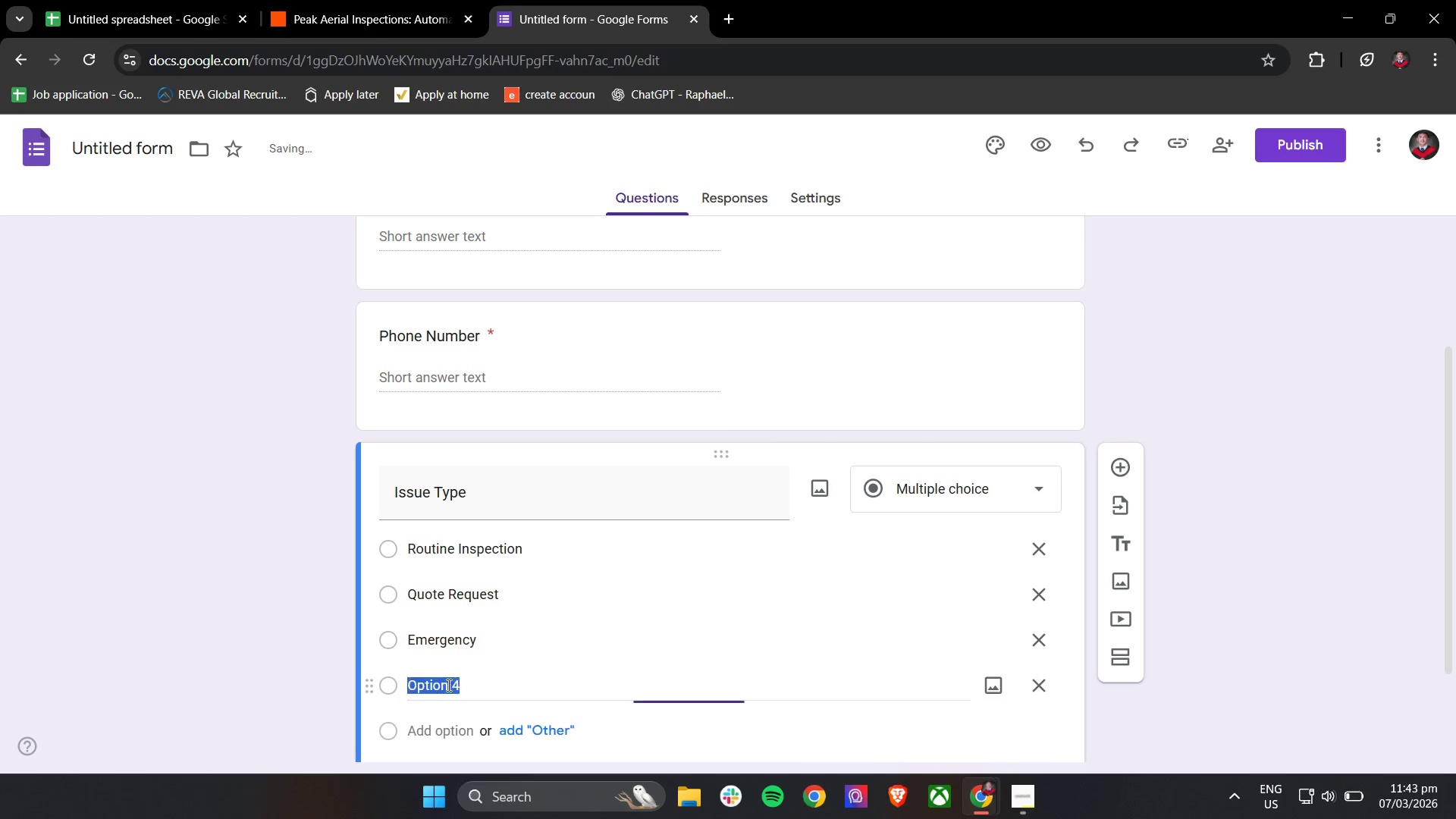 
type(Active Leak)
 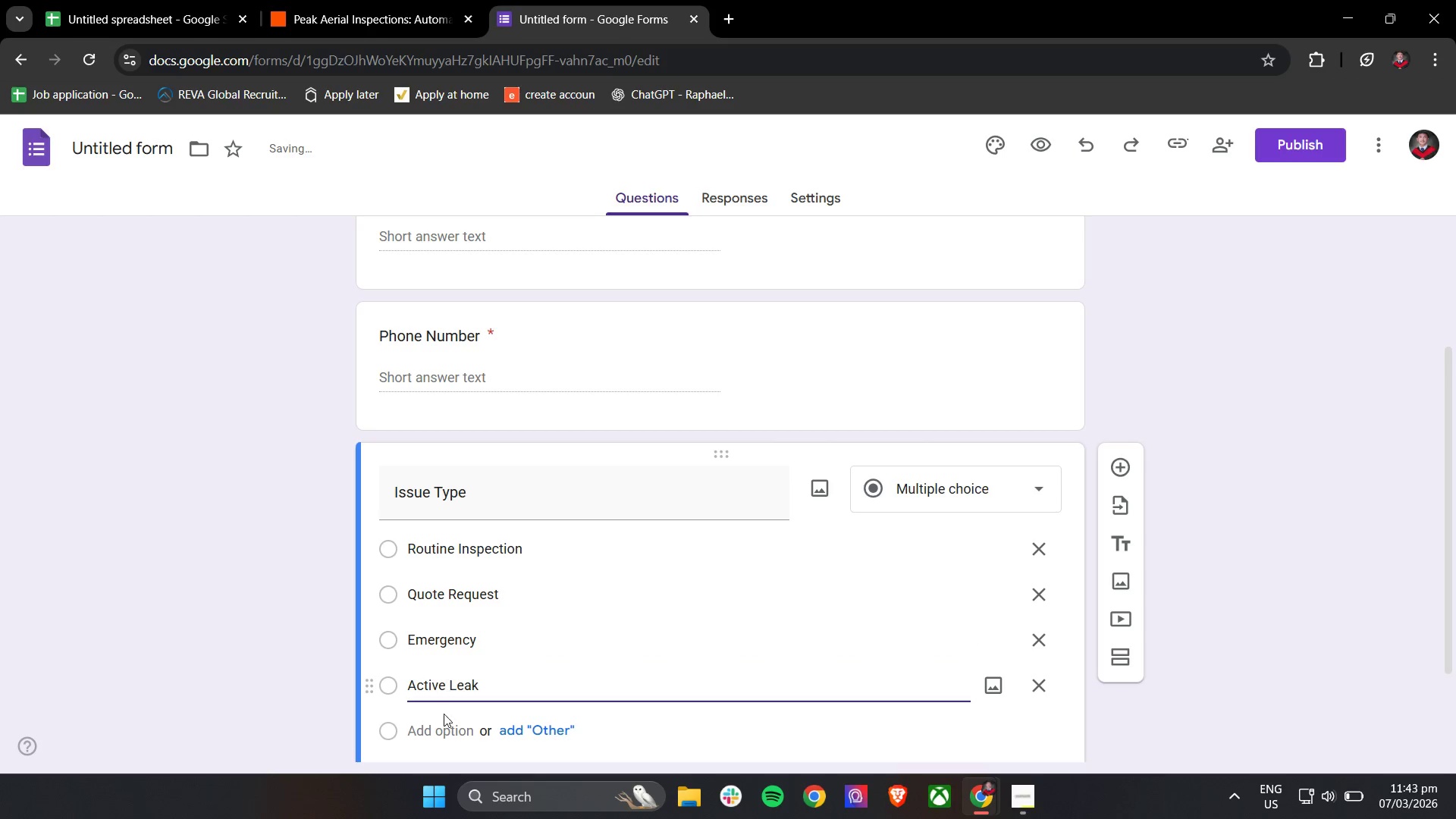 
left_click([444, 733])
 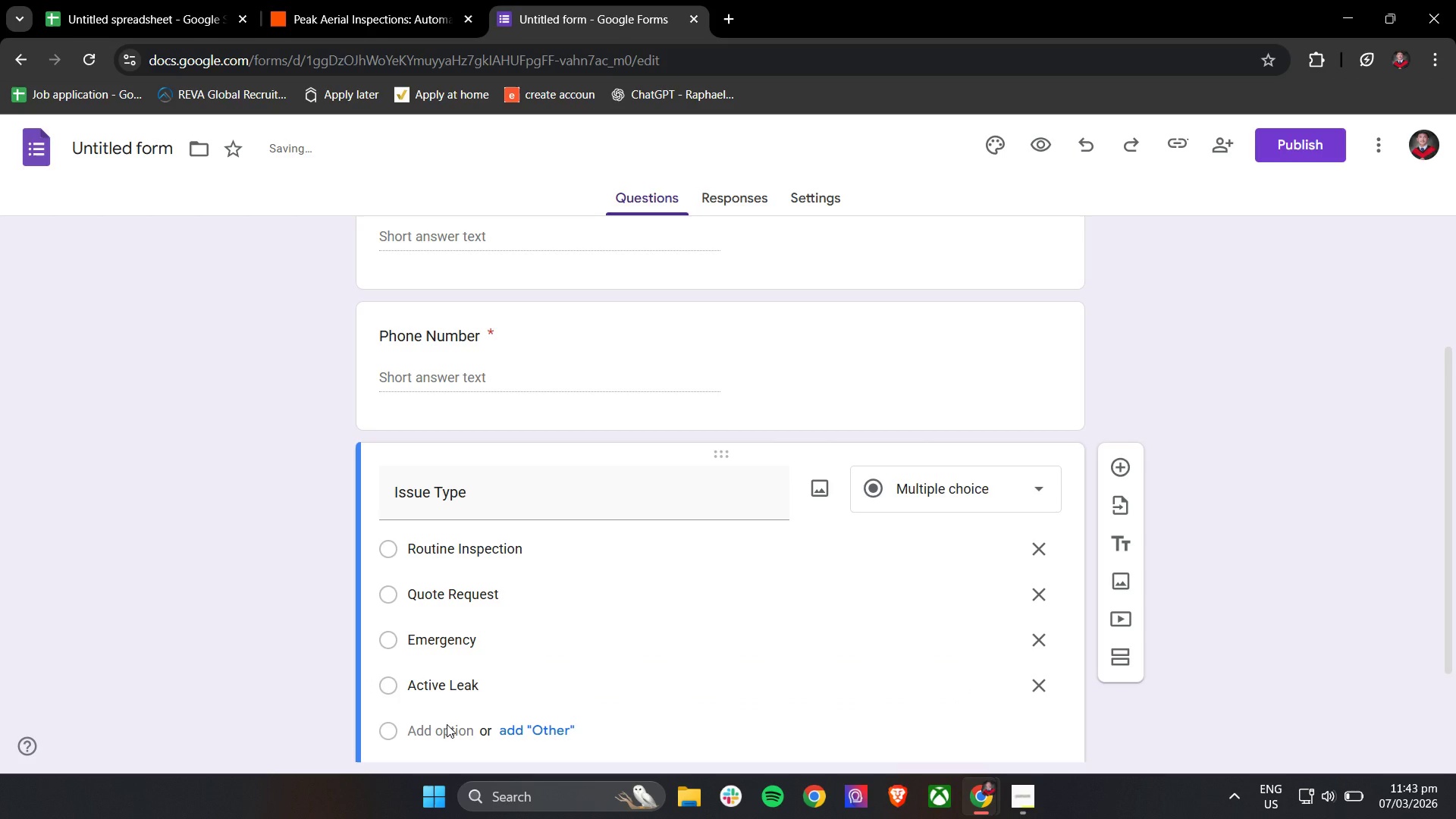 
left_click([447, 724])
 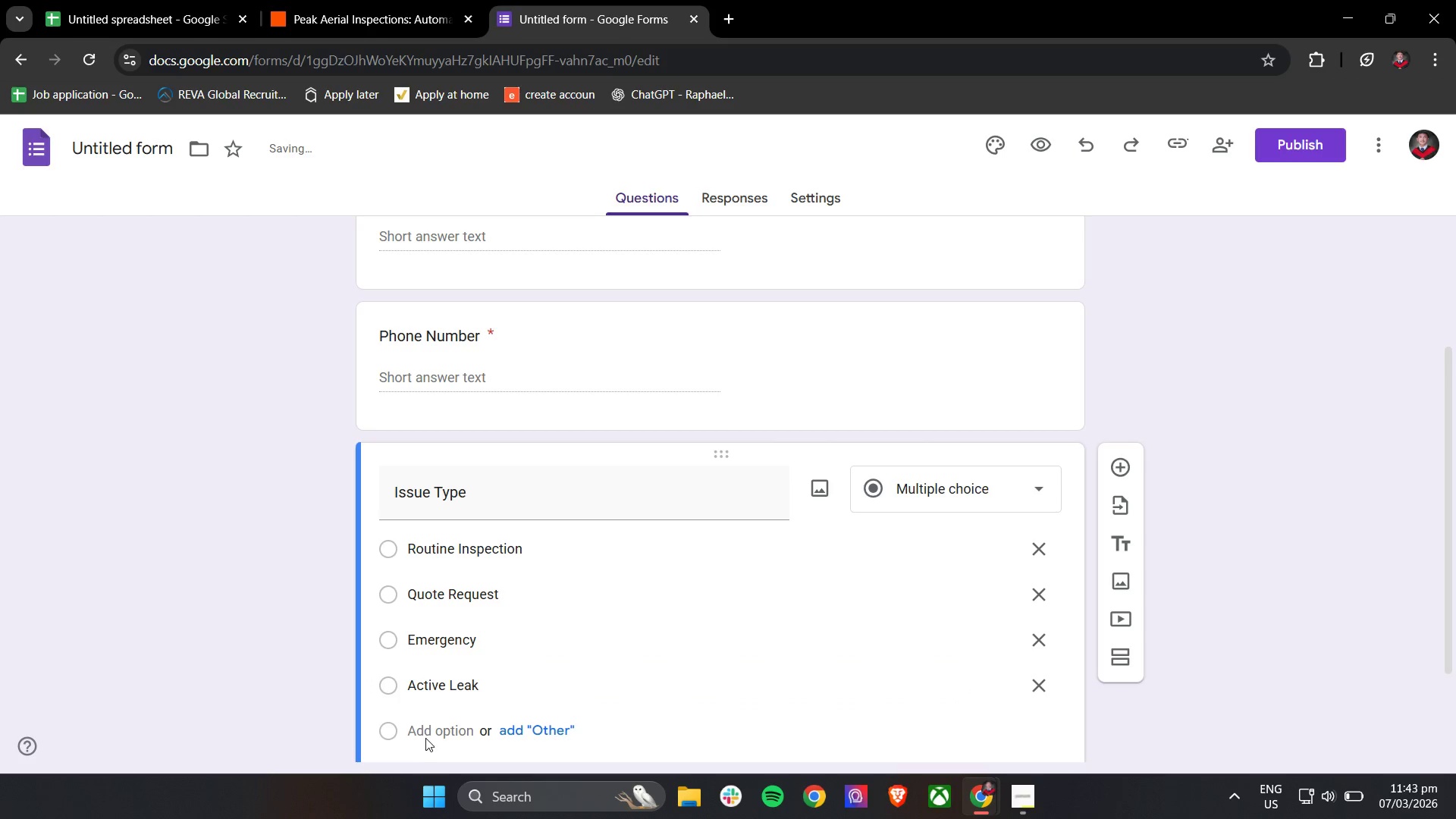 
left_click([431, 729])
 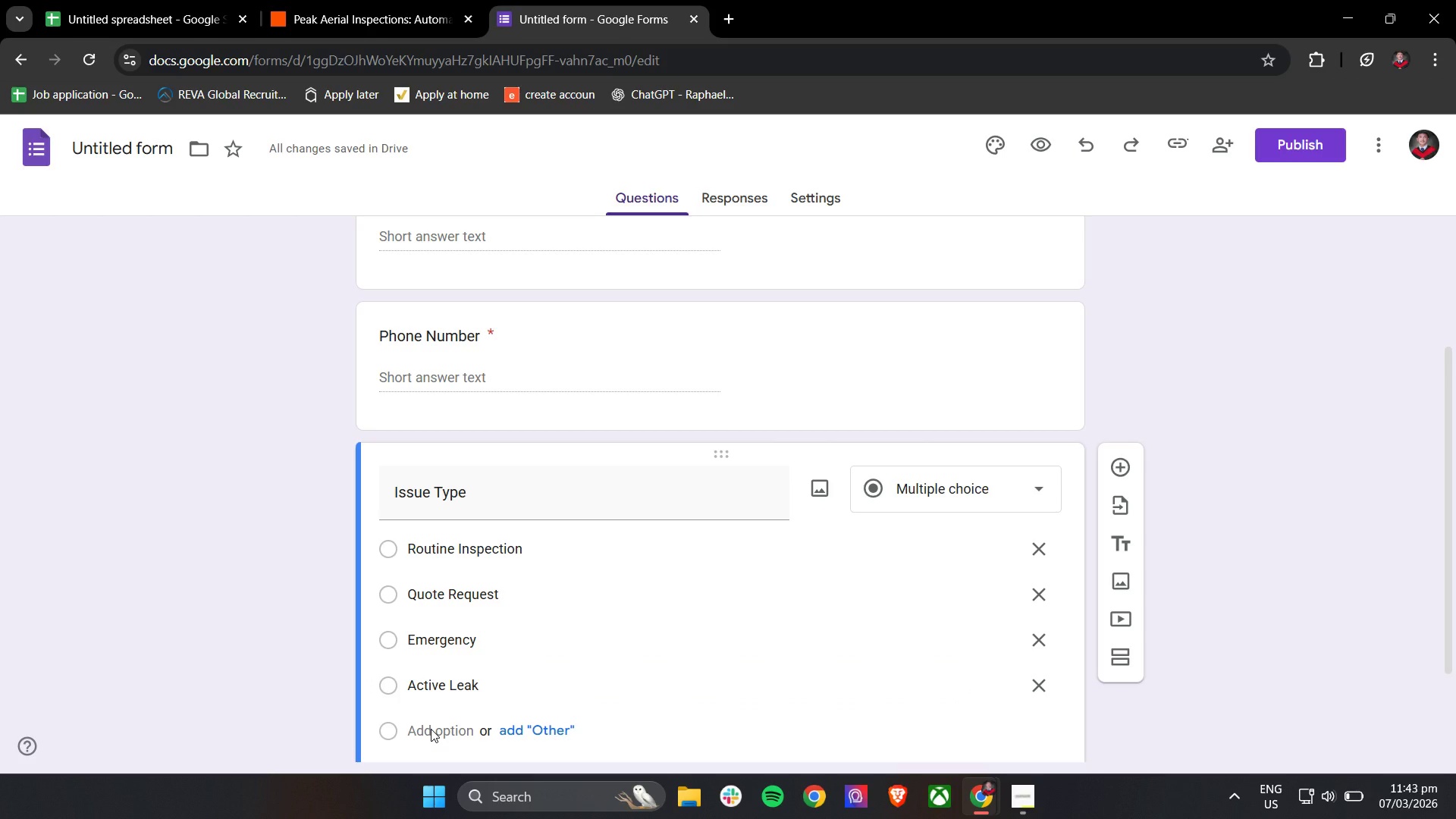 
scroll: coordinate [432, 695], scroll_direction: down, amount: 2.0
 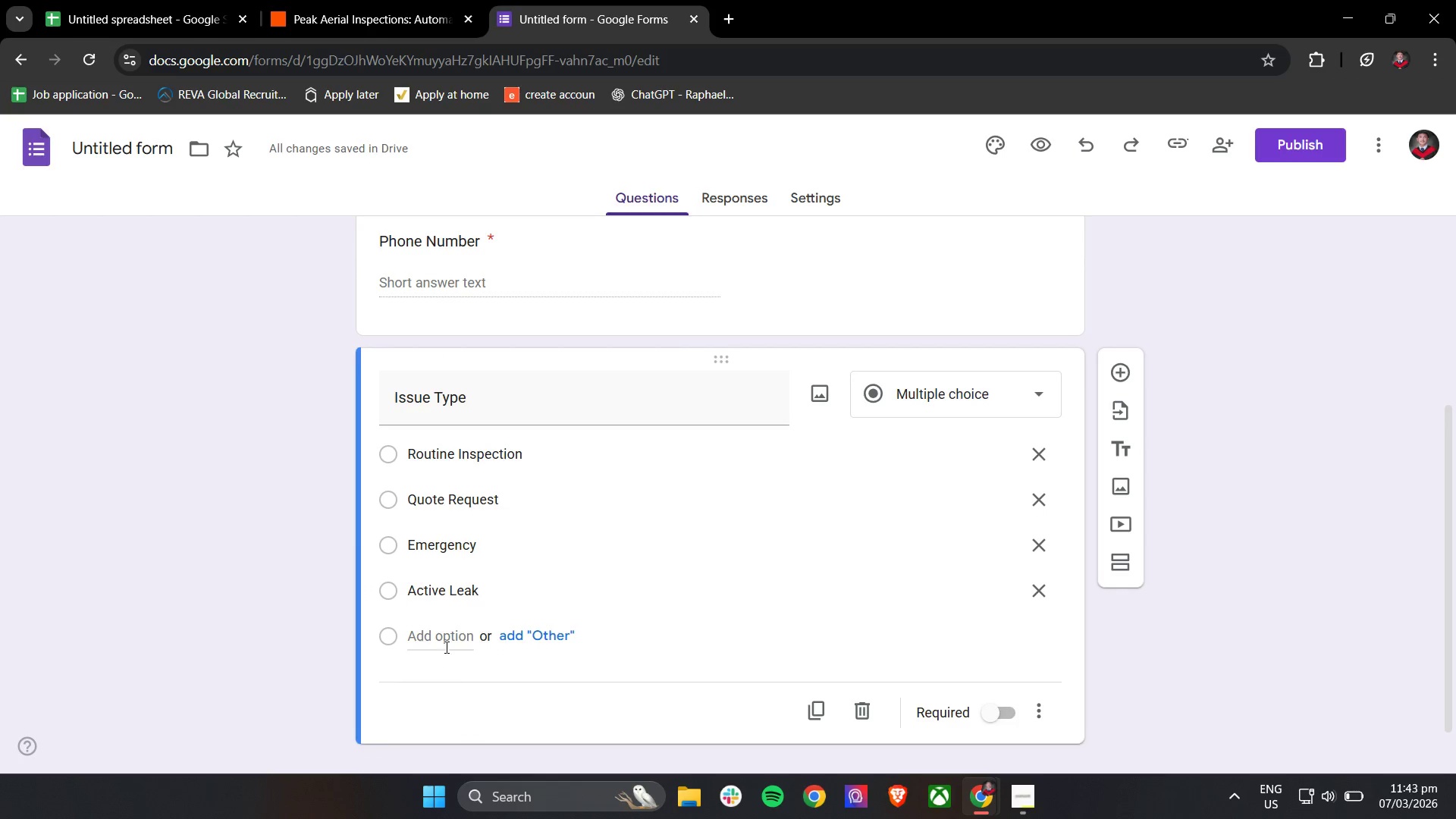 
left_click([445, 631])
 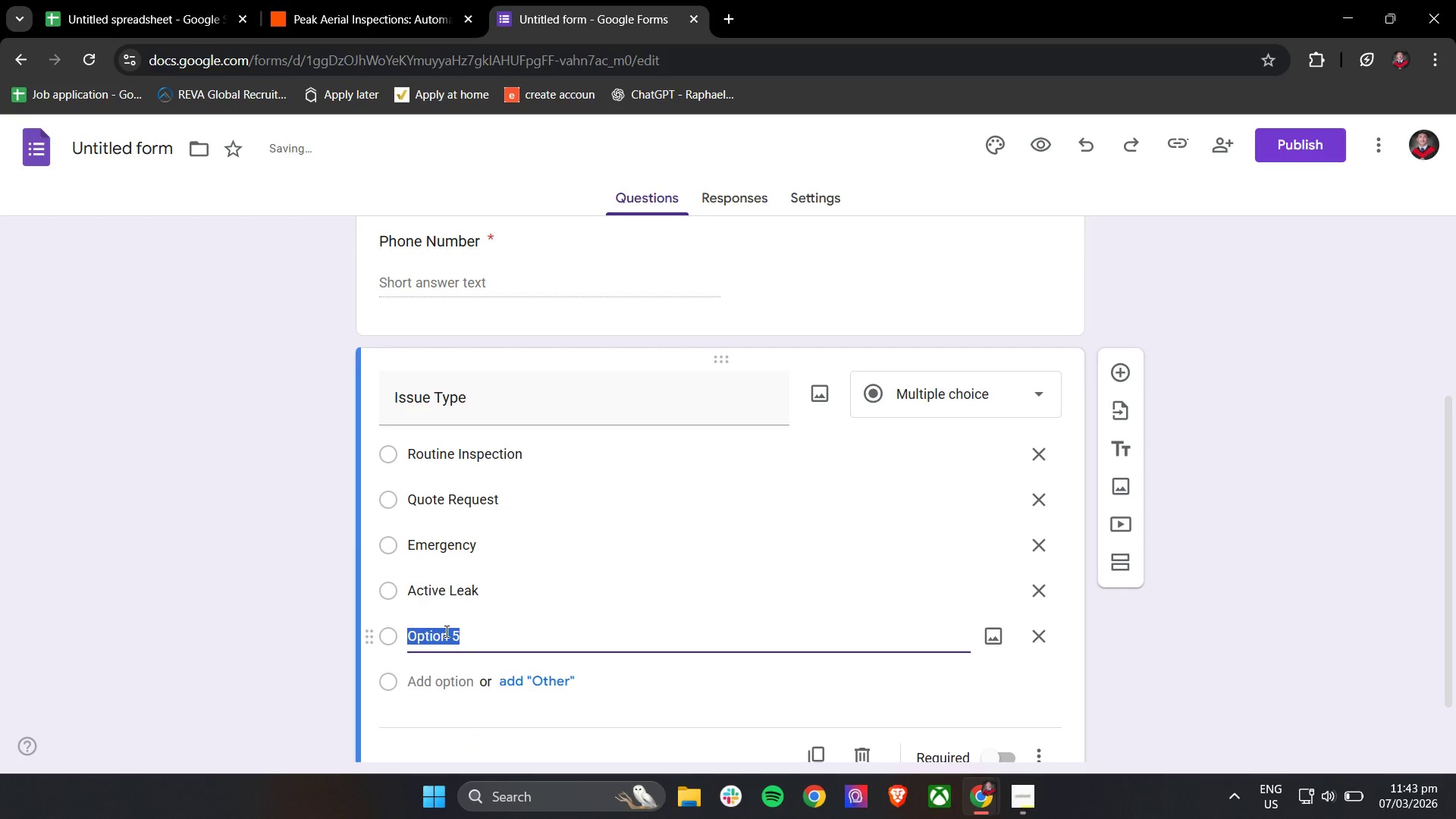 
type(Storm Damage)
 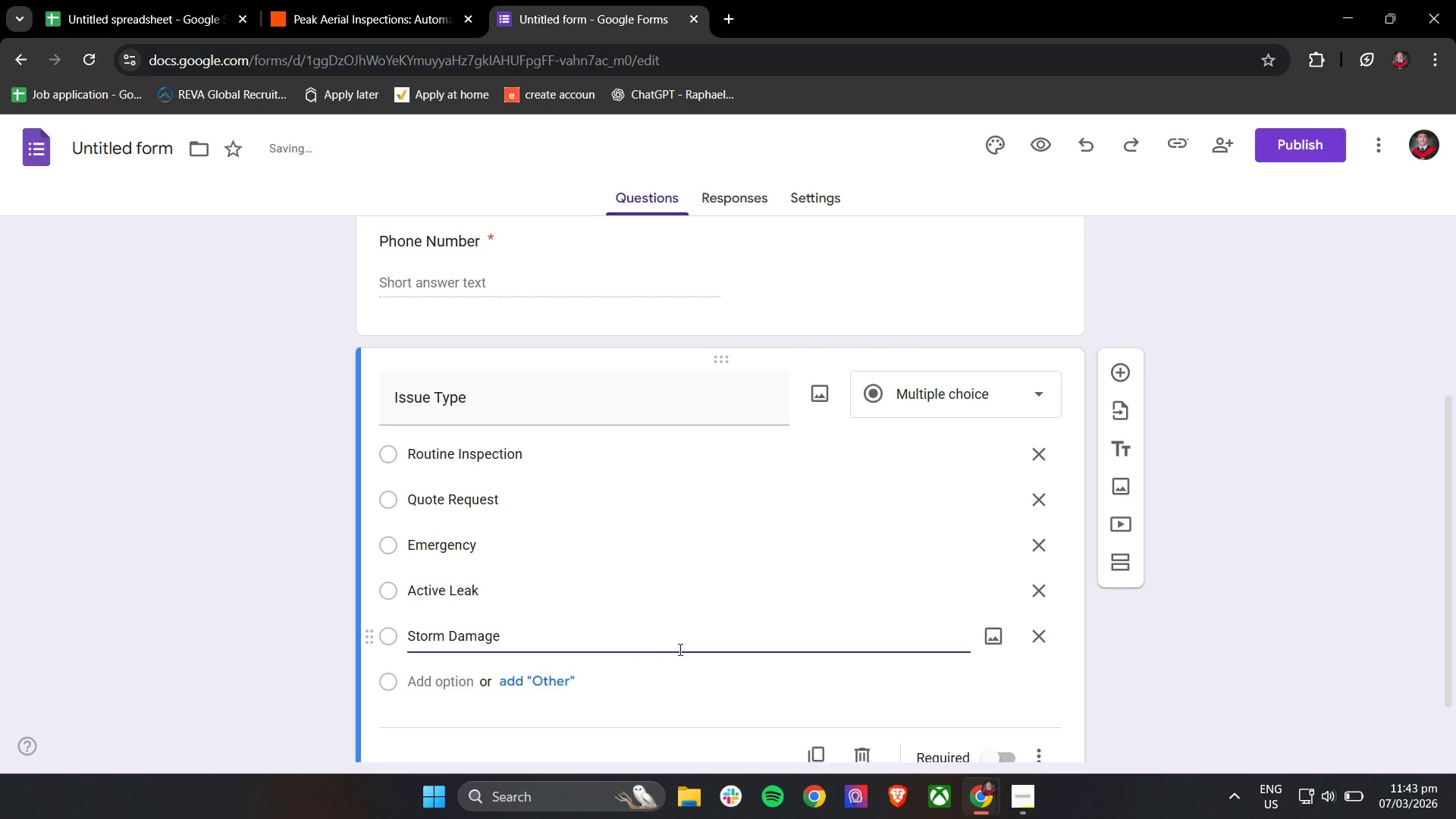 
left_click([689, 671])
 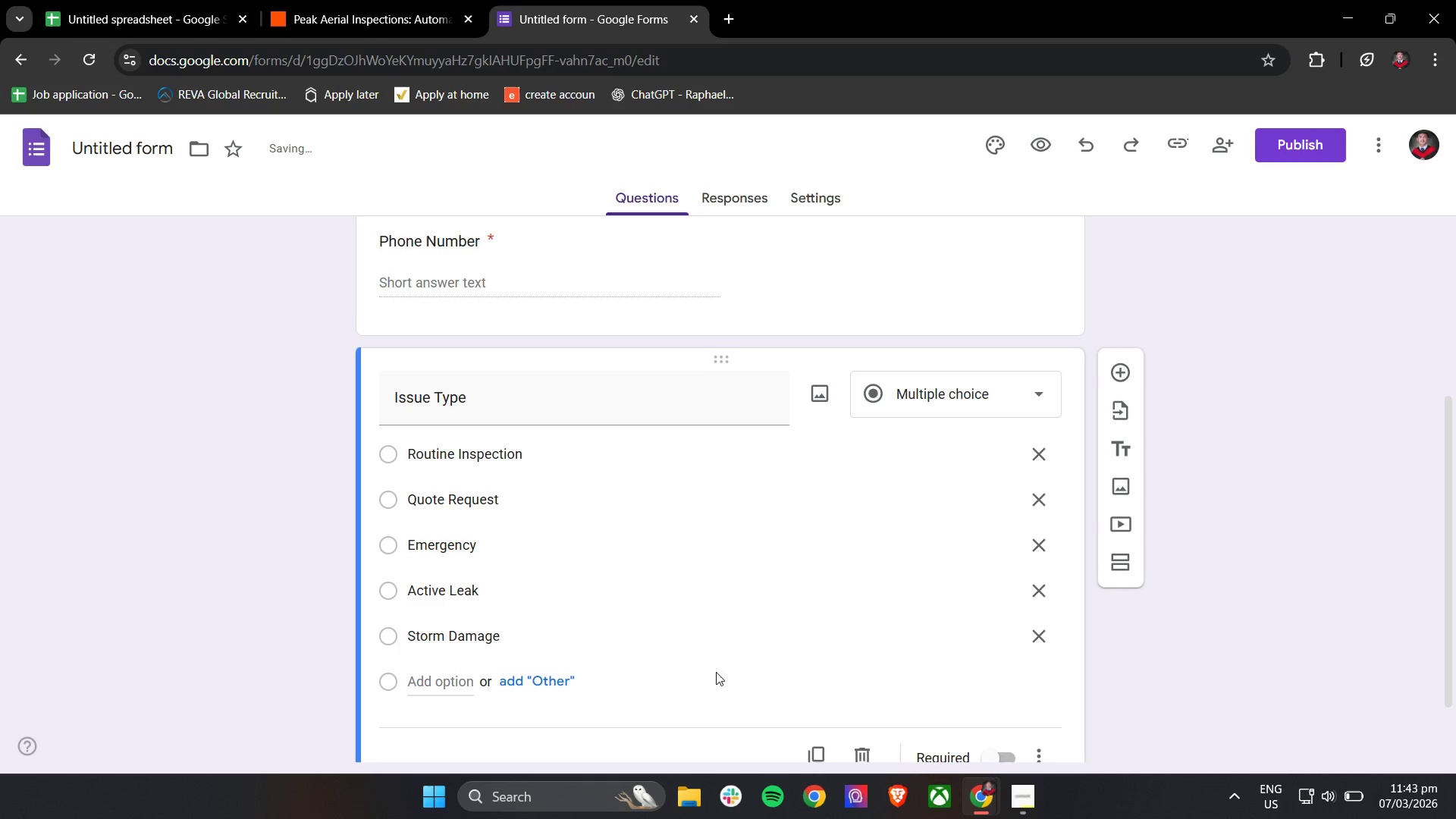 
scroll: coordinate [803, 660], scroll_direction: down, amount: 2.0
 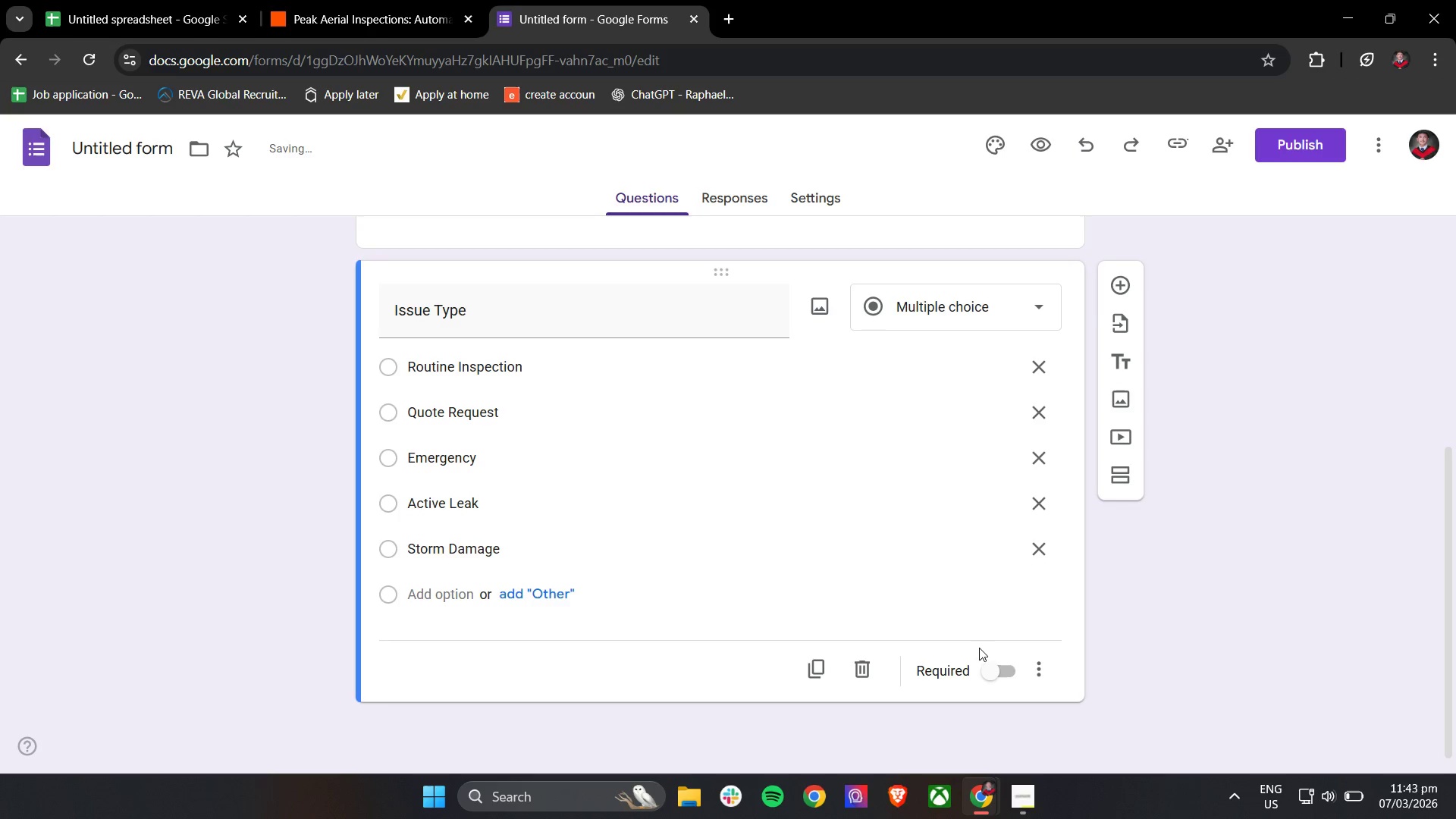 
left_click([988, 662])
 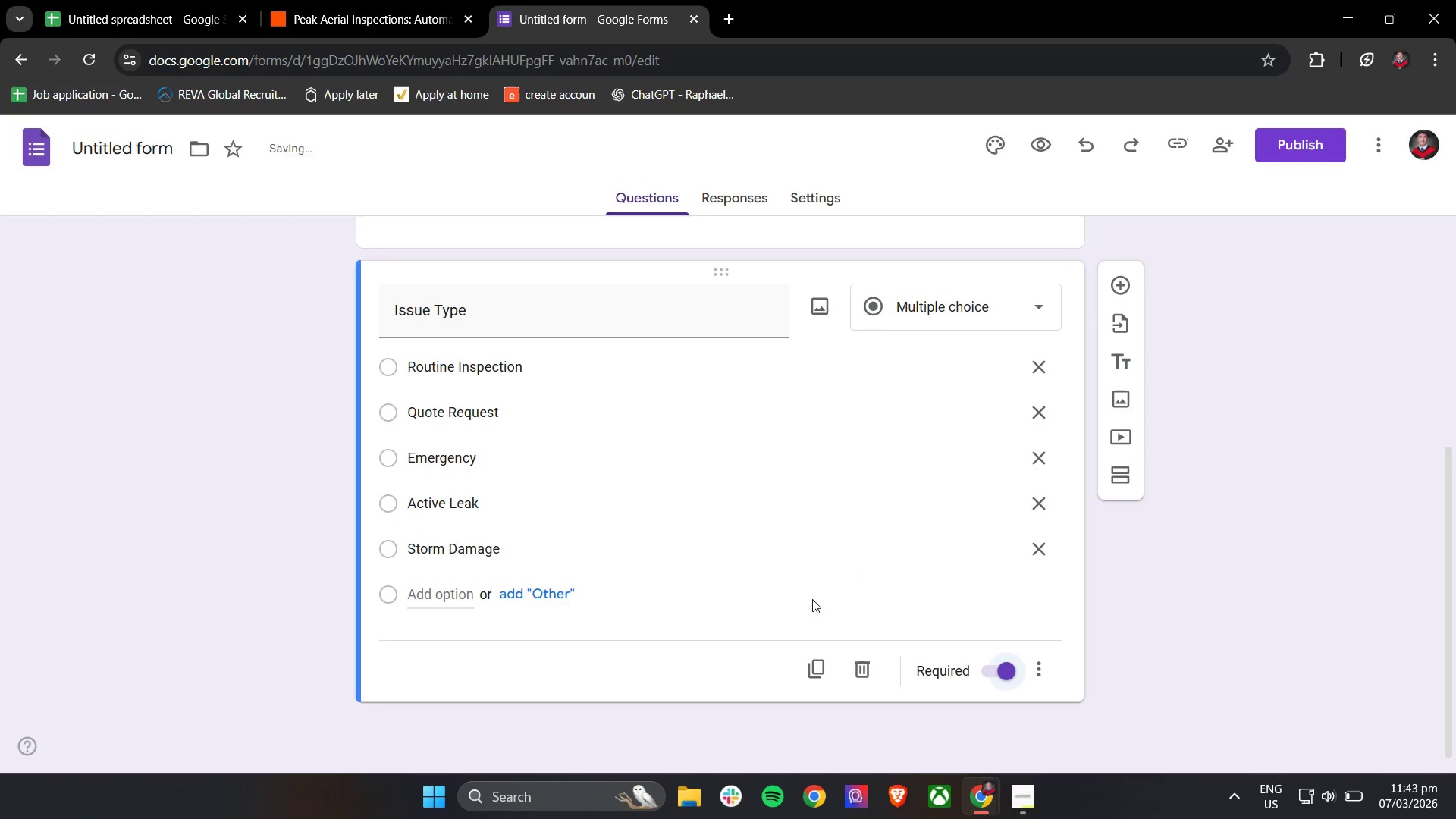 
left_click([799, 610])
 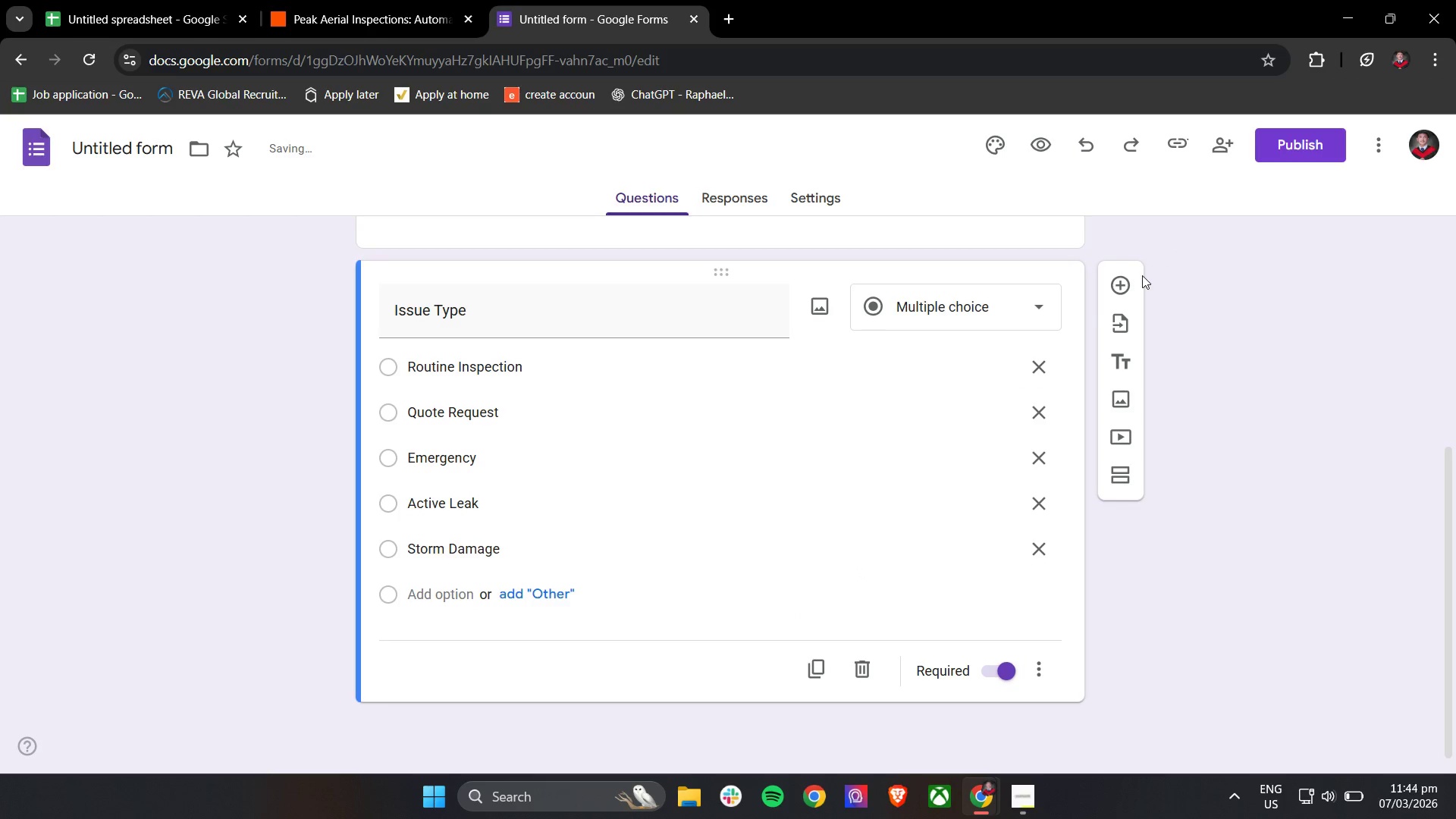 
left_click([1129, 277])
 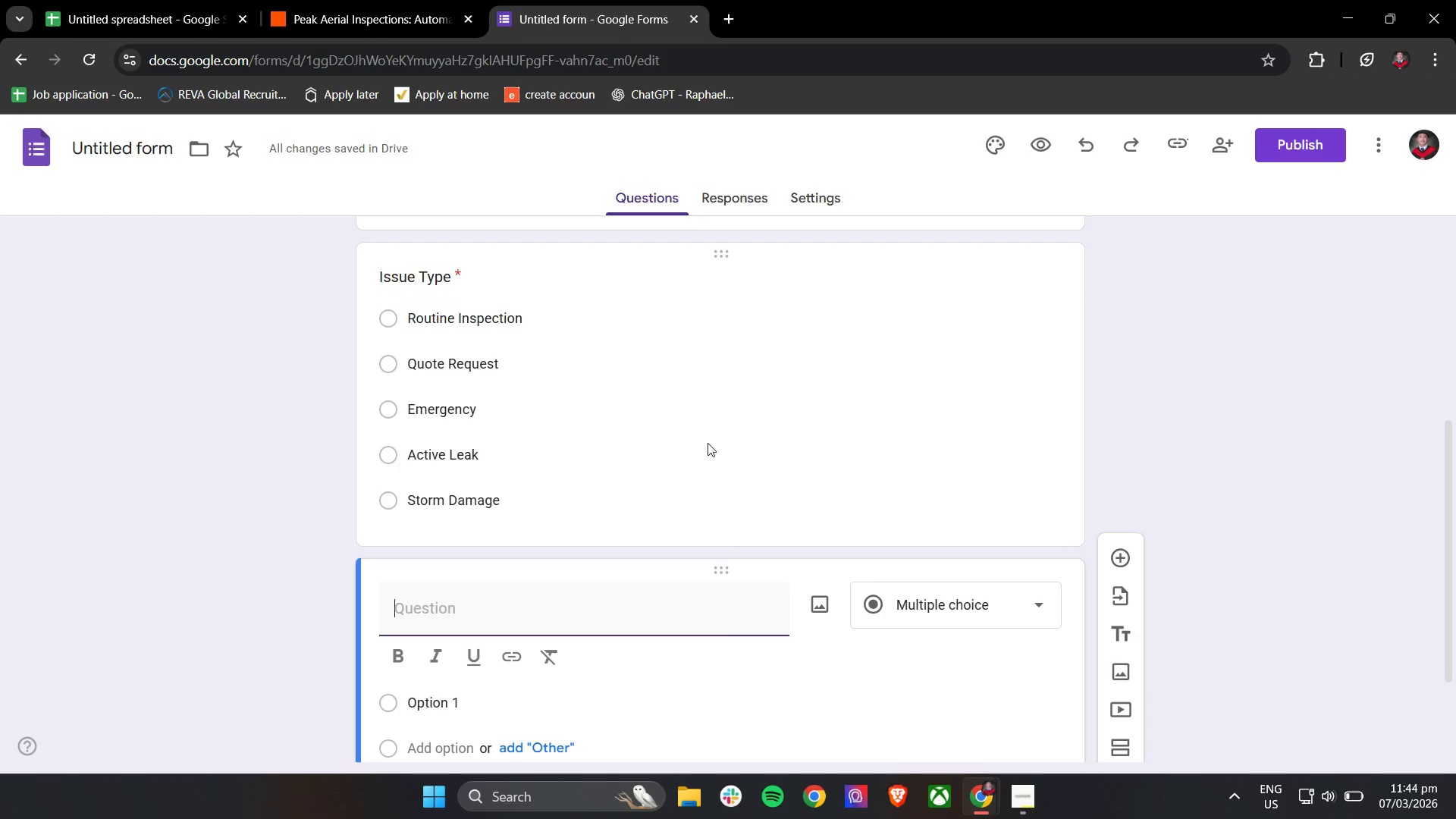 
wait(6.19)
 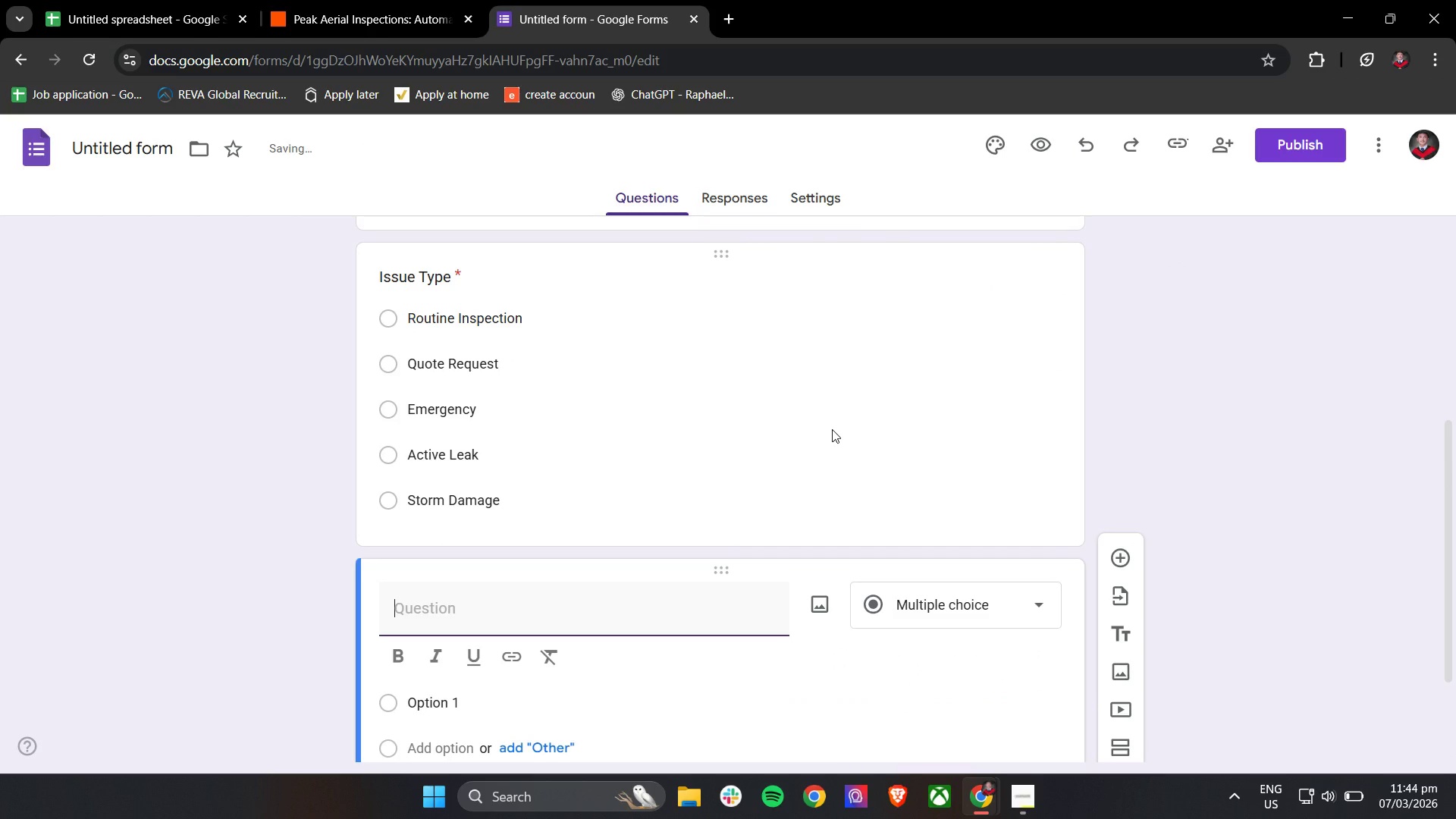 
type(Descri)
 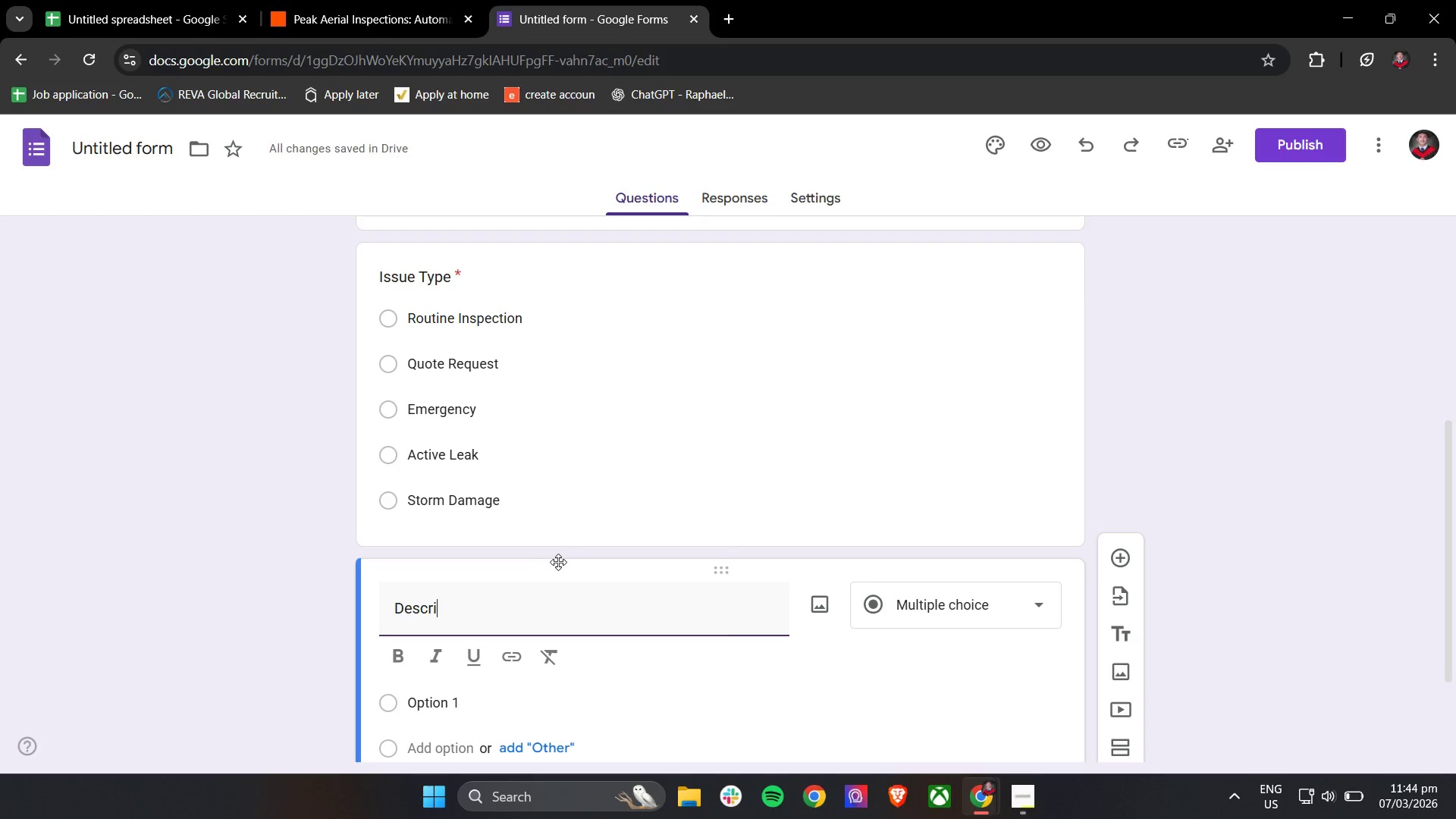 
wait(7.09)
 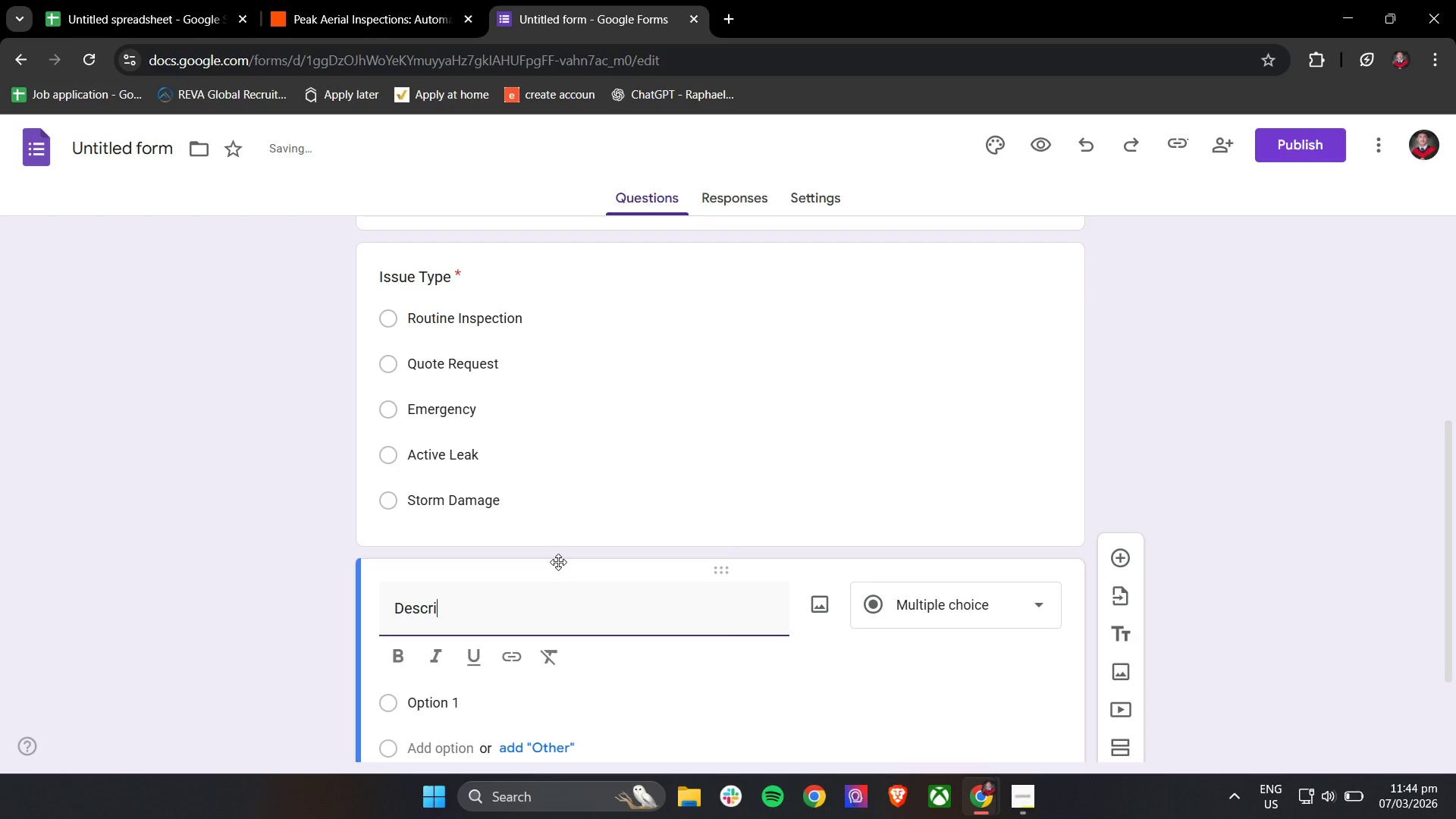 
type(be the issue)
key(Backspace)
key(Backspace)
type(issue)
 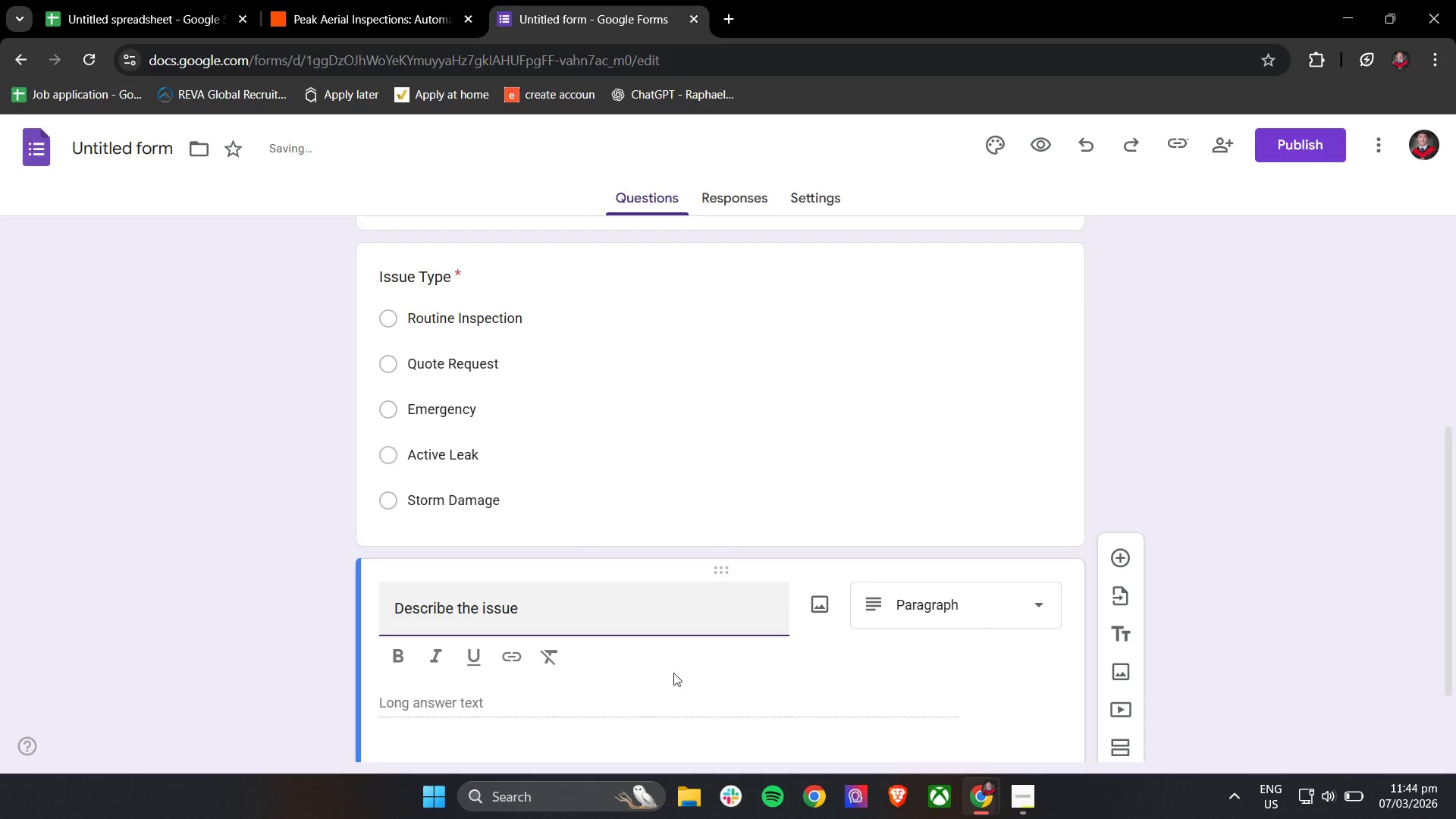 
left_click([718, 657])
 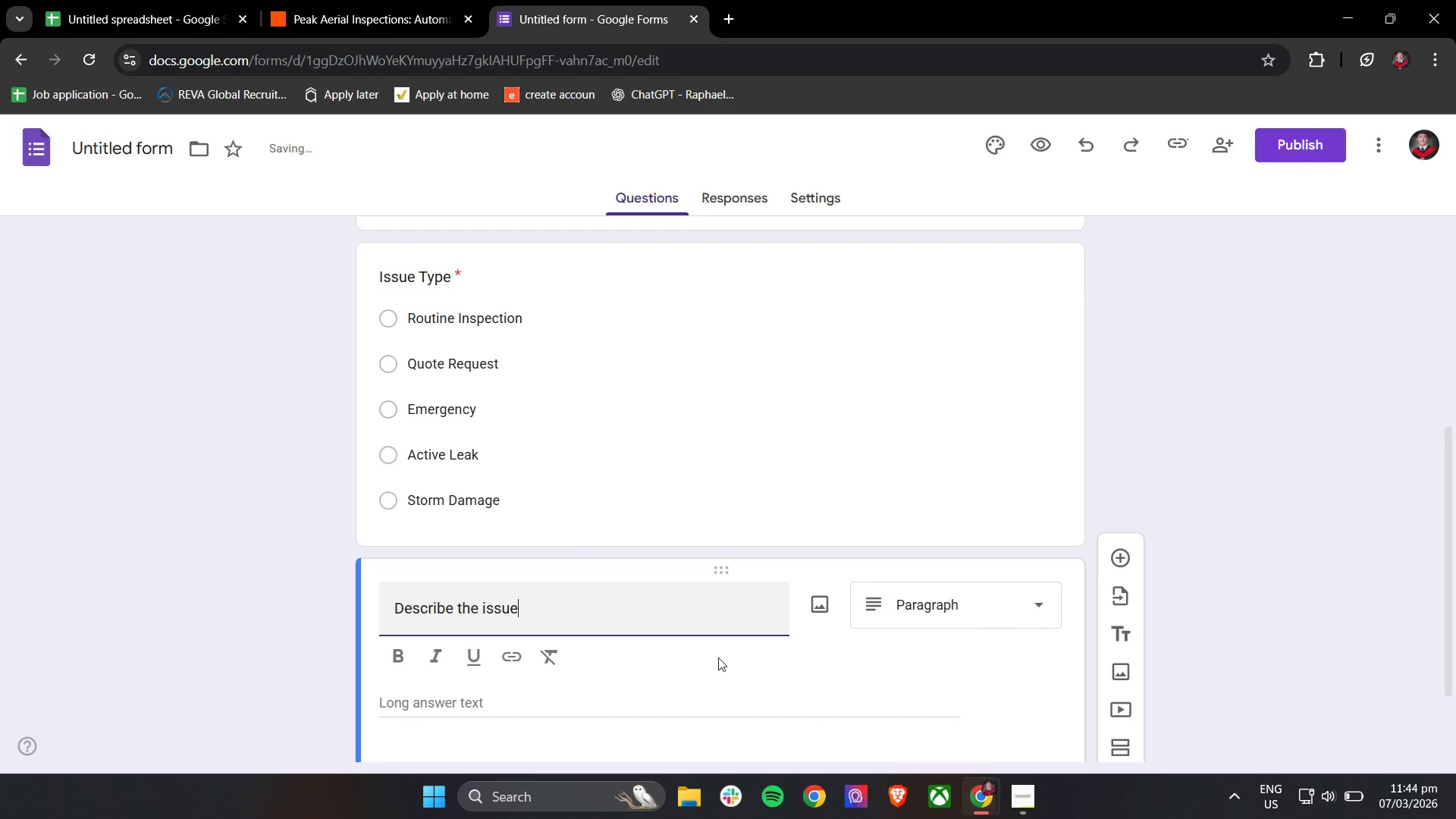 
scroll: coordinate [718, 657], scroll_direction: down, amount: 2.0
 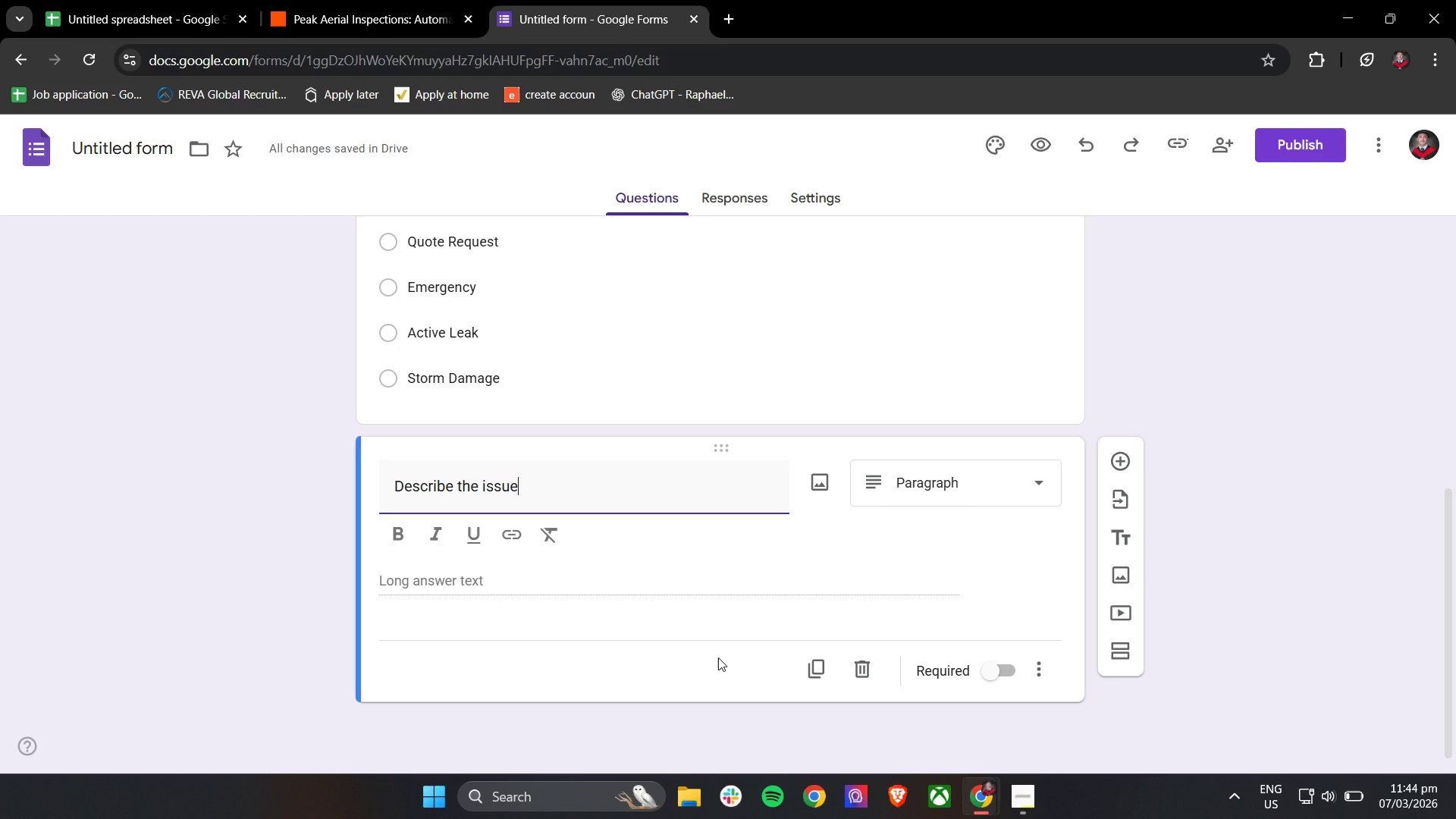 
wait(7.36)
 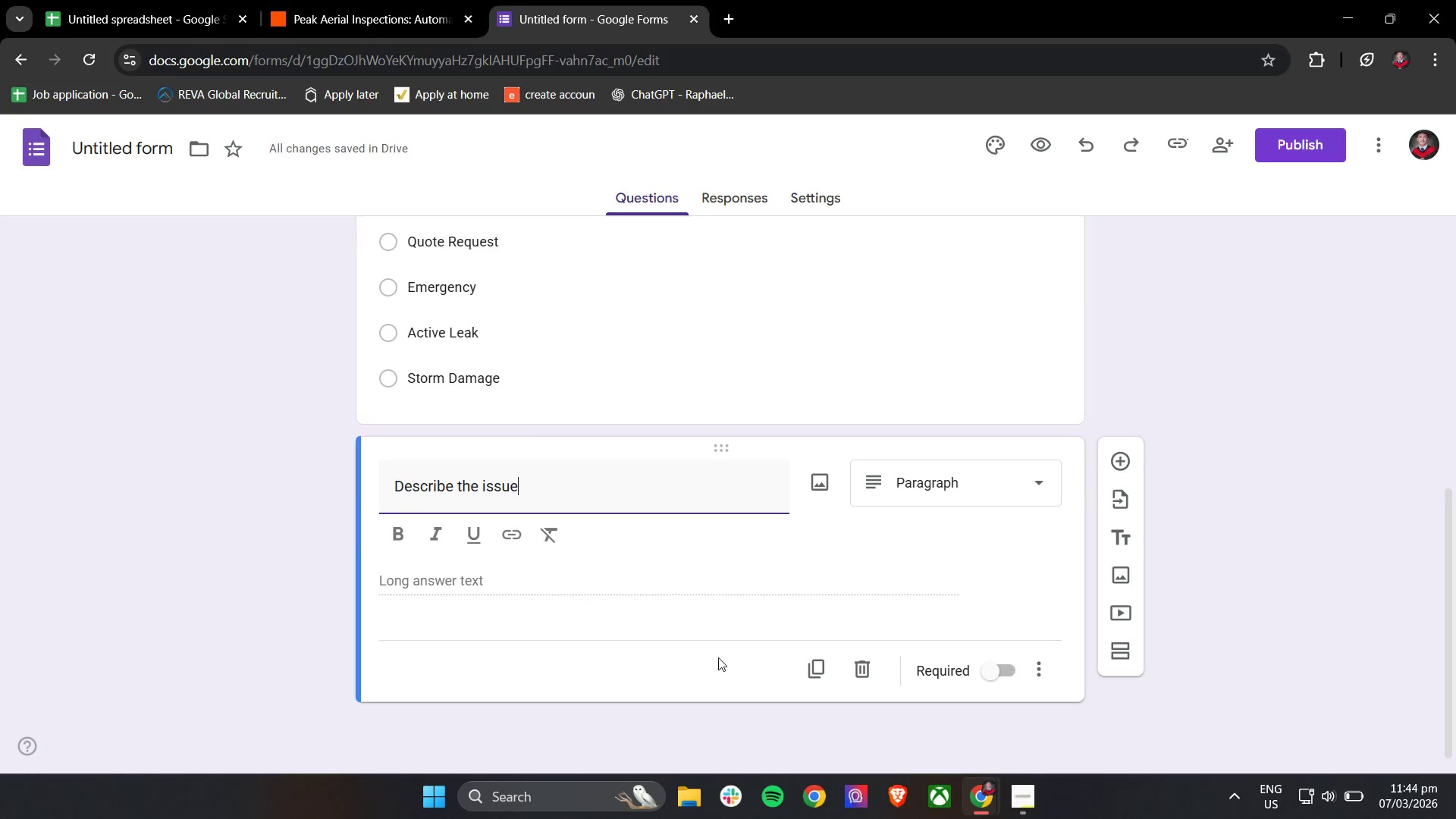 
left_click([974, 551])
 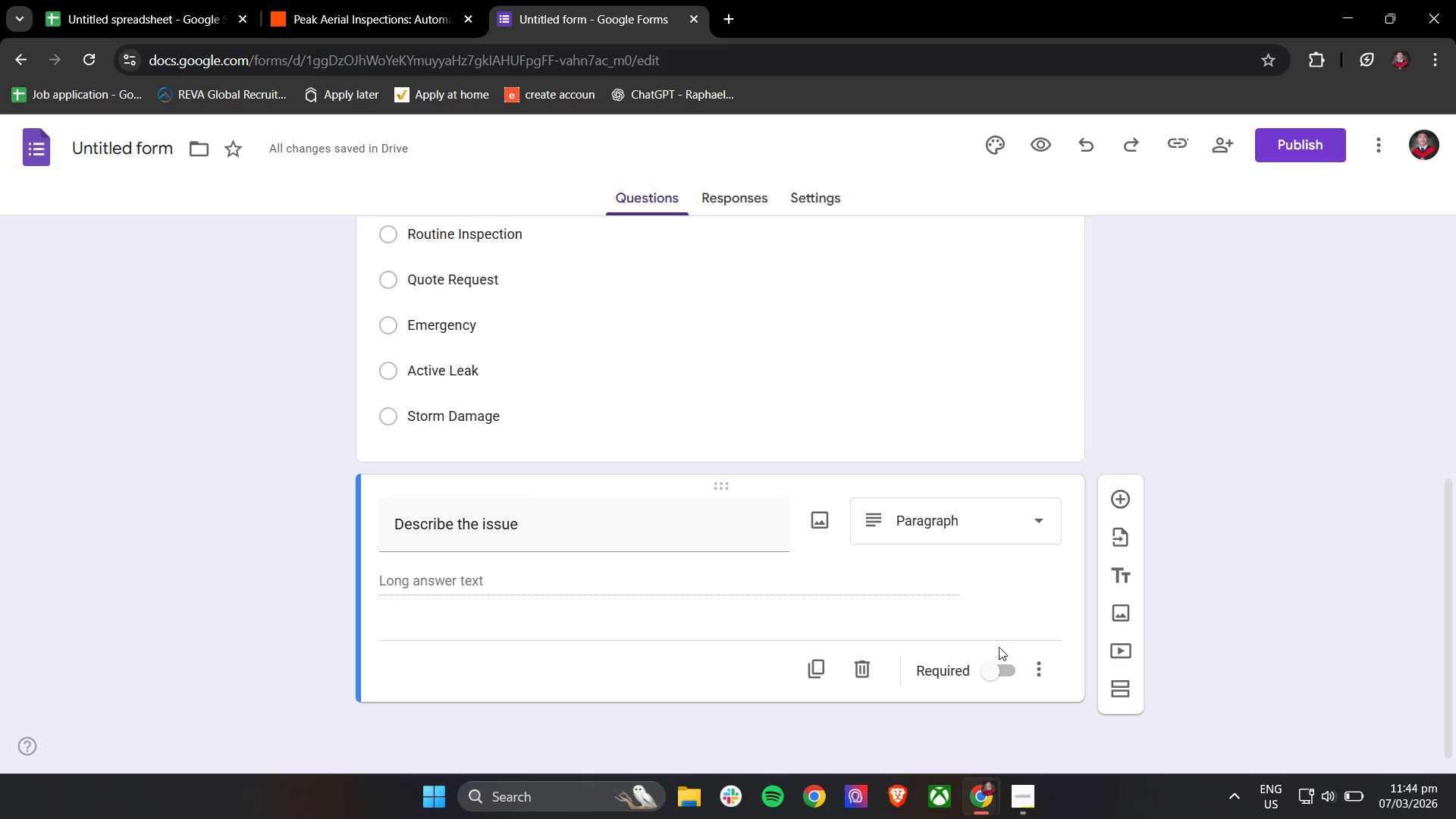 
left_click([996, 664])
 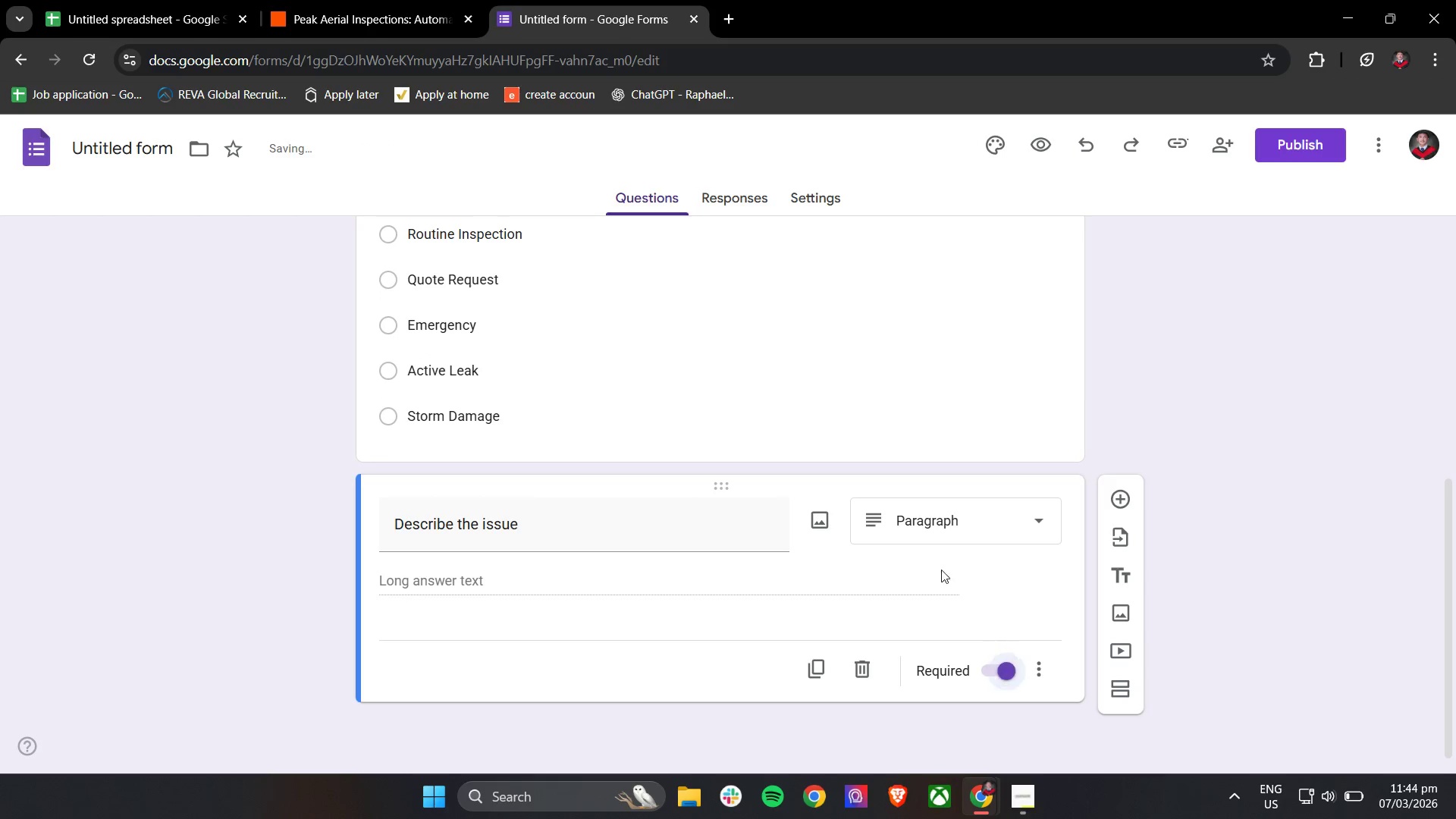 
left_click([937, 564])
 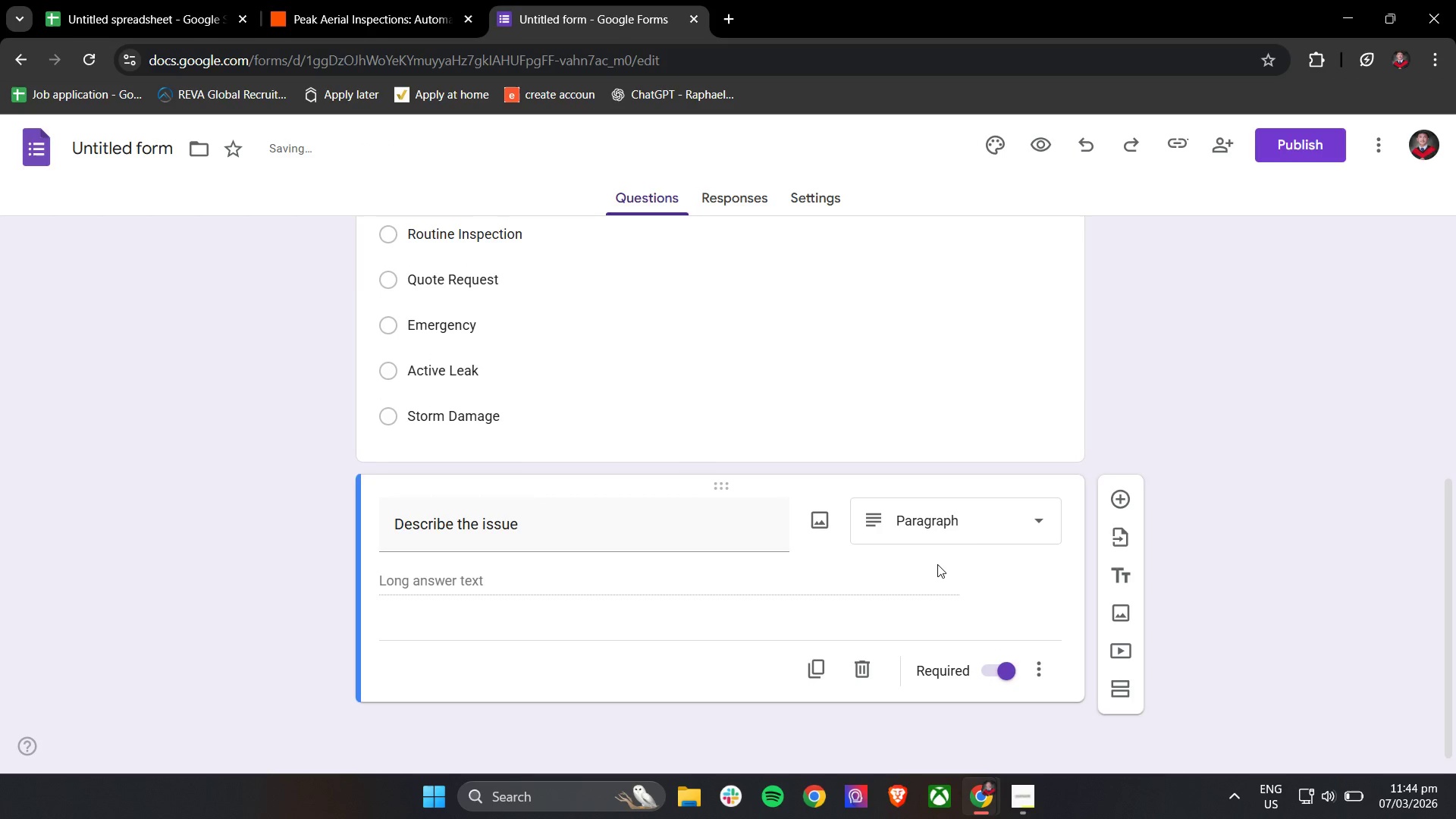 
scroll: coordinate [937, 564], scroll_direction: up, amount: 2.0
 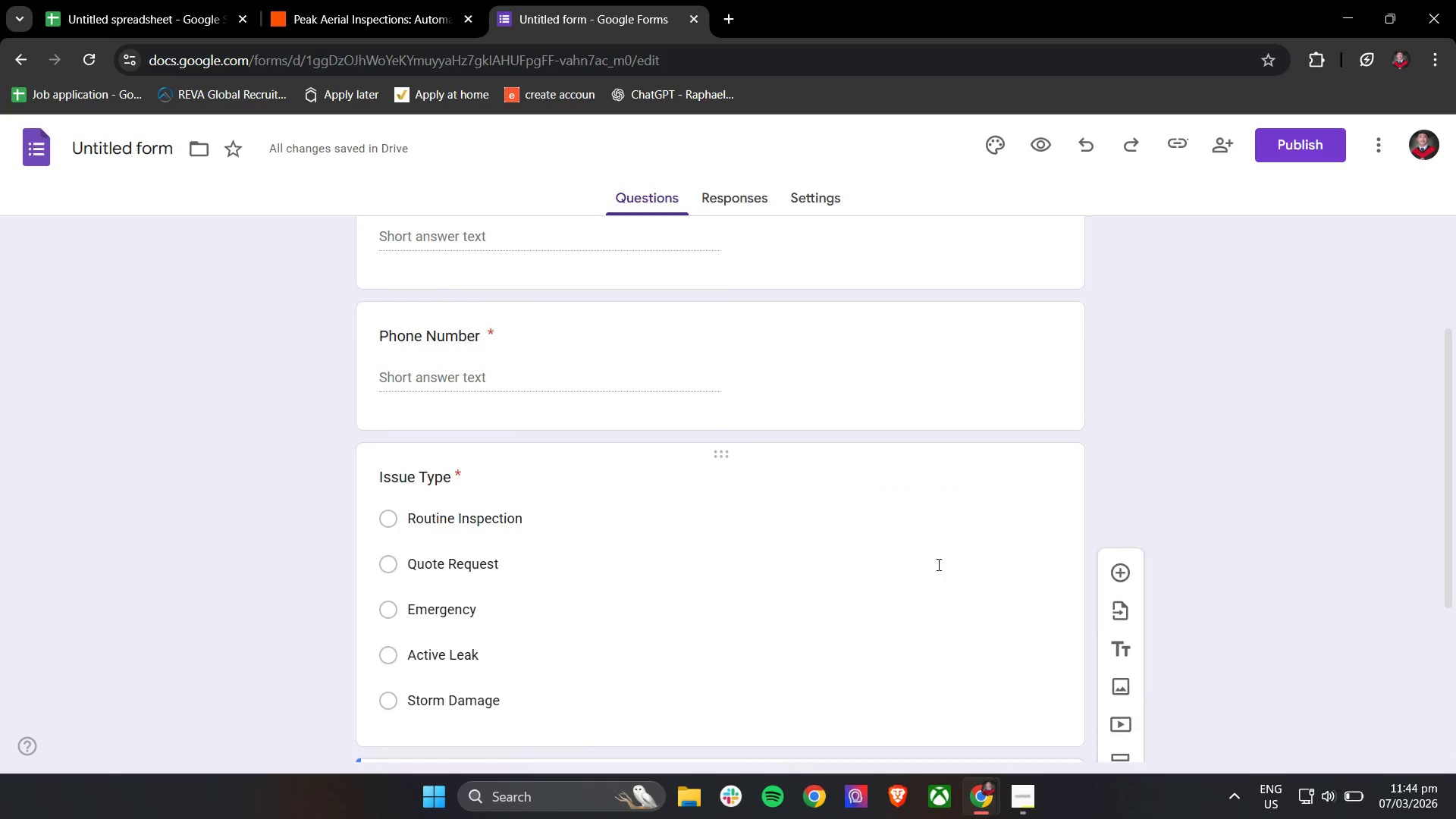 
left_click([937, 564])
 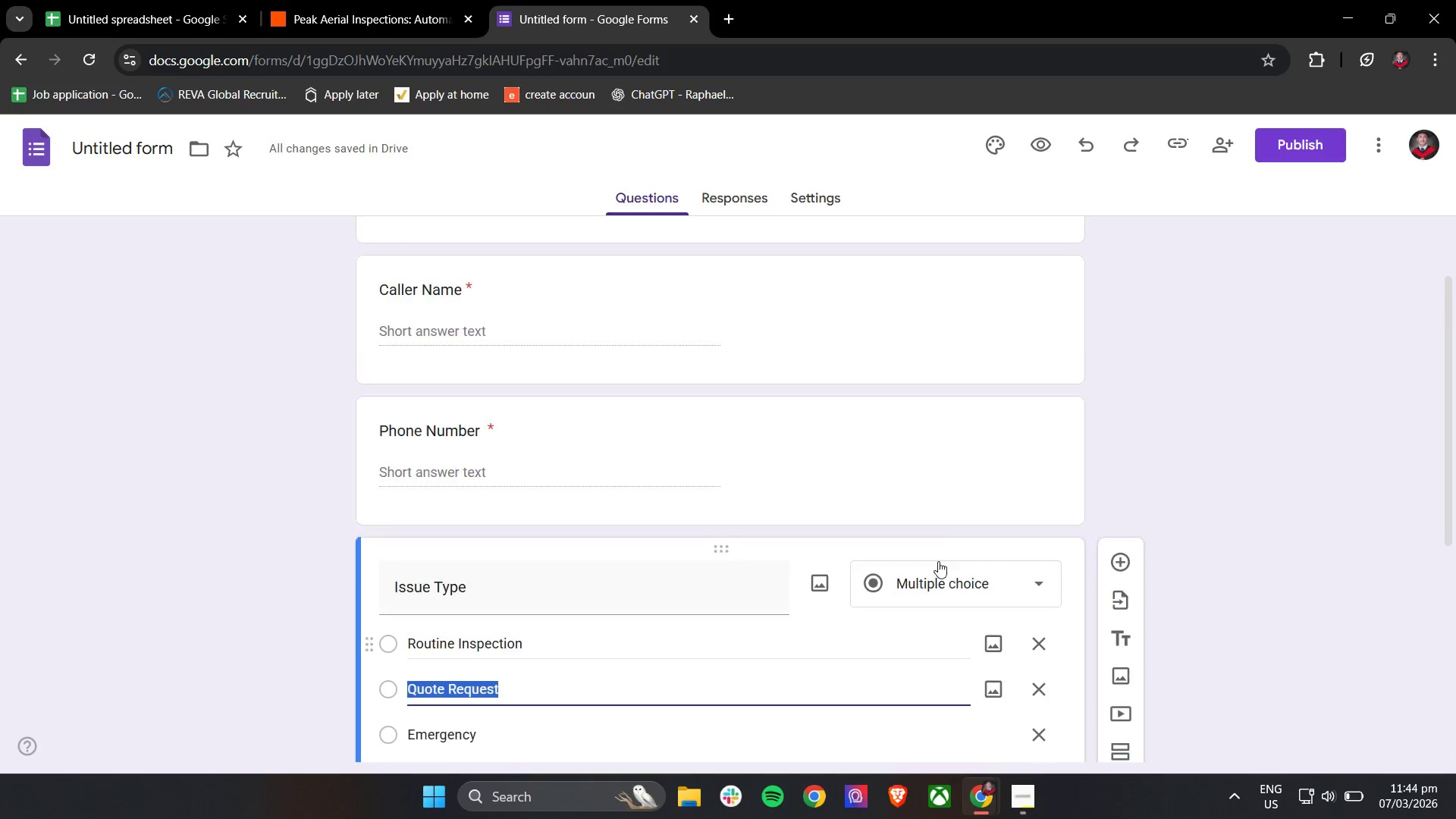 
left_click([956, 504])
 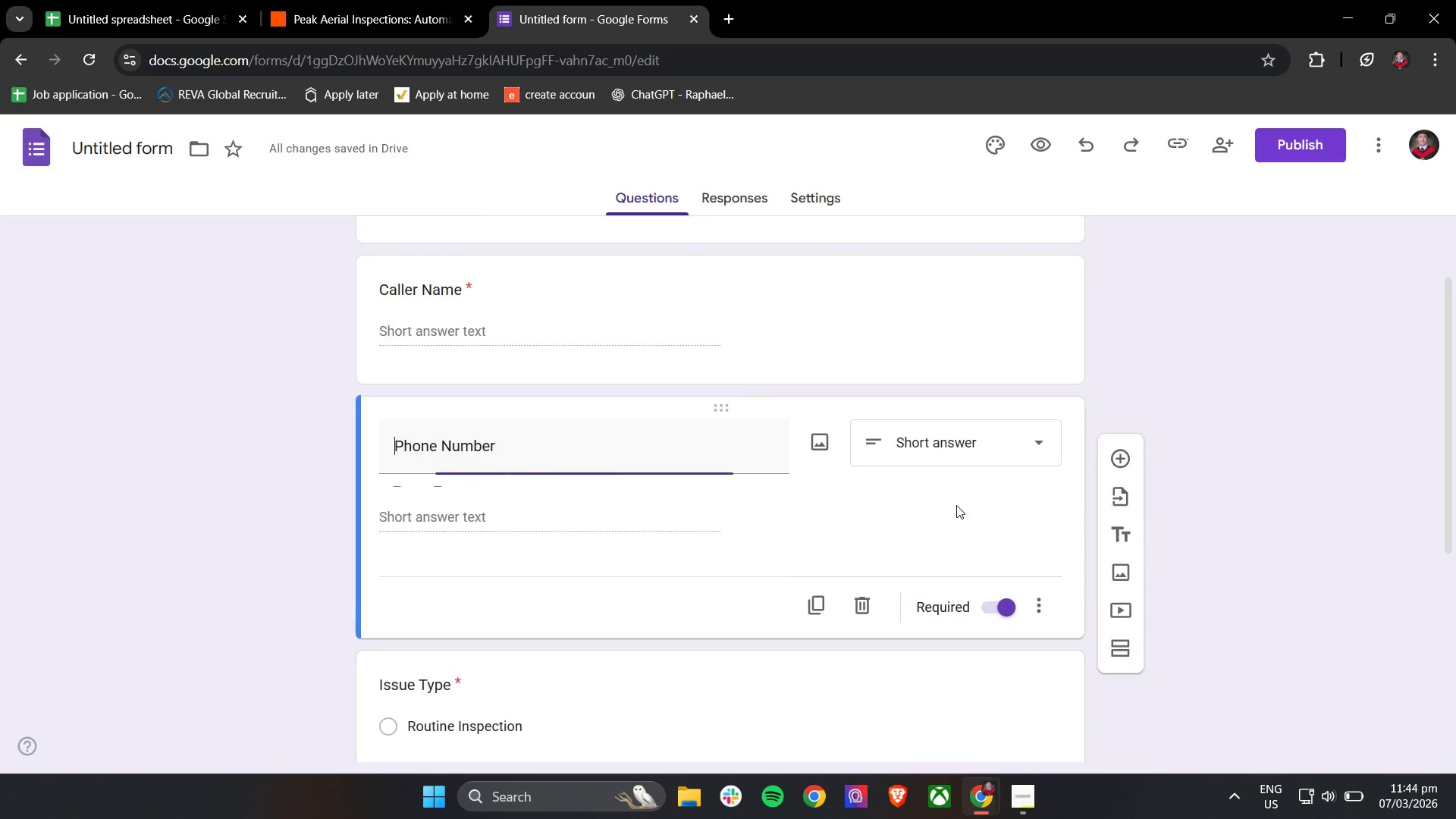 
left_click([975, 379])
 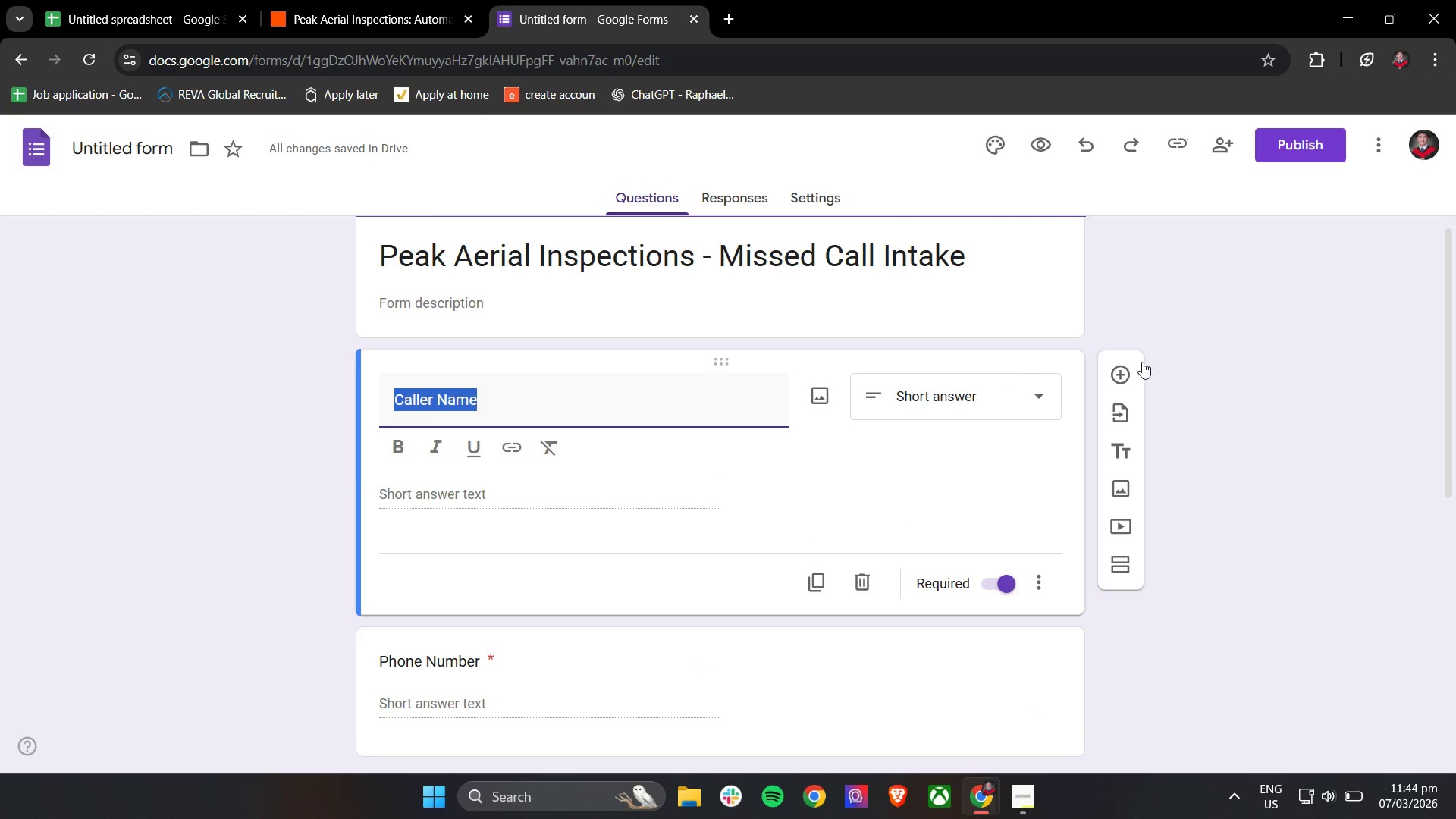 
scroll: coordinate [956, 505], scroll_direction: up, amount: 1.0
 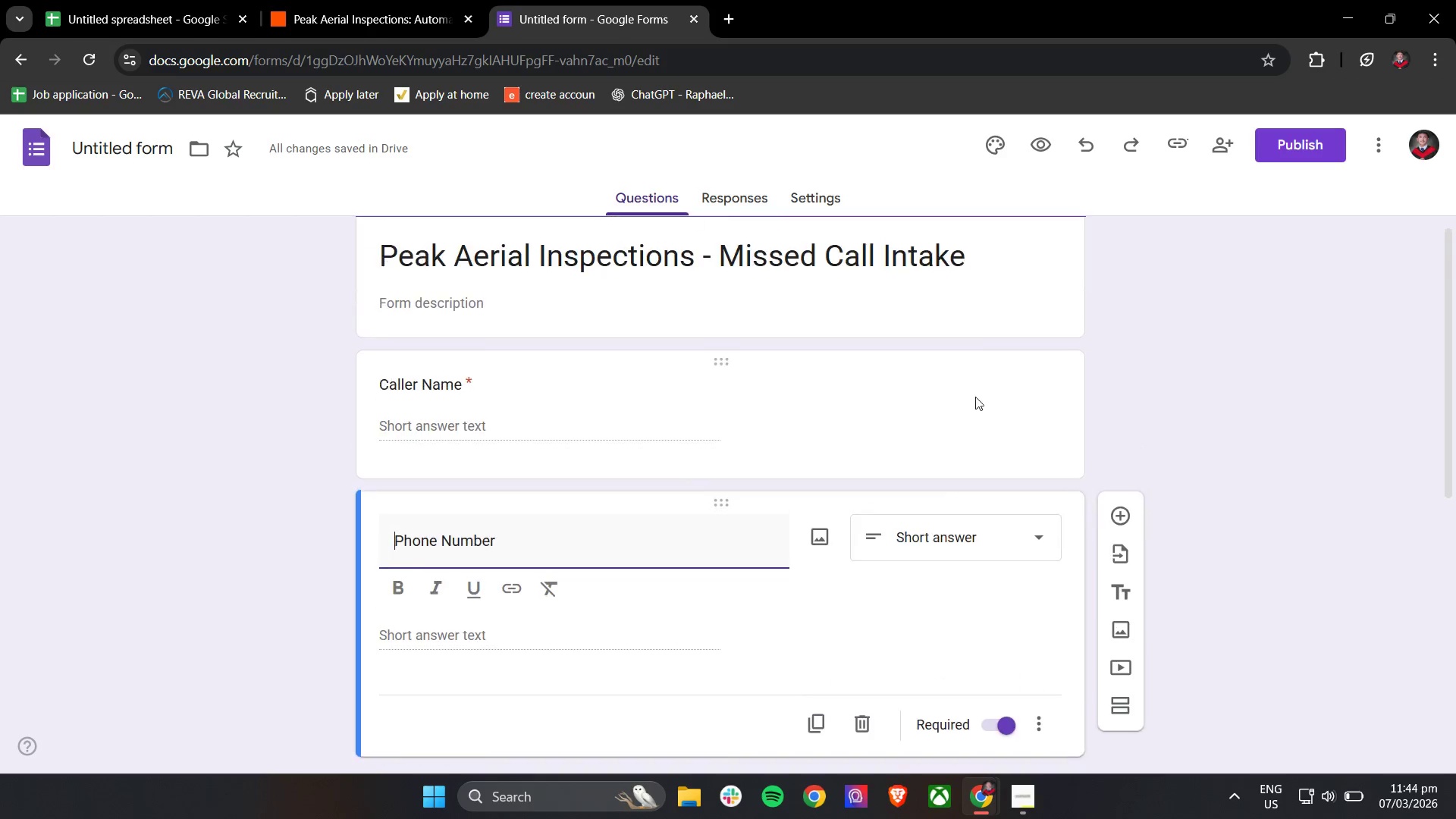 
left_click([1259, 336])
 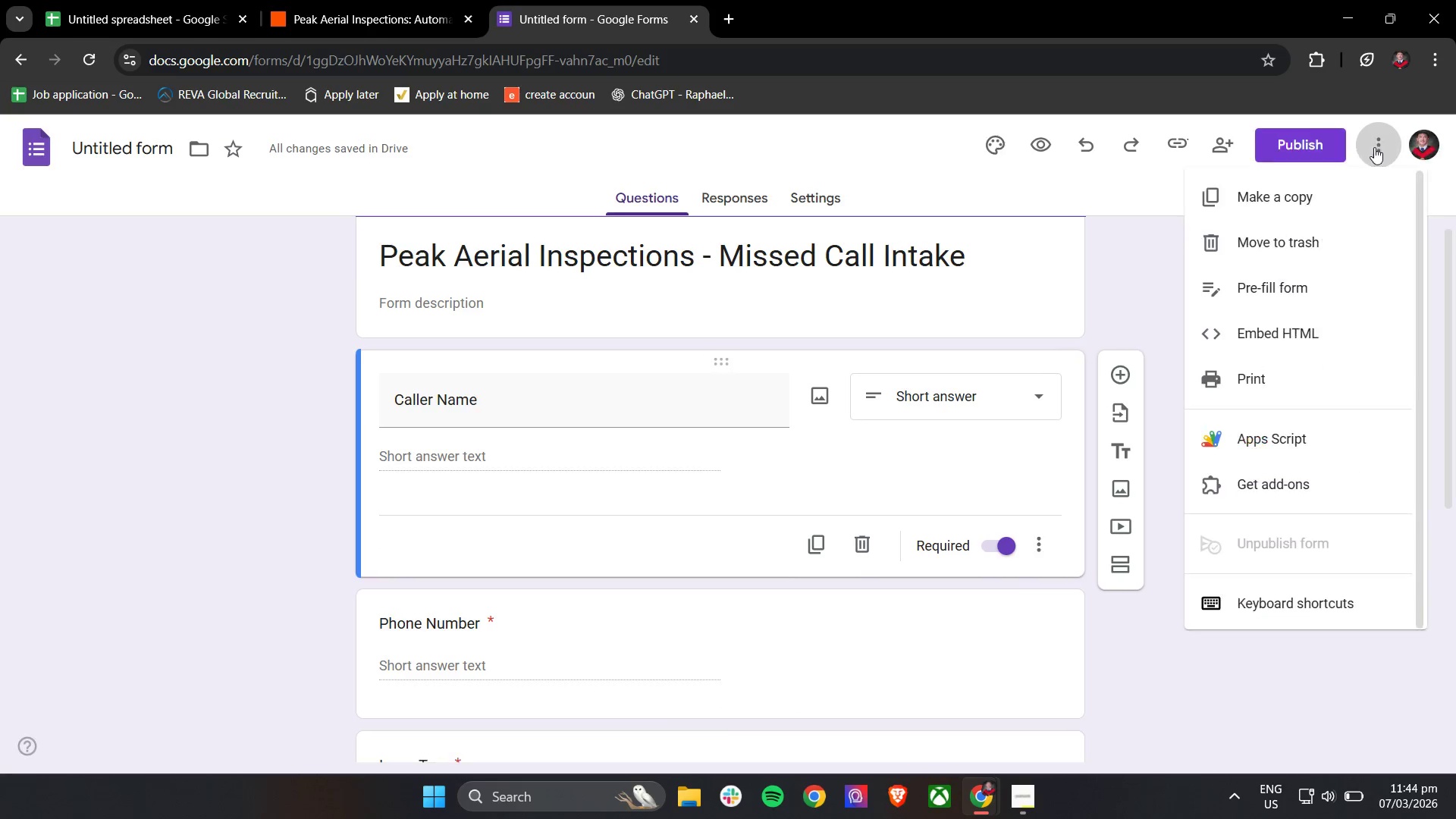 
wait(11.44)
 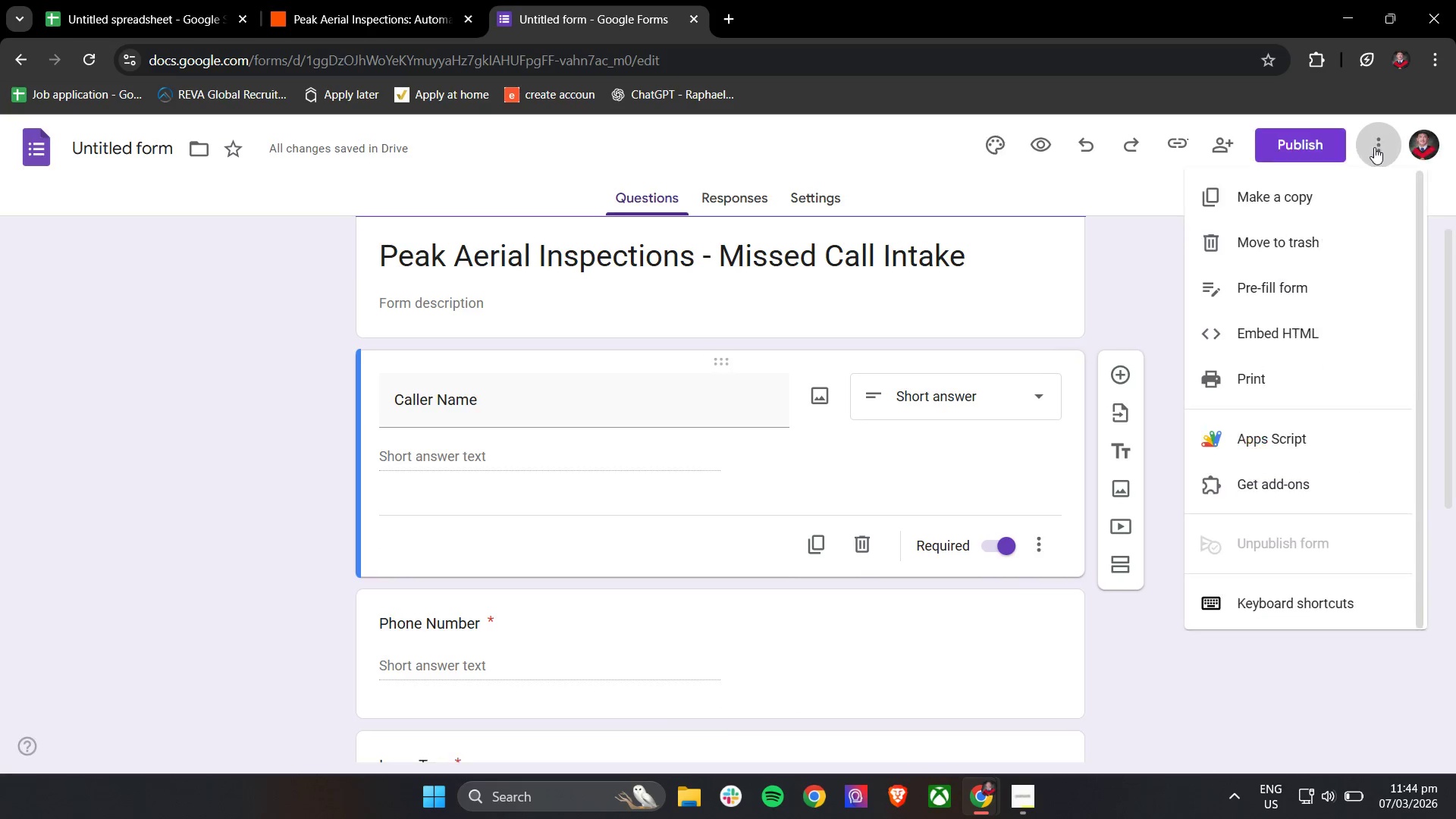 
left_click([1211, 141])
 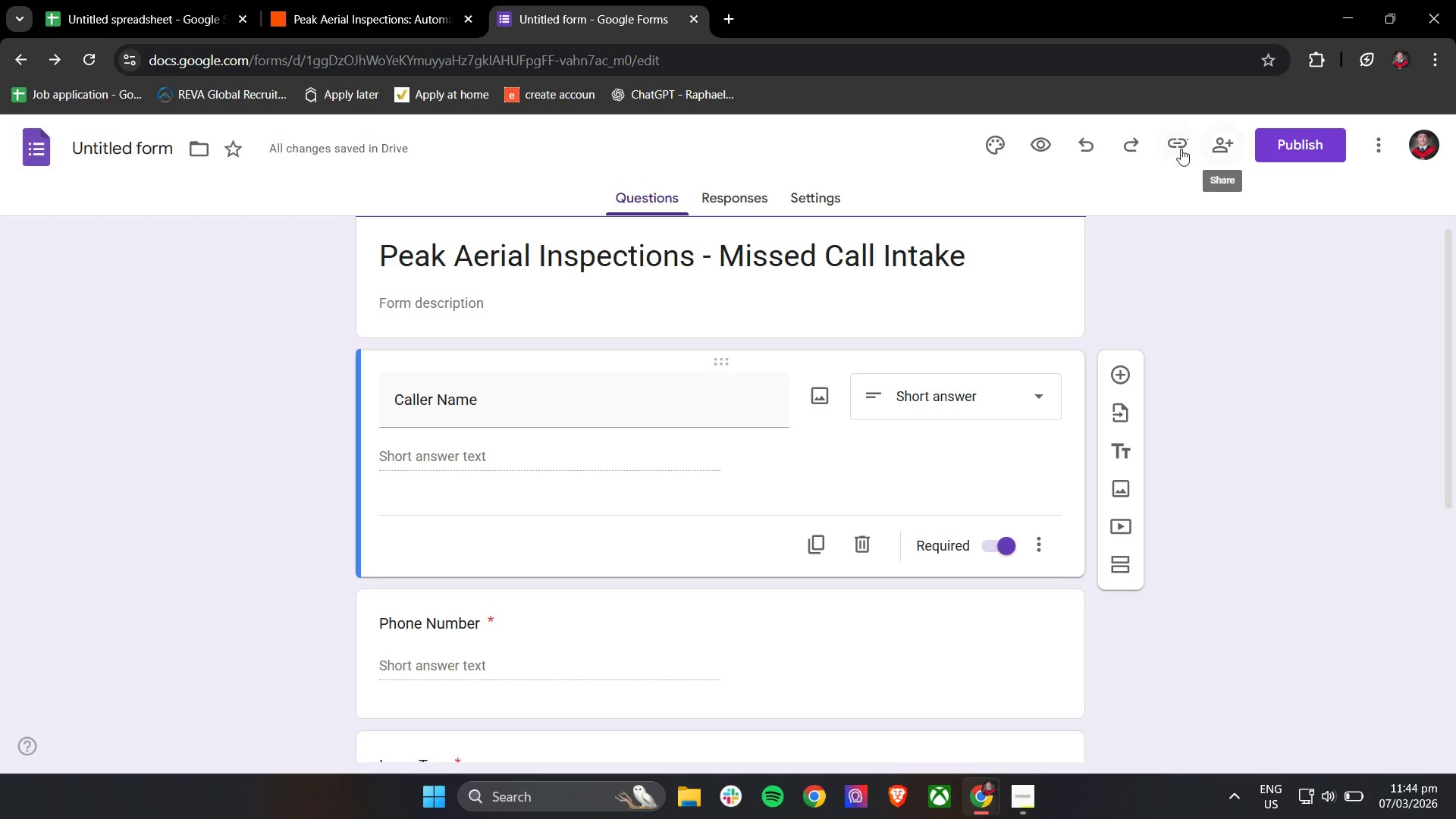 
left_click([797, 193])
 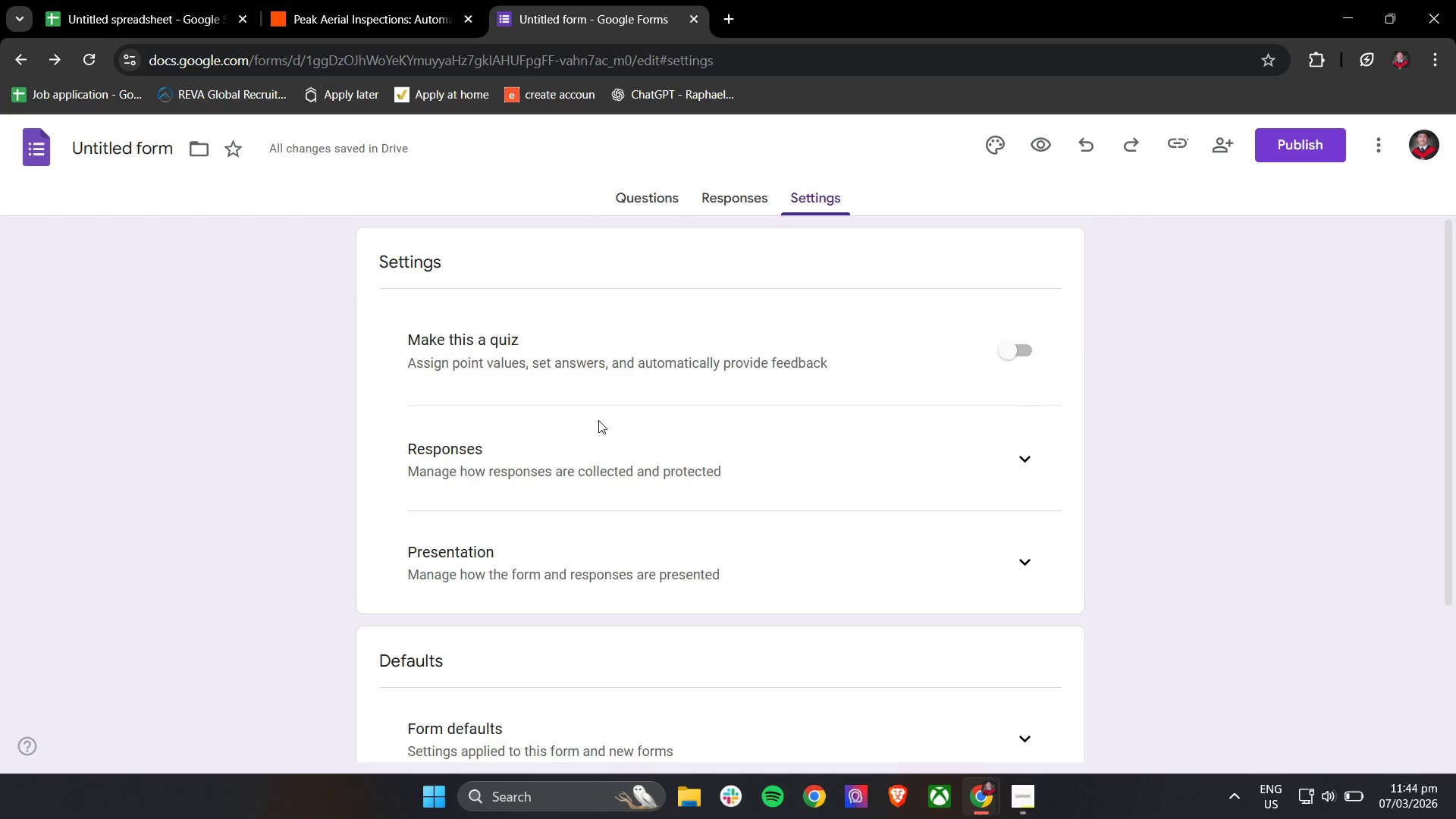 
scroll: coordinate [598, 420], scroll_direction: down, amount: 4.0
 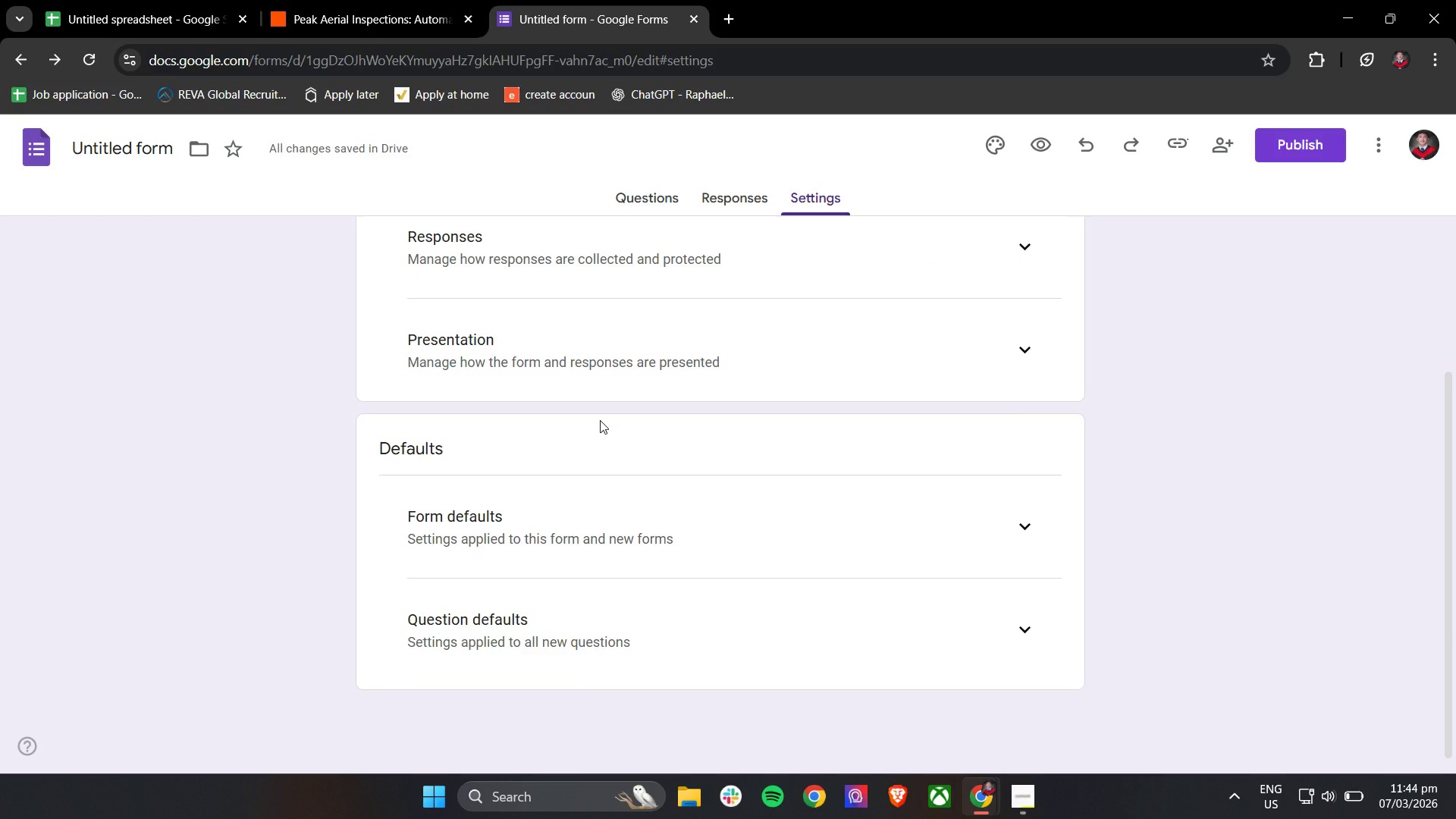 
scroll: coordinate [617, 422], scroll_direction: up, amount: 3.0
 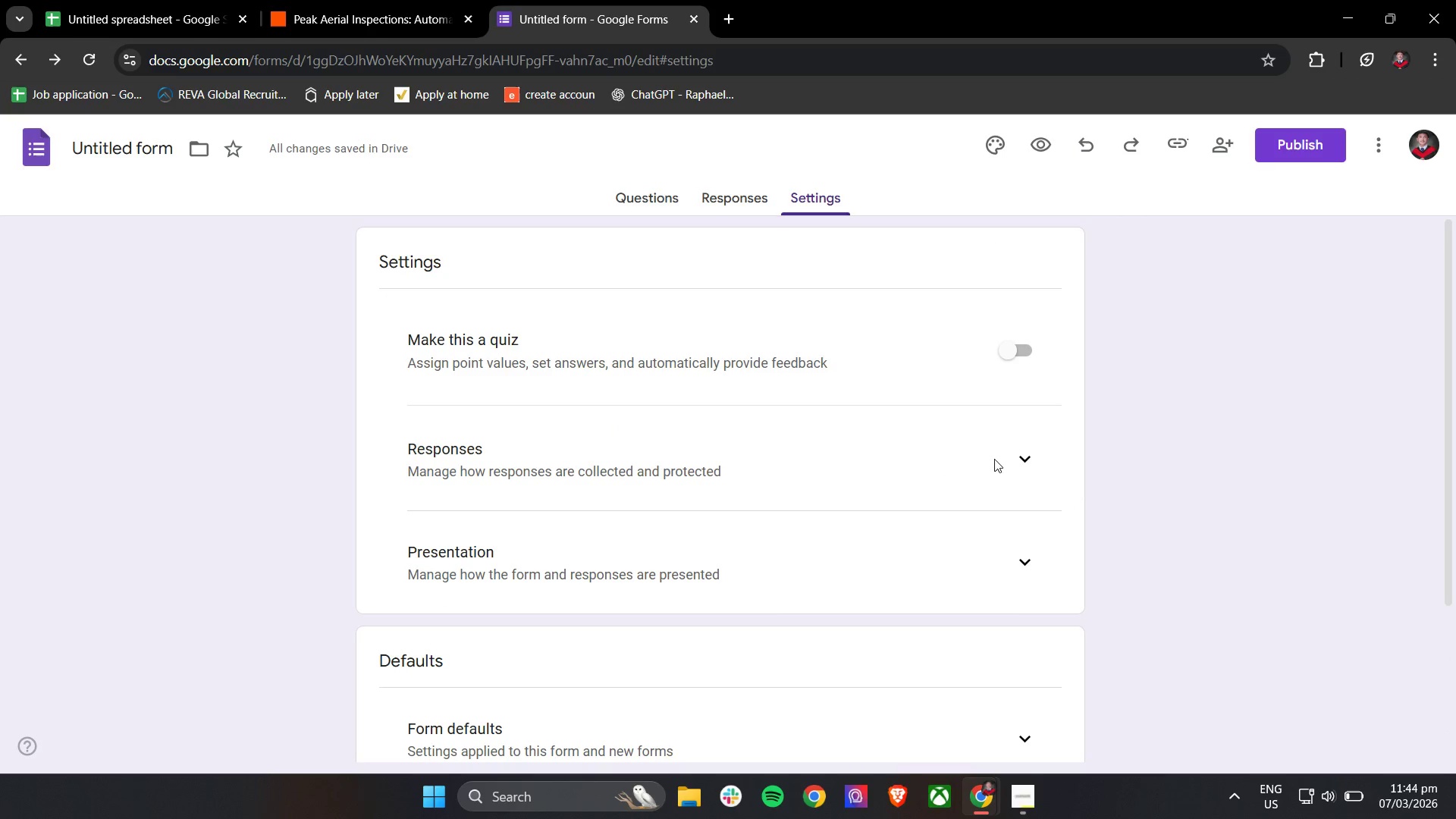 
left_click([1018, 458])
 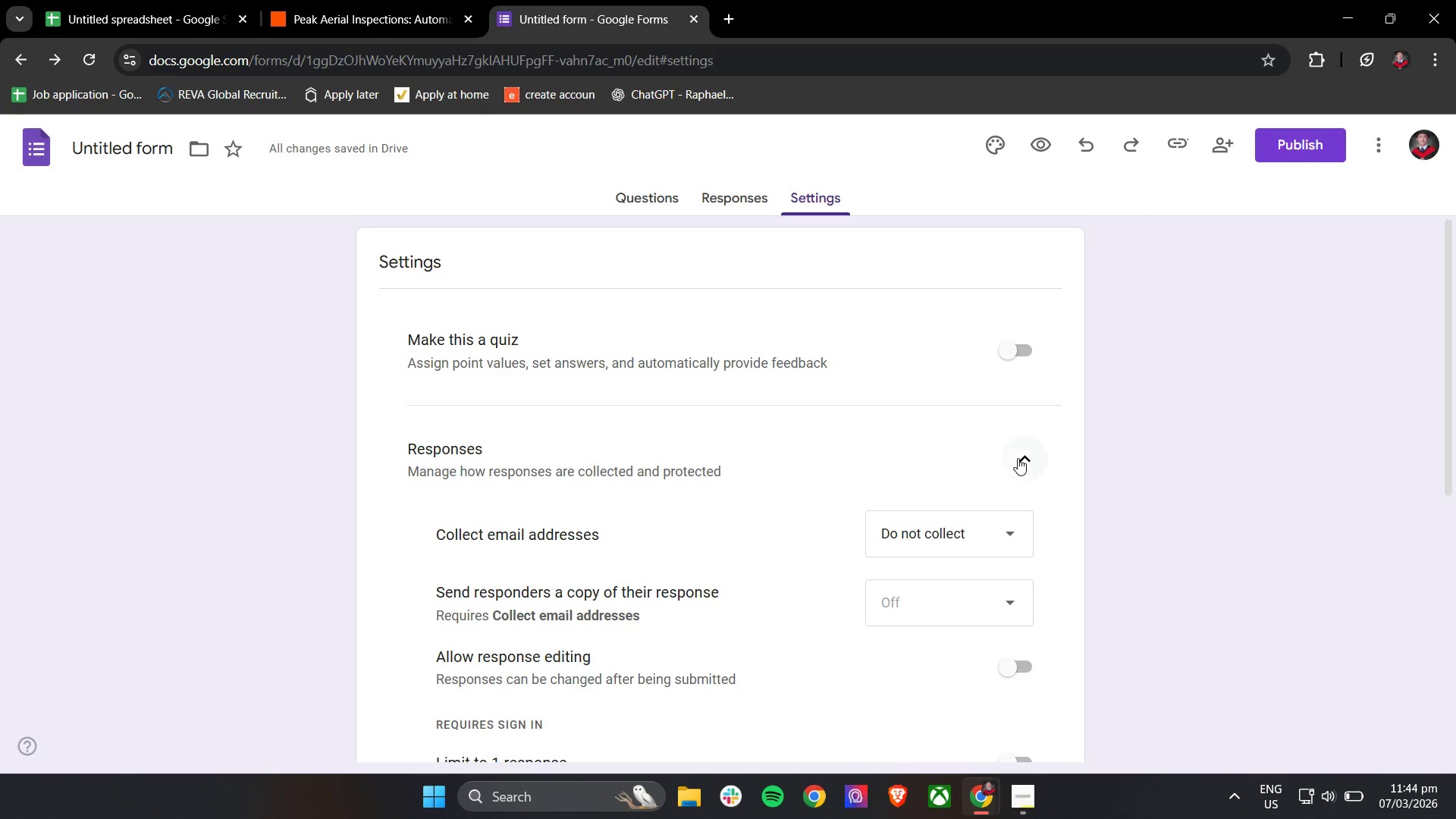 
left_click([1018, 458])
 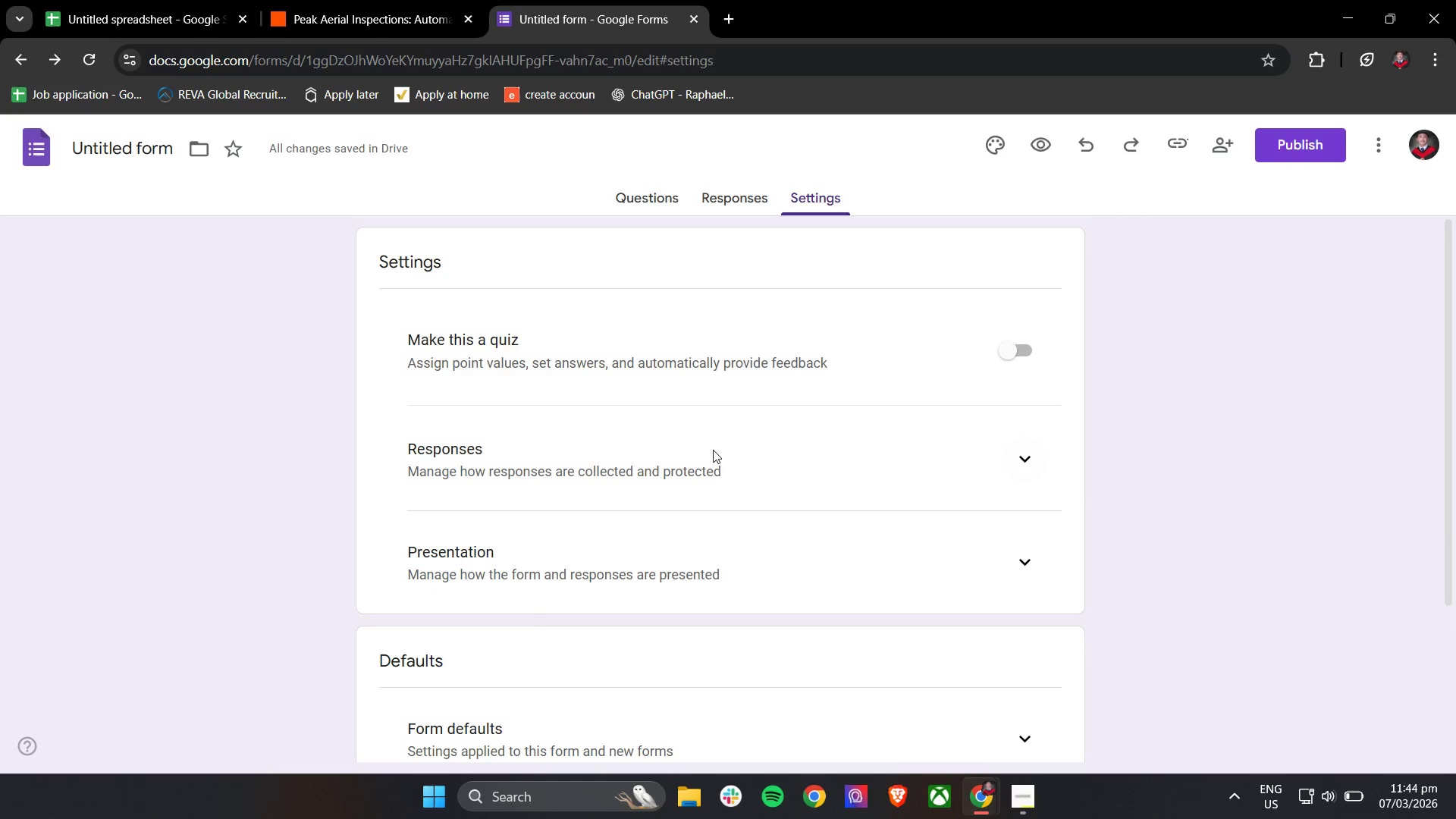 
scroll: coordinate [711, 450], scroll_direction: down, amount: 7.0
 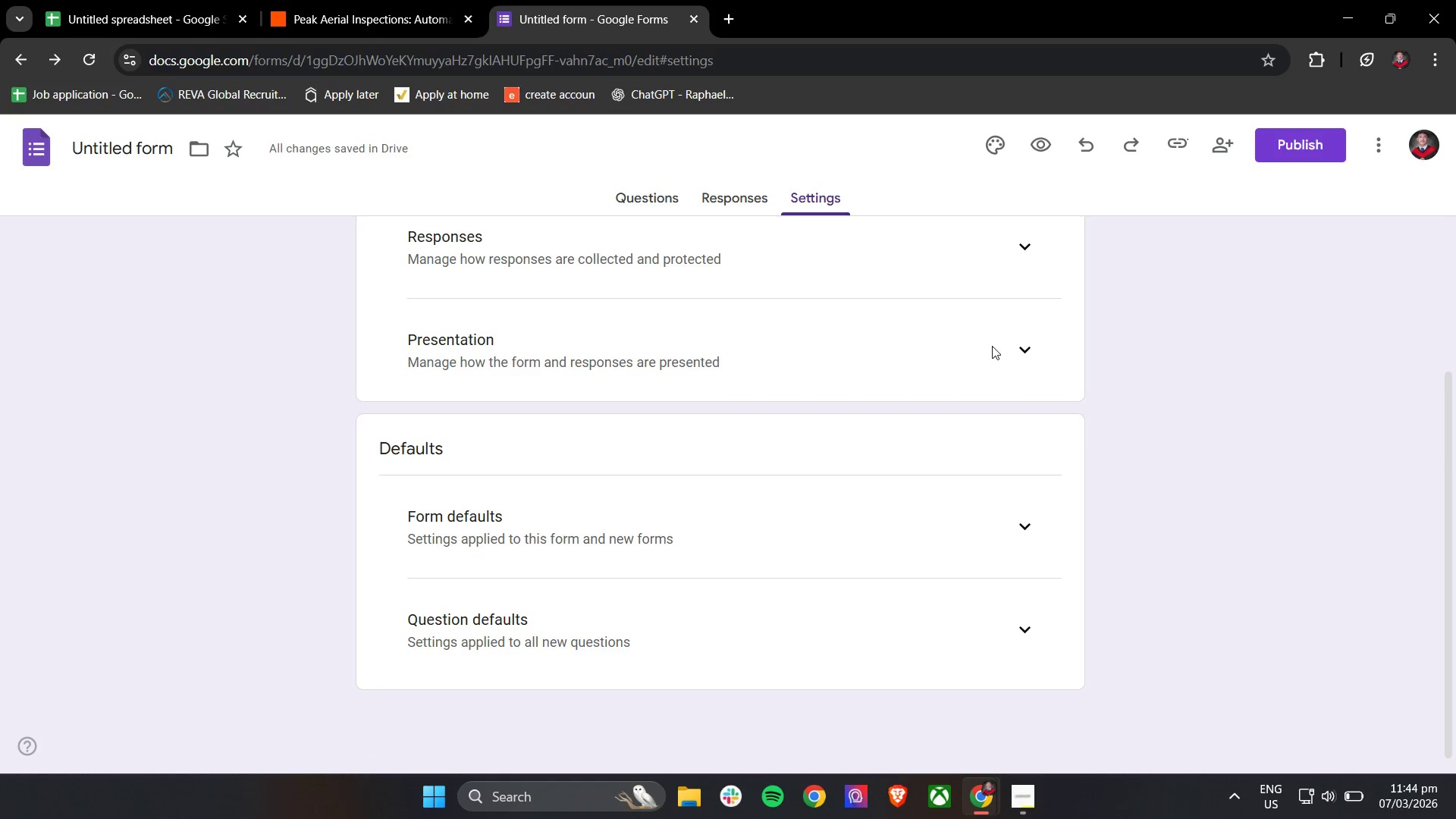 
left_click([1025, 352])
 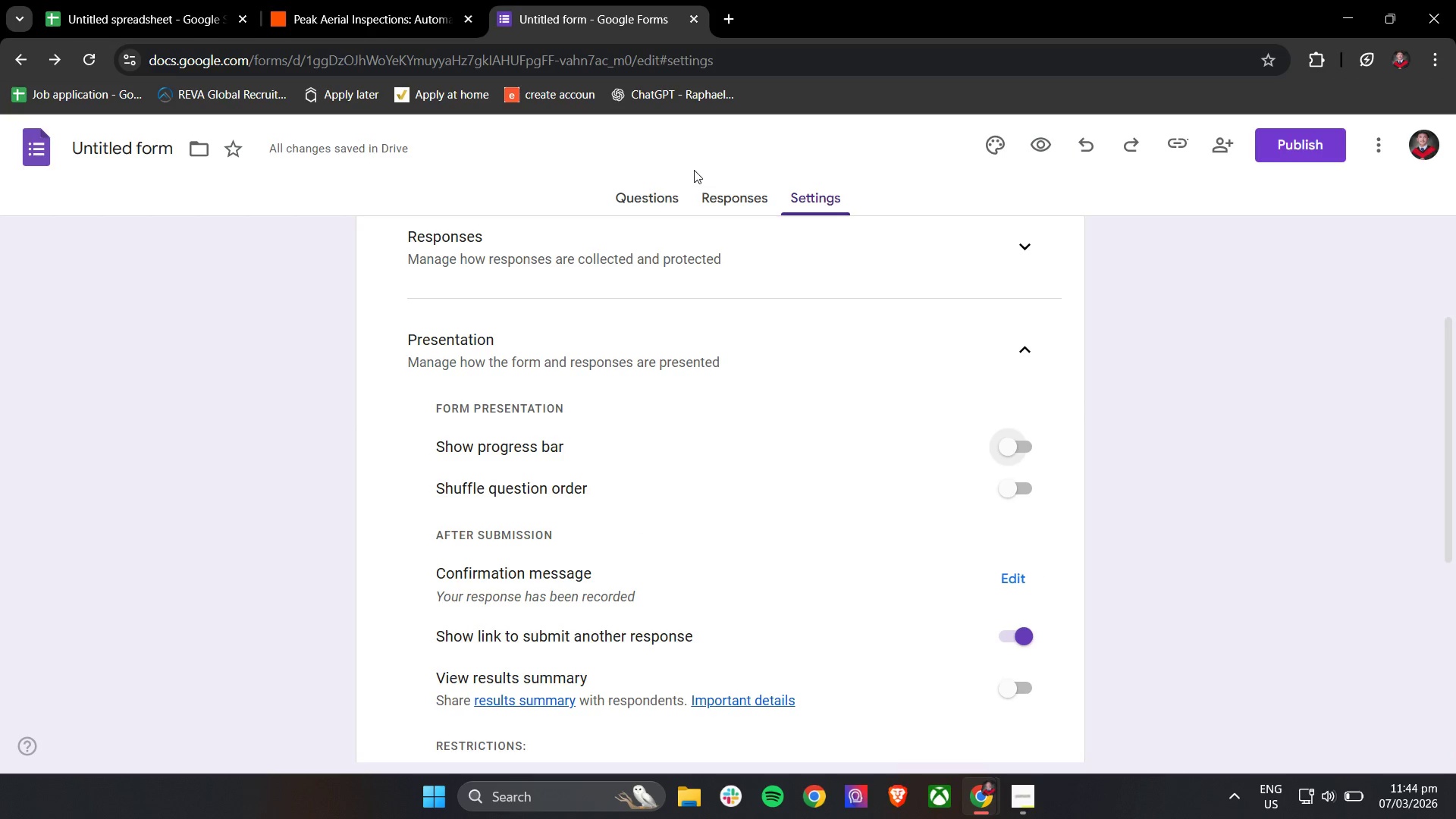 
left_click([718, 193])
 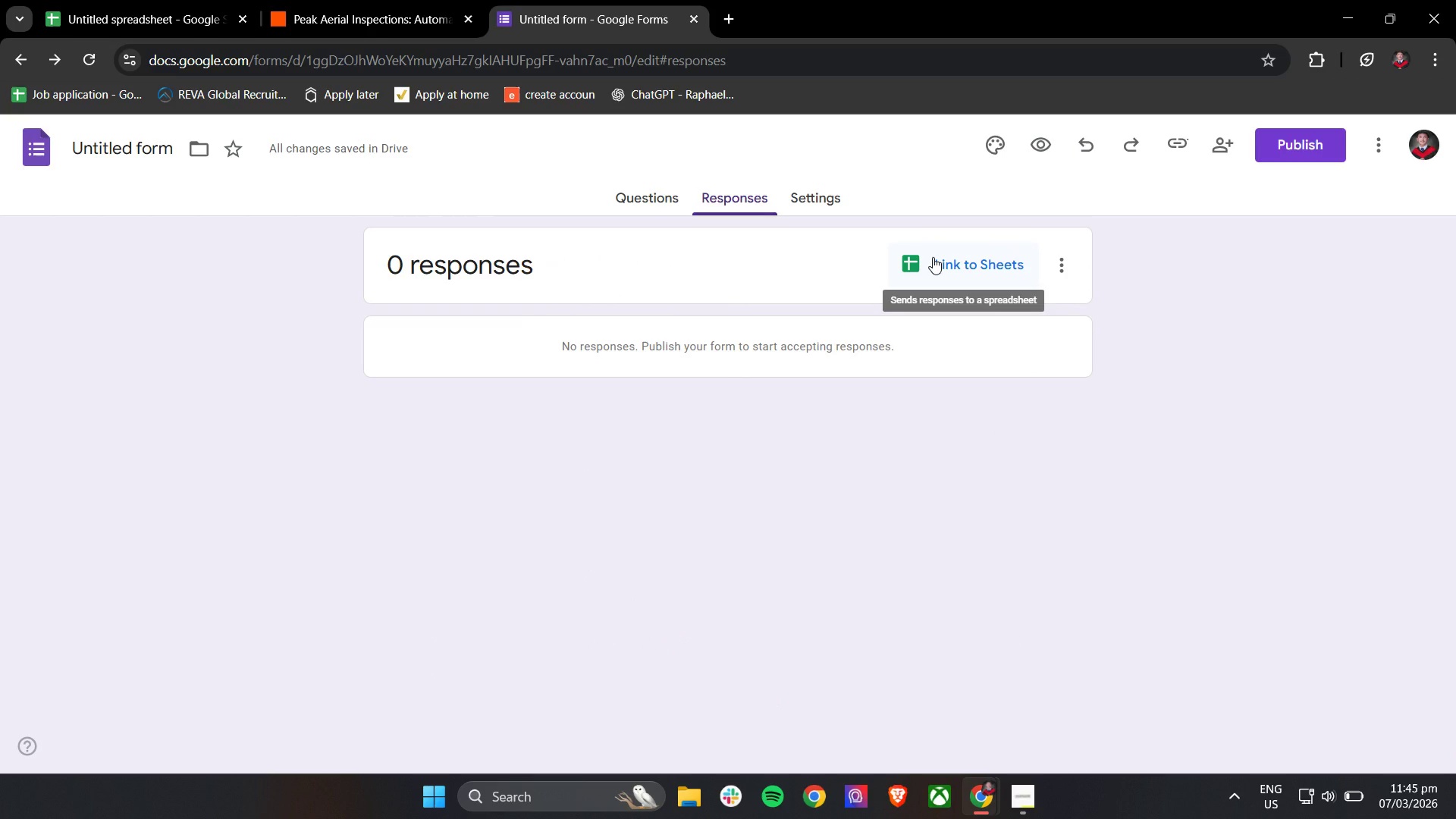 
wait(7.36)
 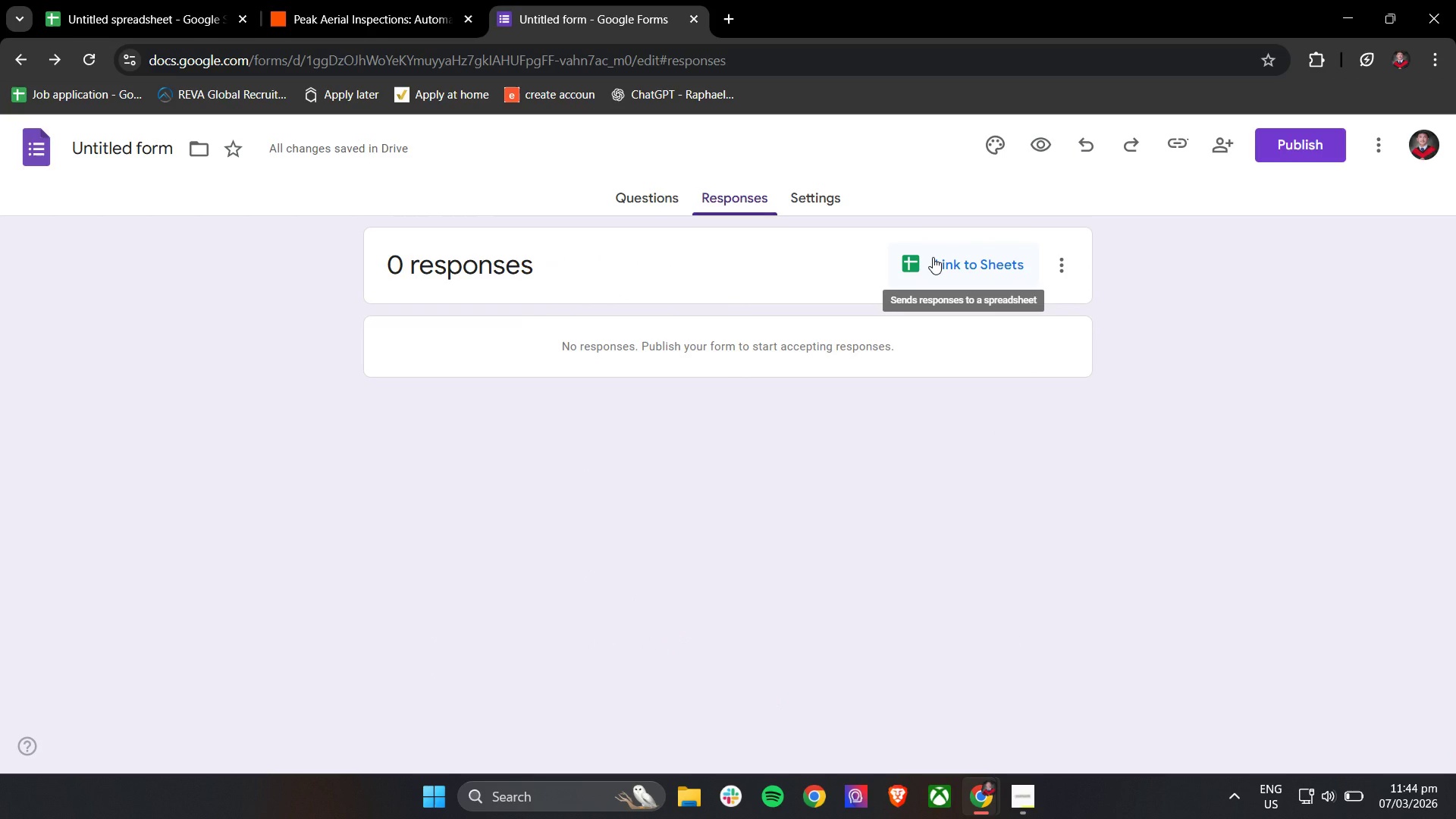 
left_click([933, 257])
 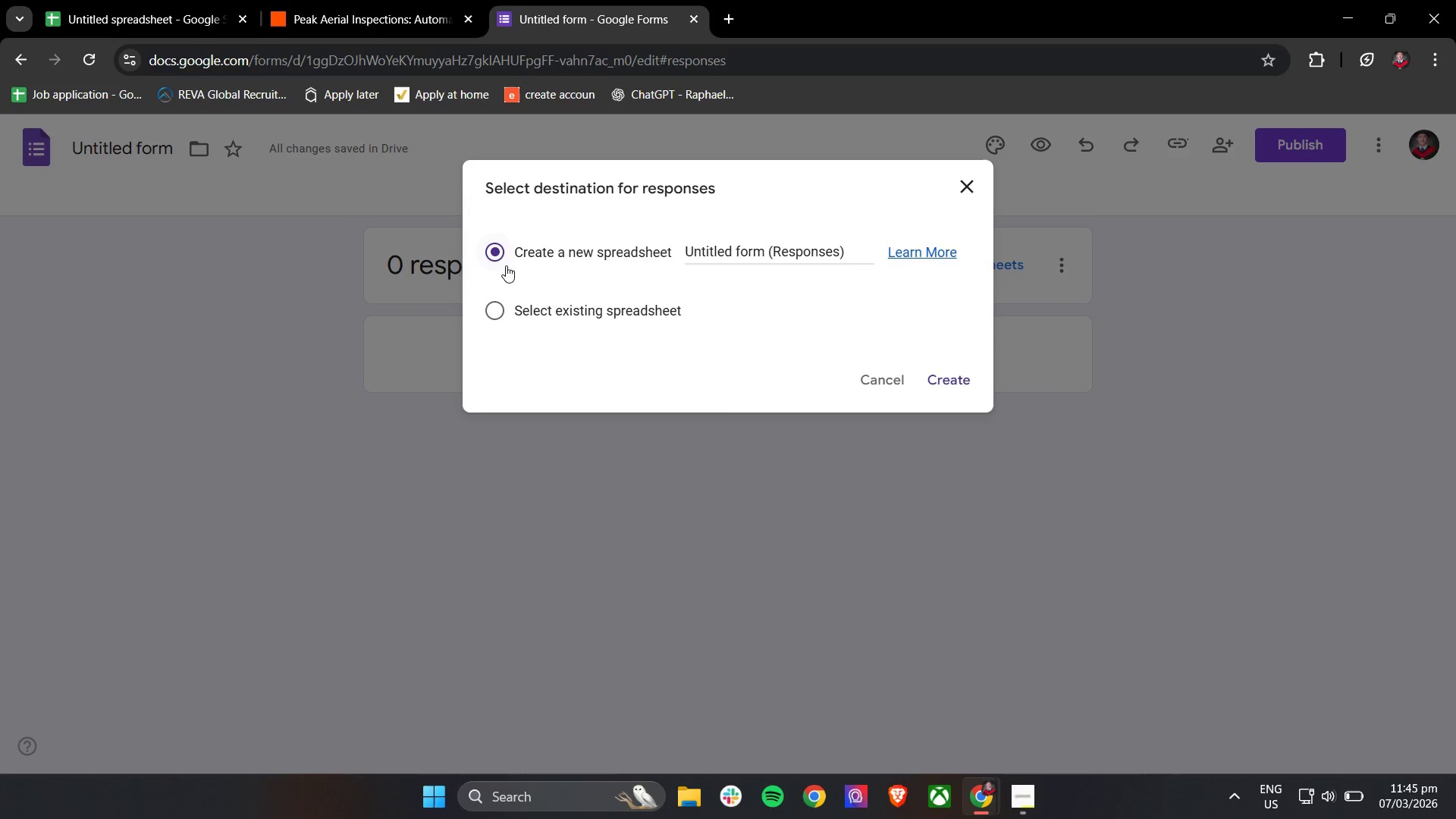 
left_click([157, 0])
 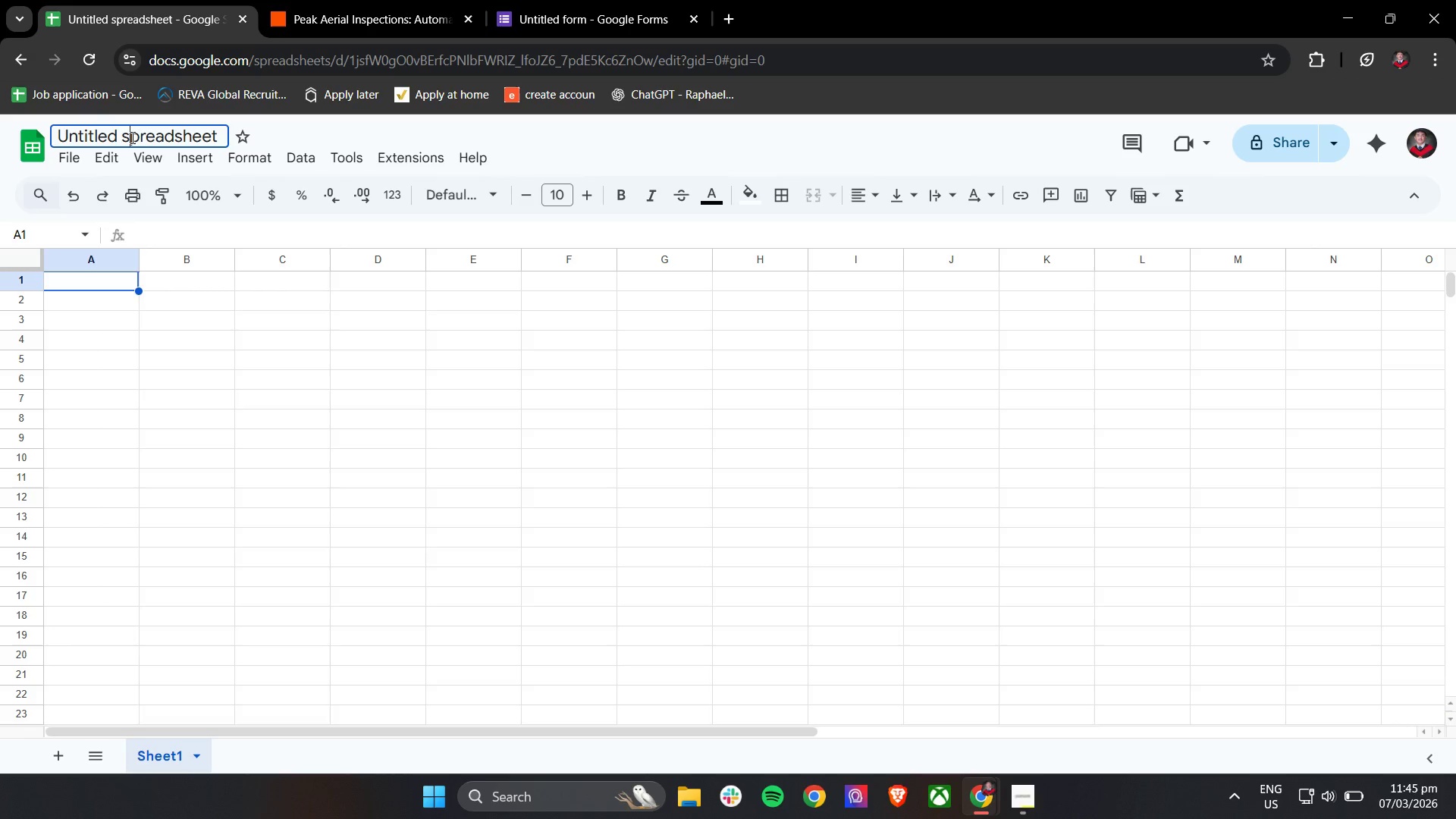 
double_click([131, 137])
 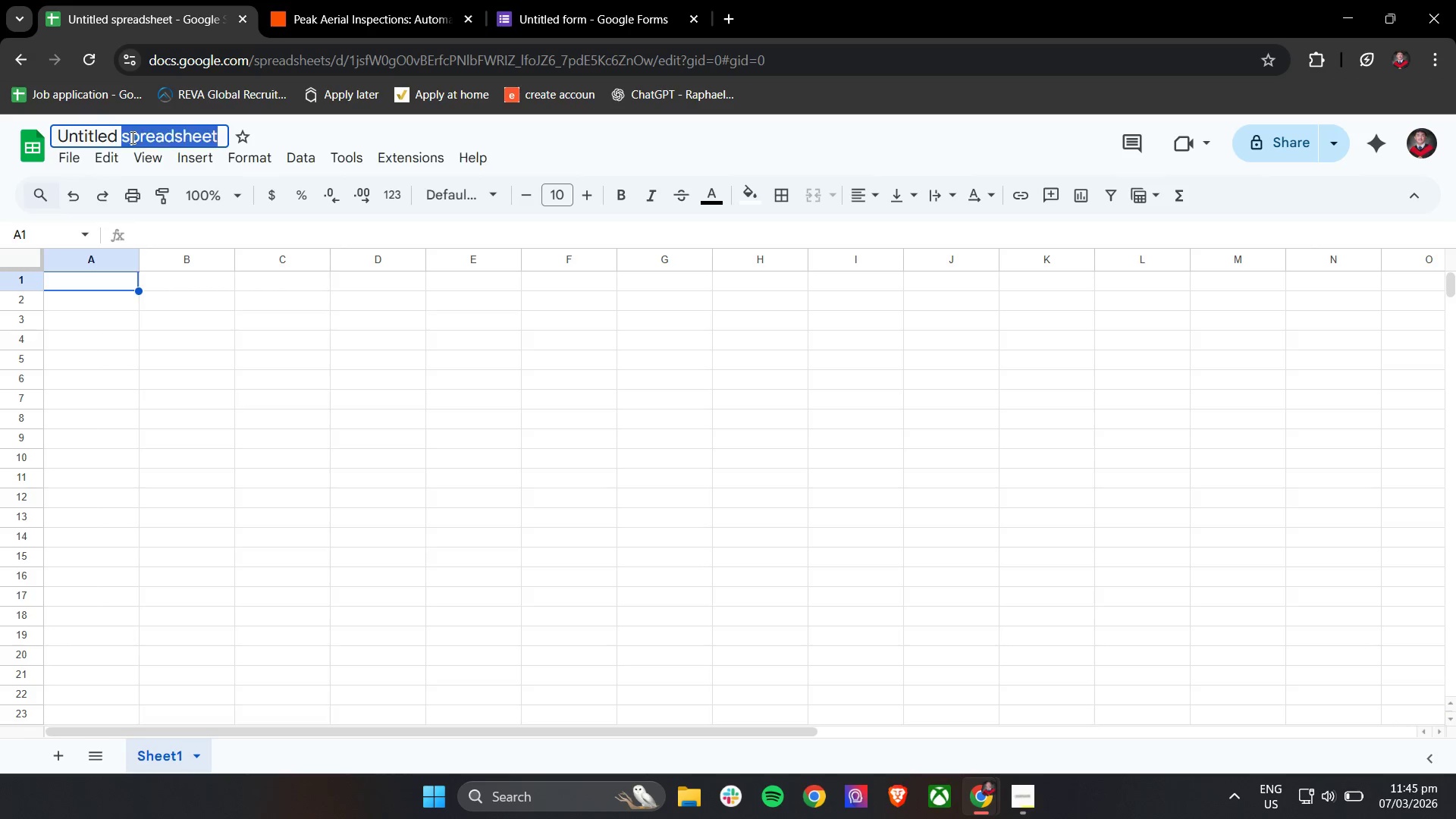 
triple_click([131, 137])
 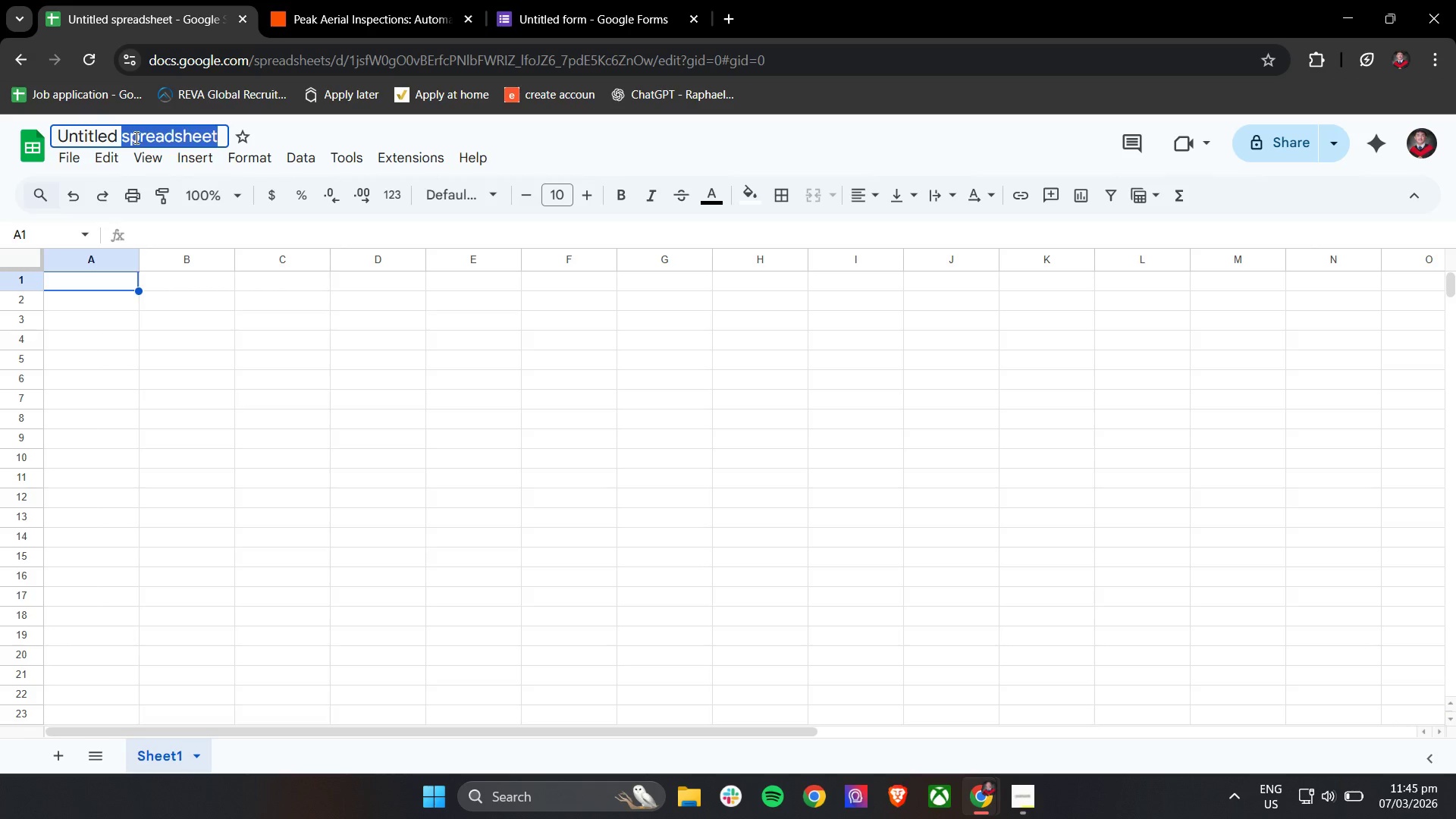 
triple_click([135, 137])
 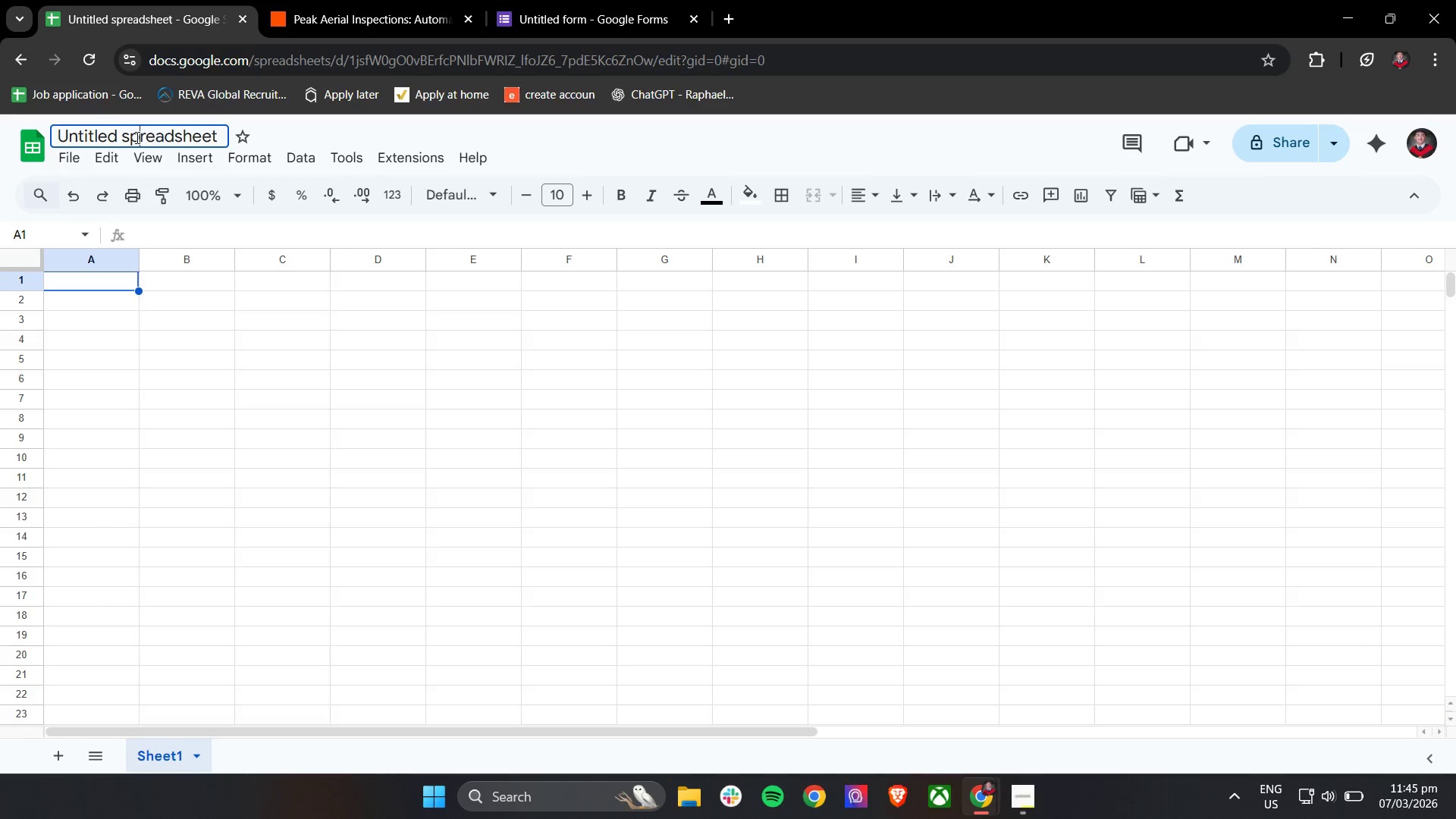 
type(Pea)
 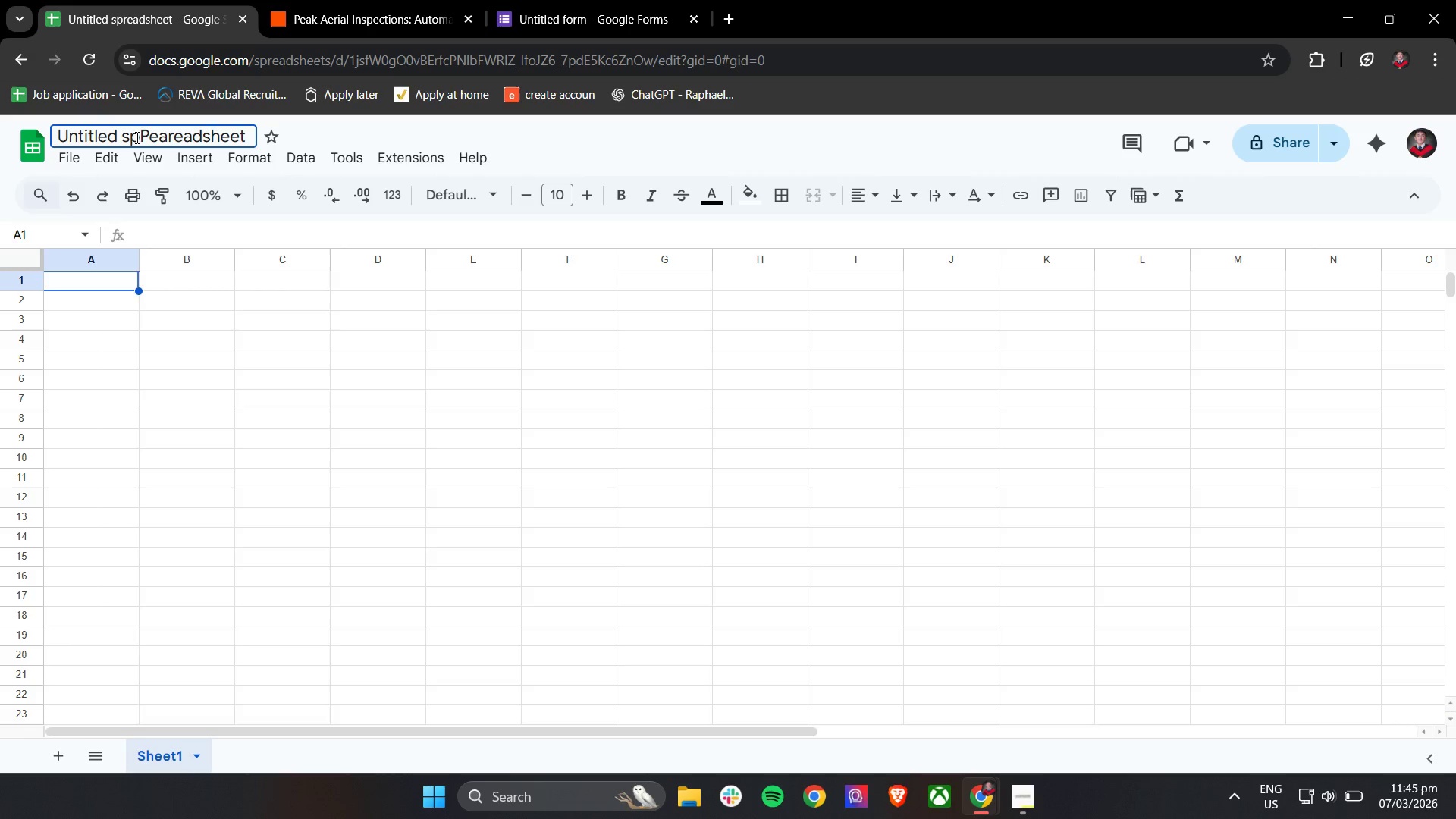 
key(Control+ControlLeft)
 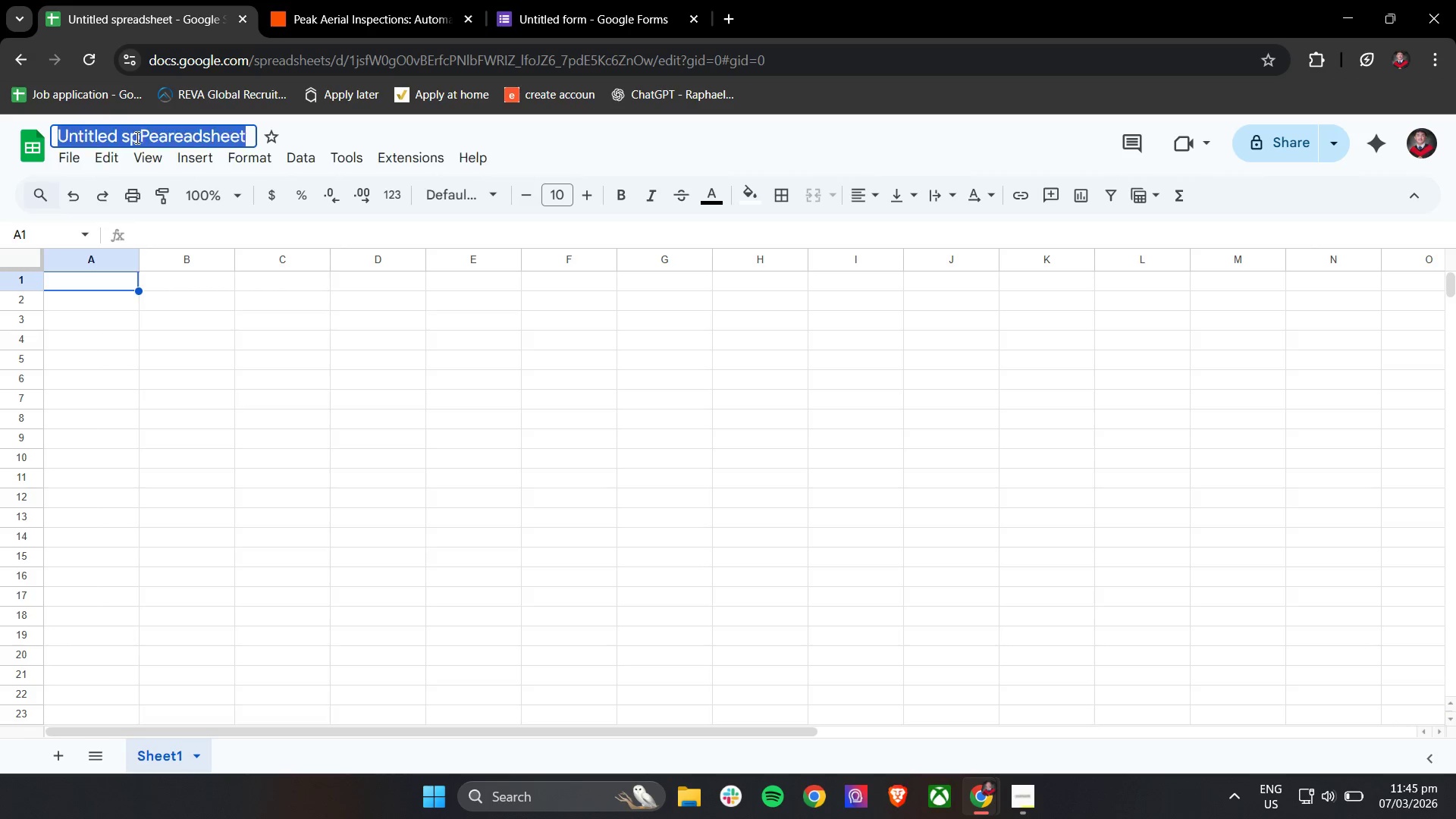 
key(Control+A)
 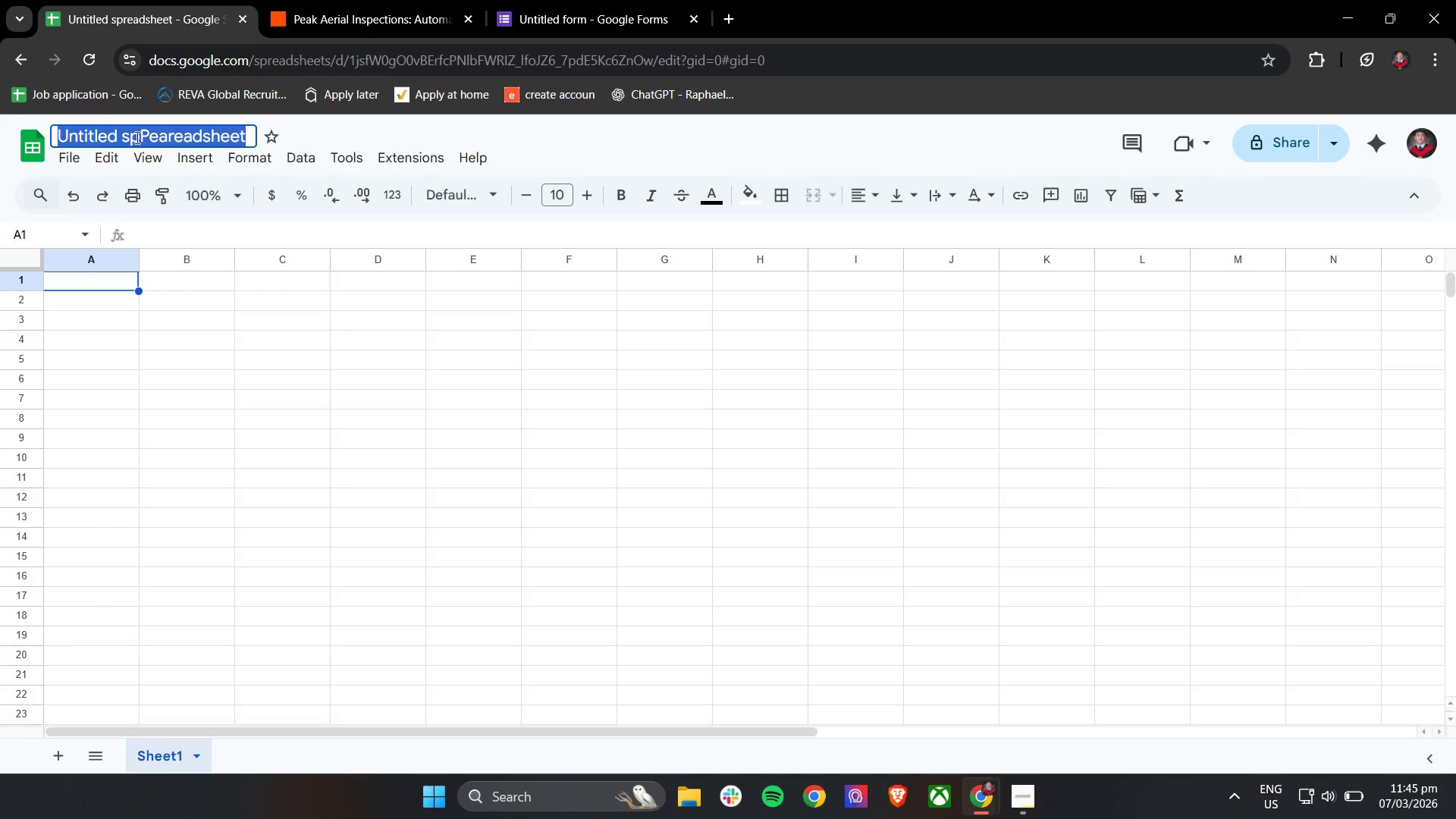 
type(o)
key(Backspace)
type(Peak Aer)
key(Backspace)
type(i)
key(Backspace)
type(rial Call Intake)
 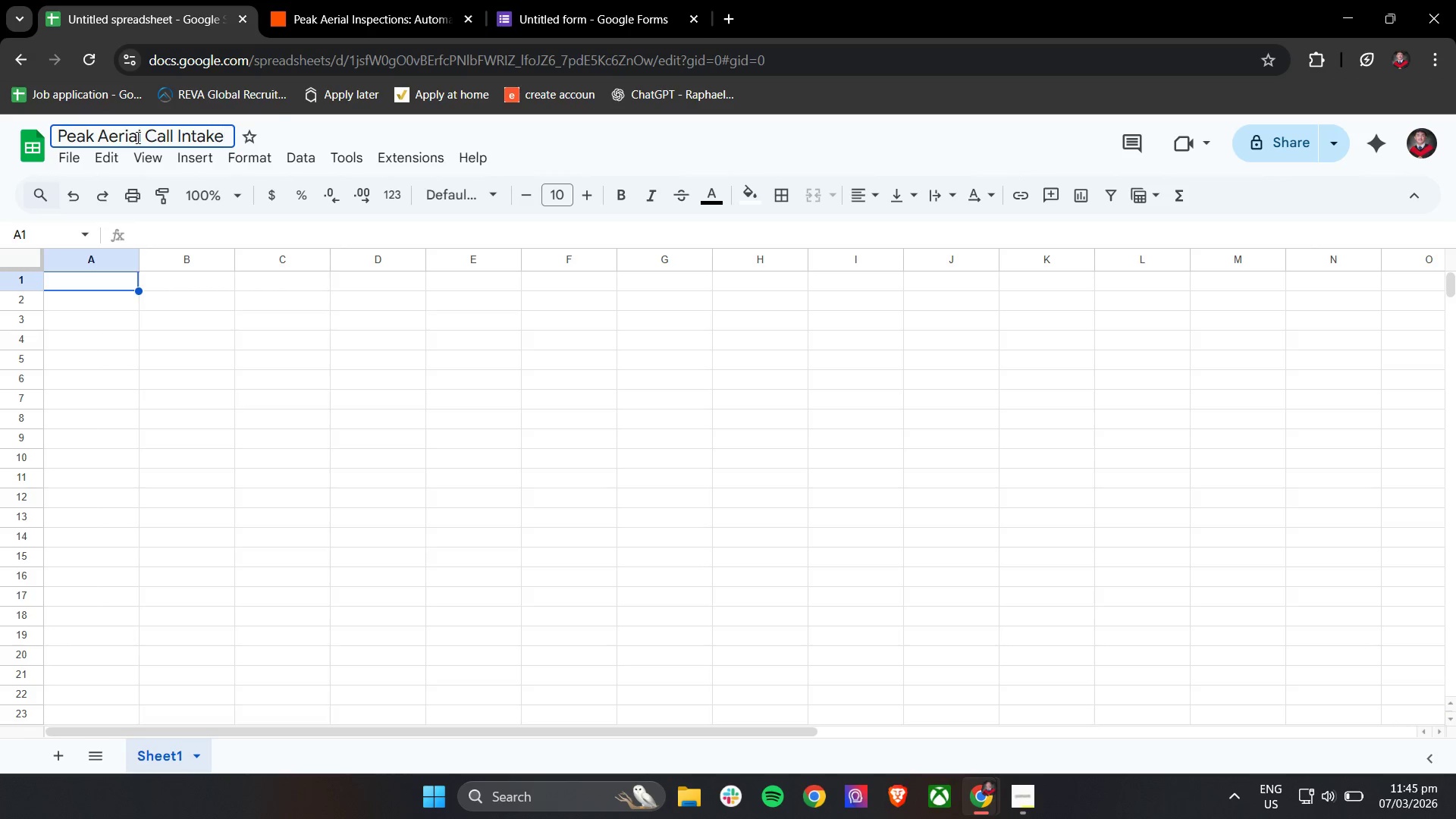 
left_click([555, 146])
 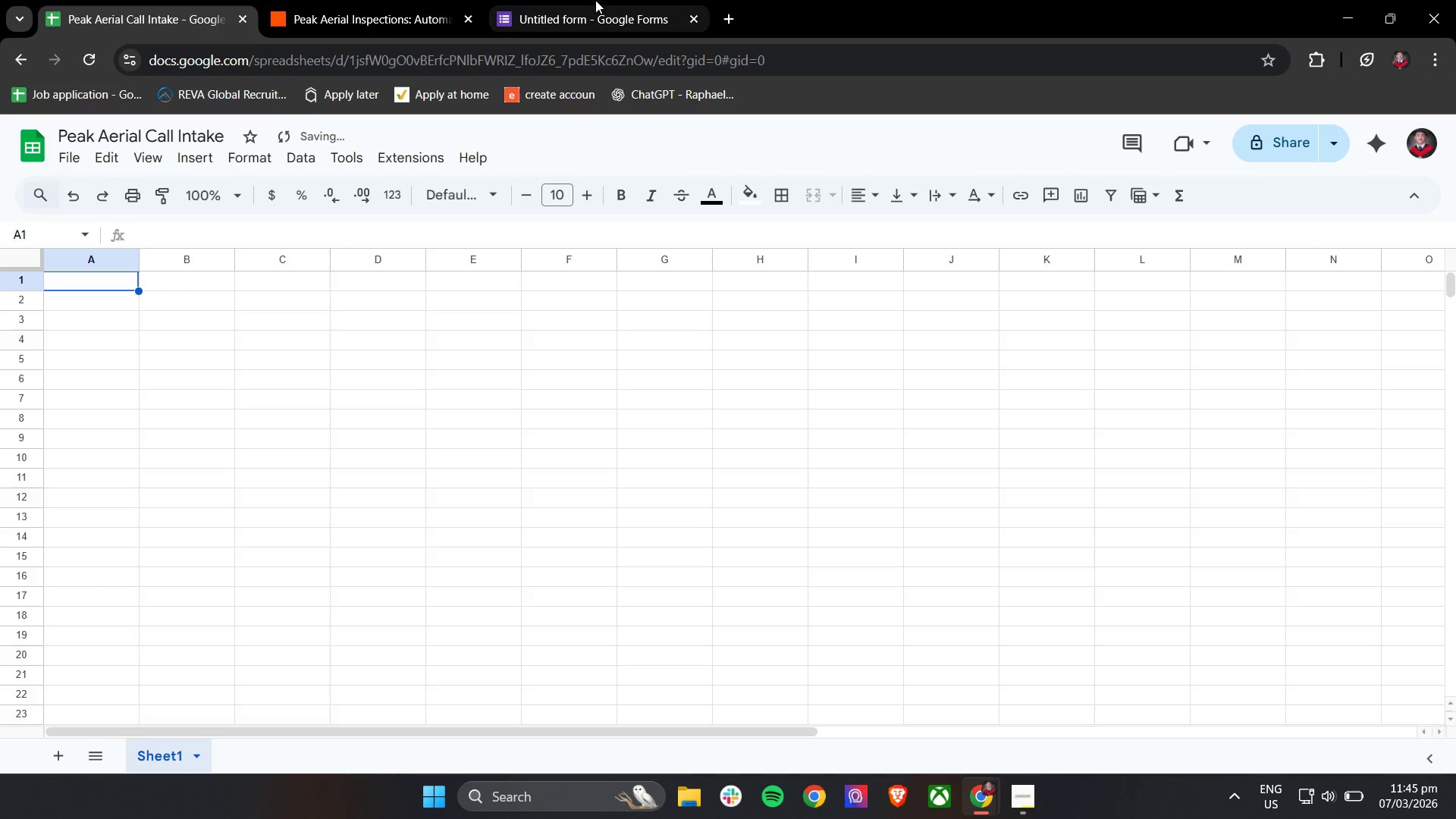 
left_click([595, 0])
 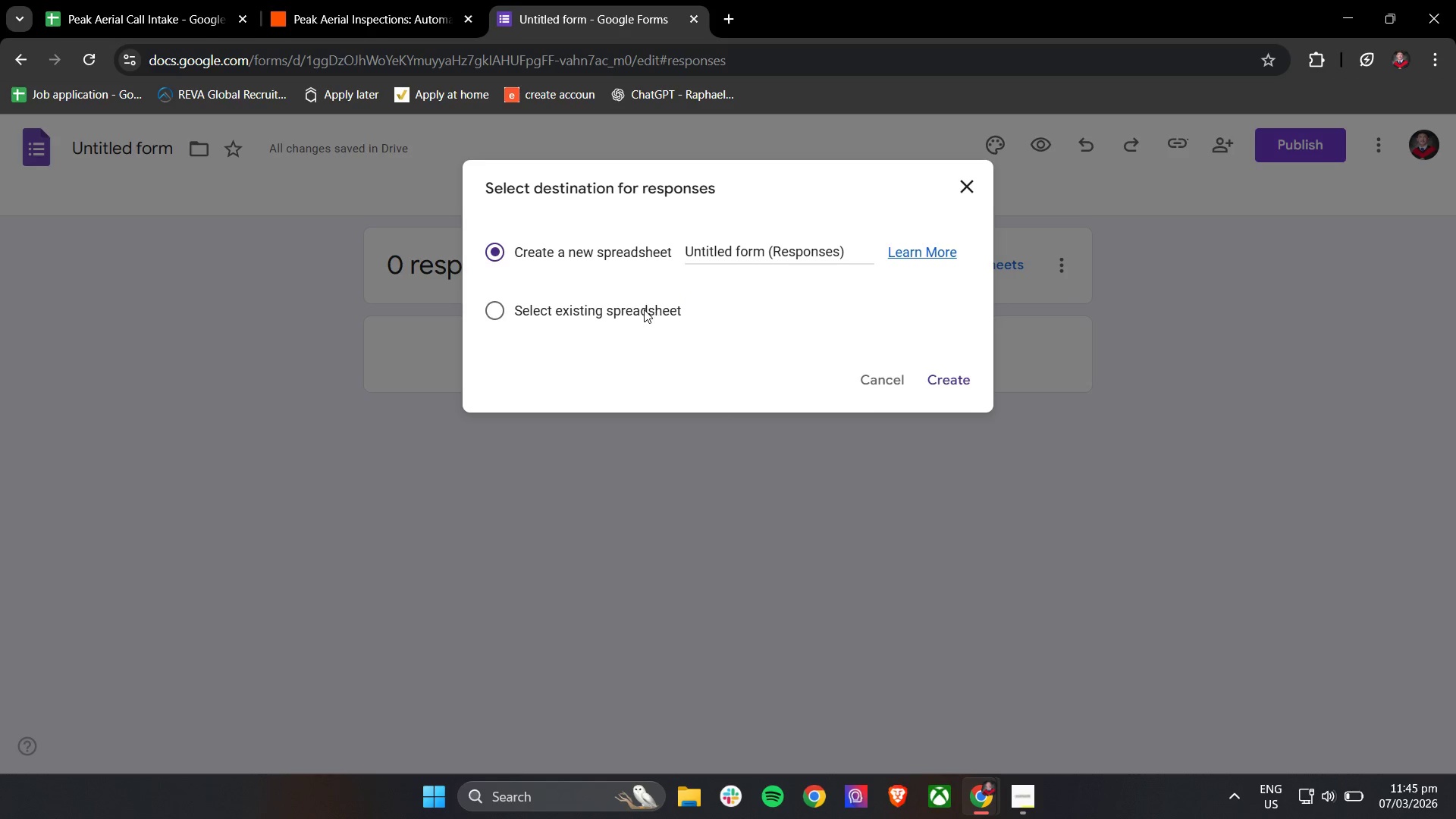 
left_click([640, 310])
 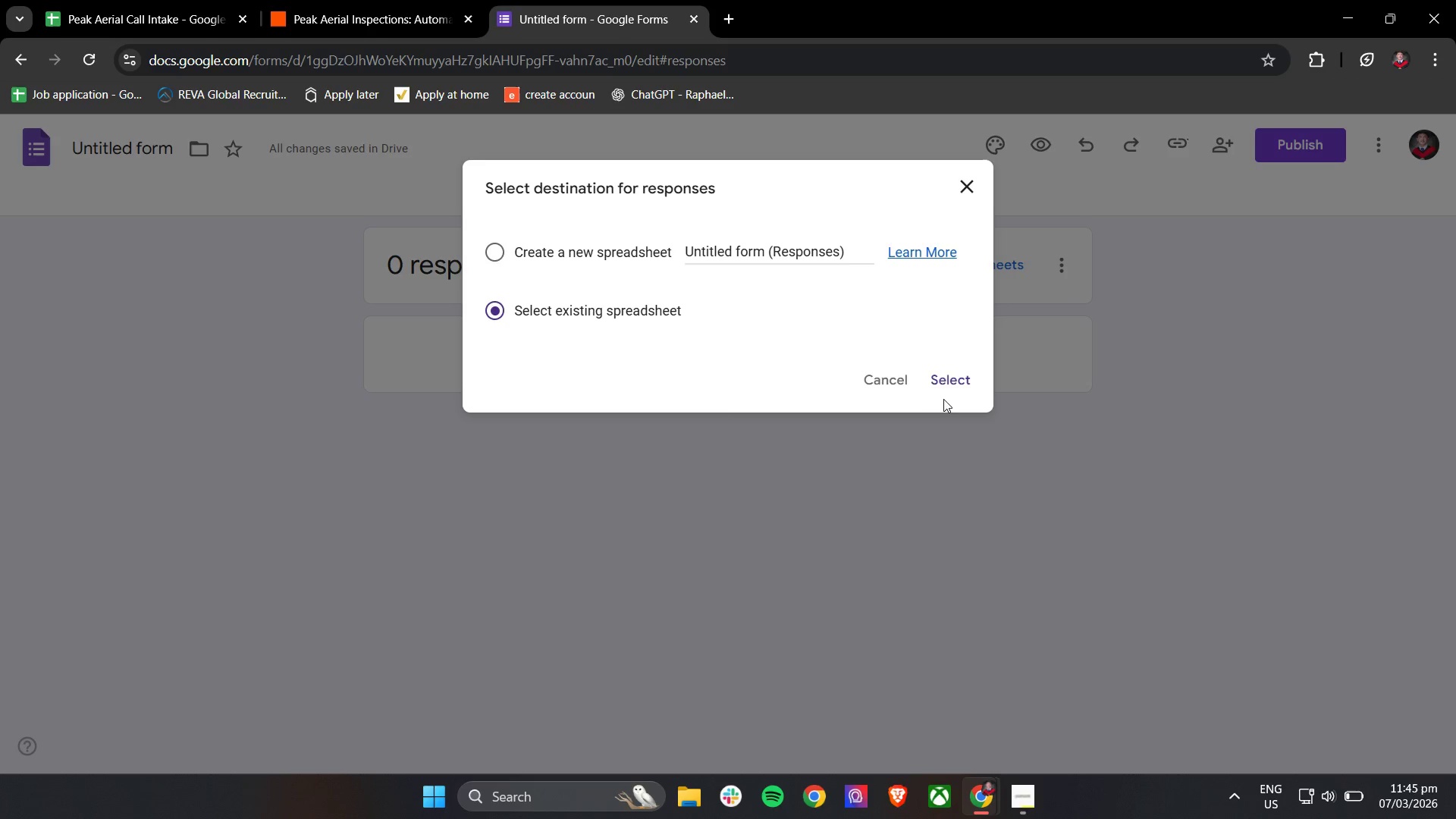 
left_click([944, 381])
 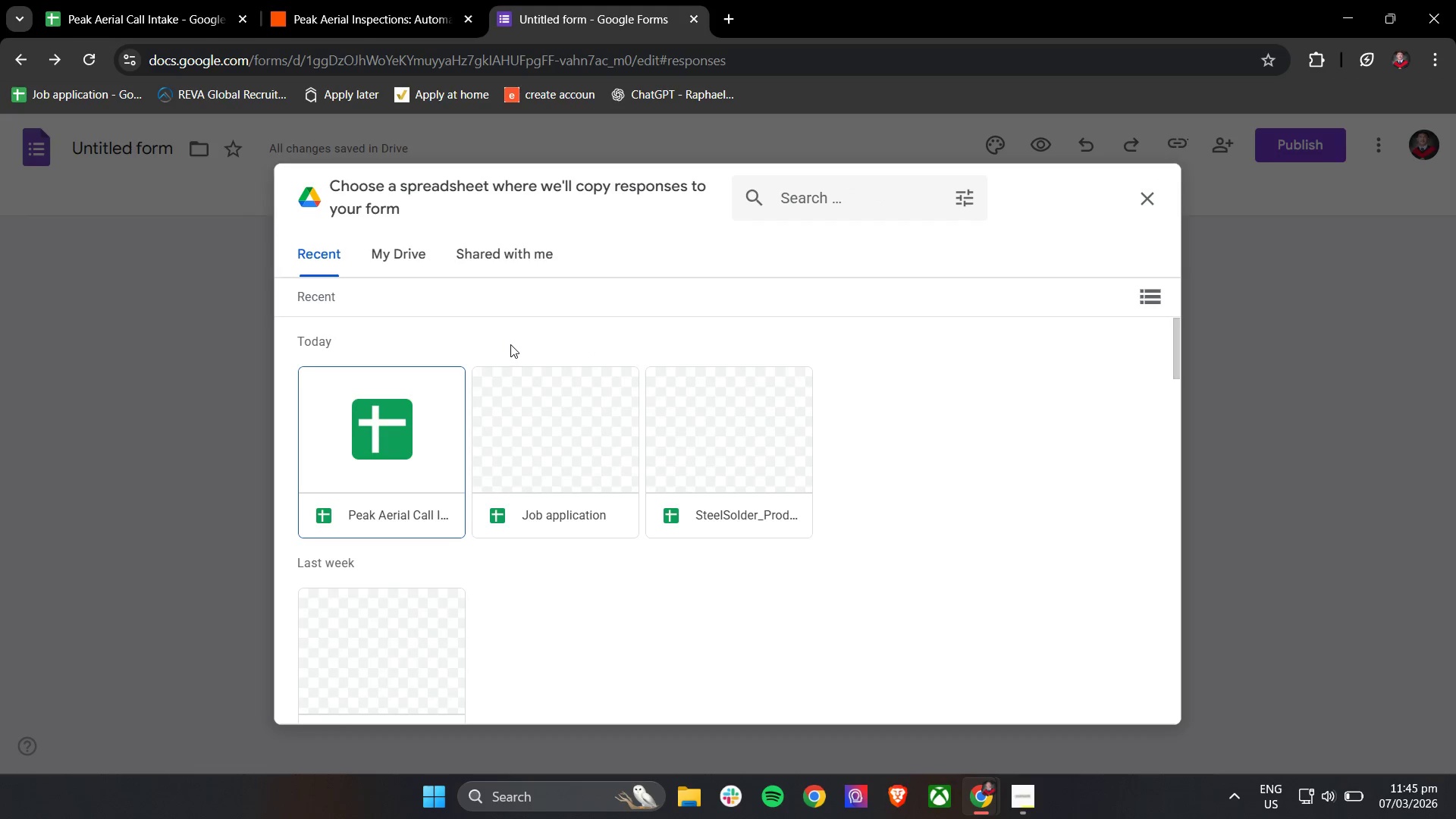 
left_click([374, 441])
 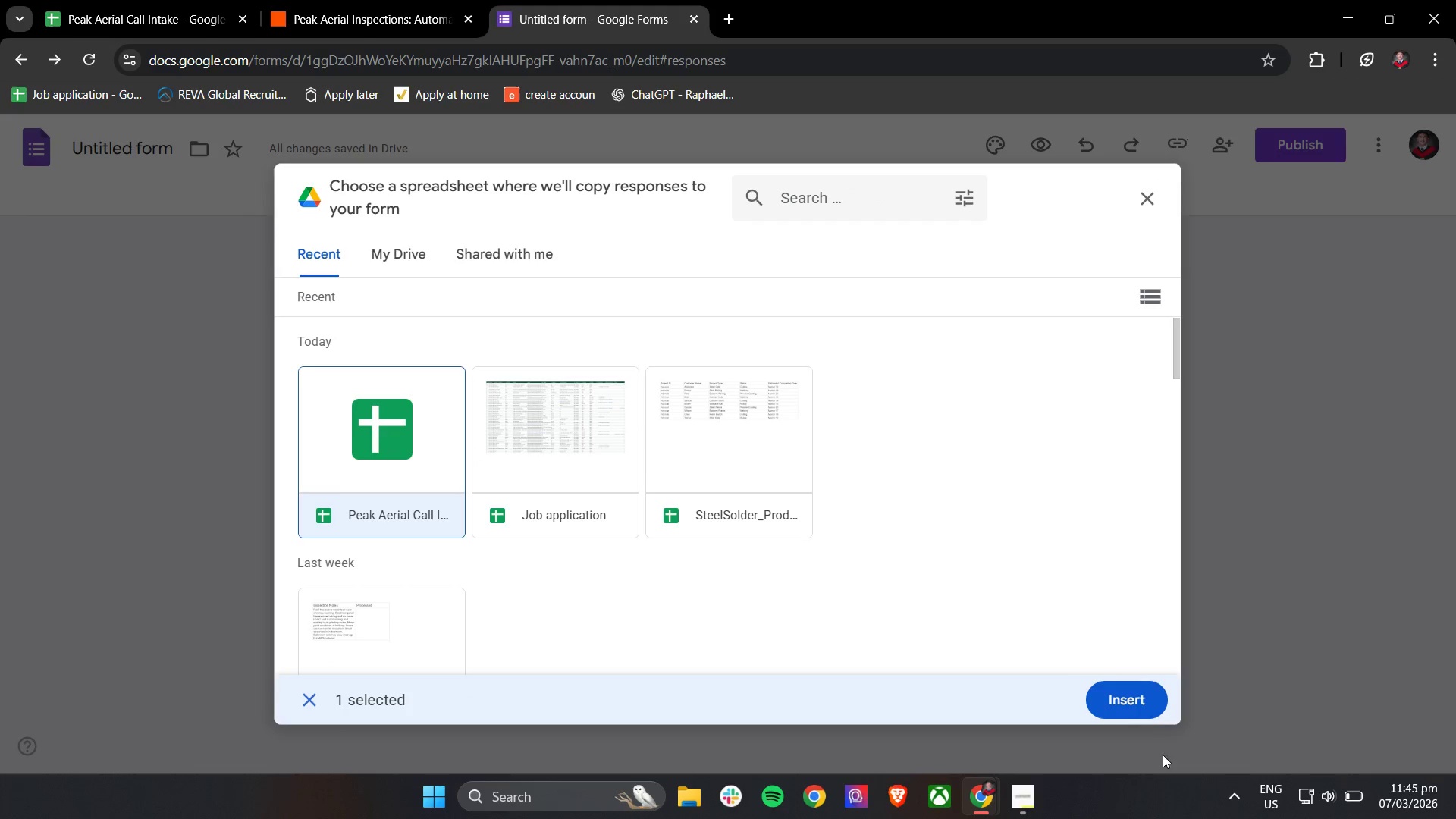 
left_click([1138, 704])
 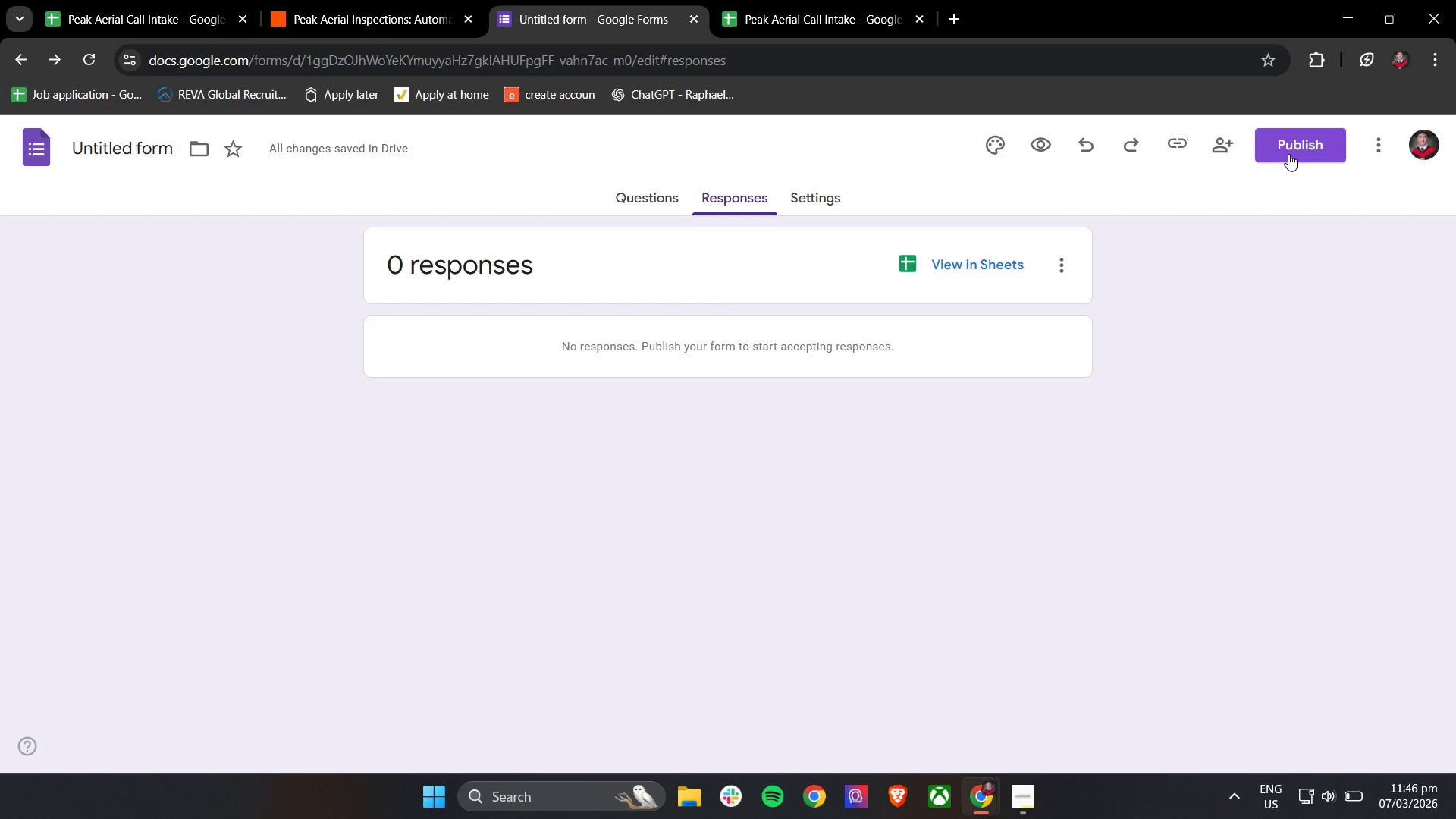 
wait(41.25)
 